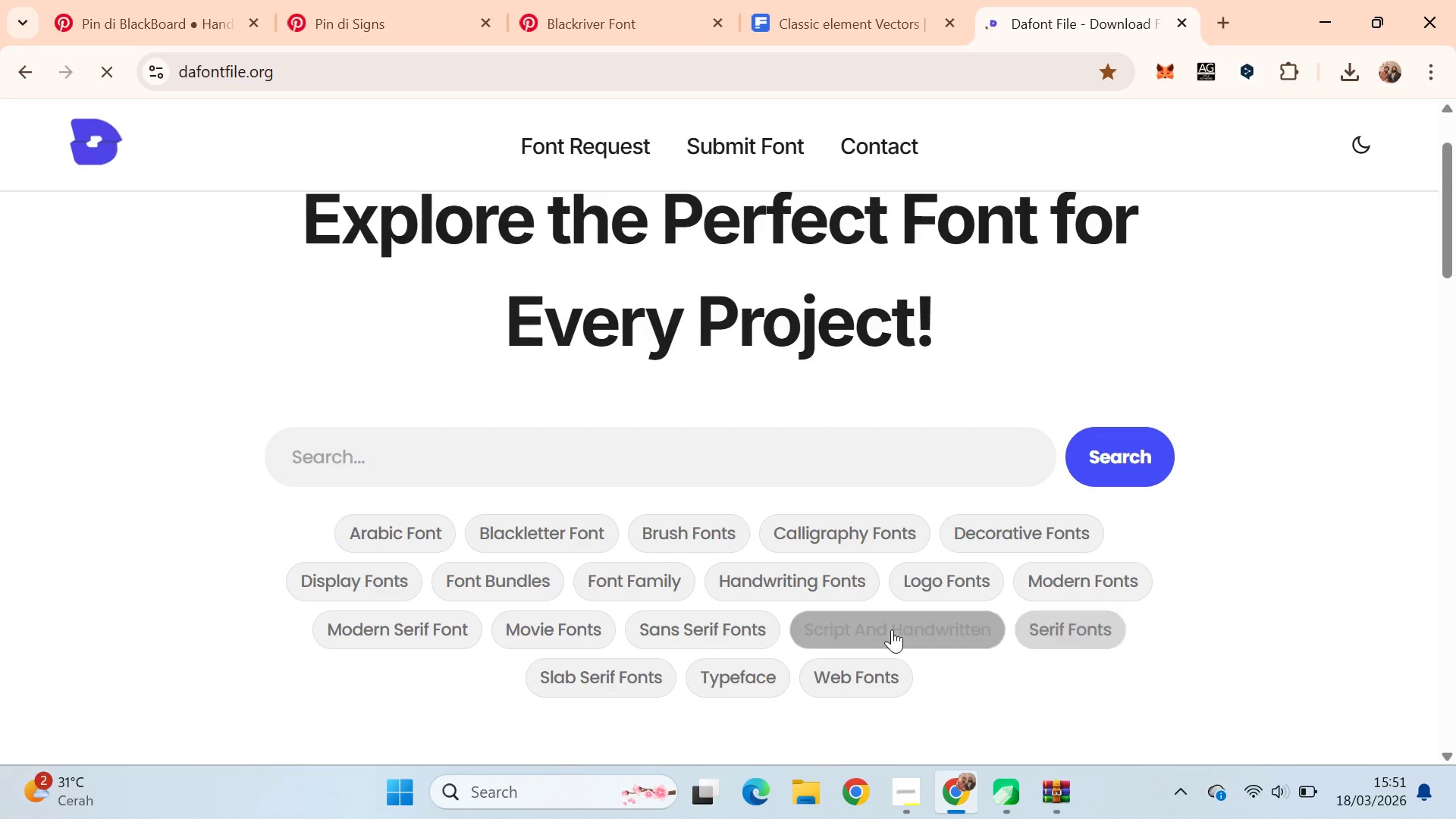 
wait(7.86)
 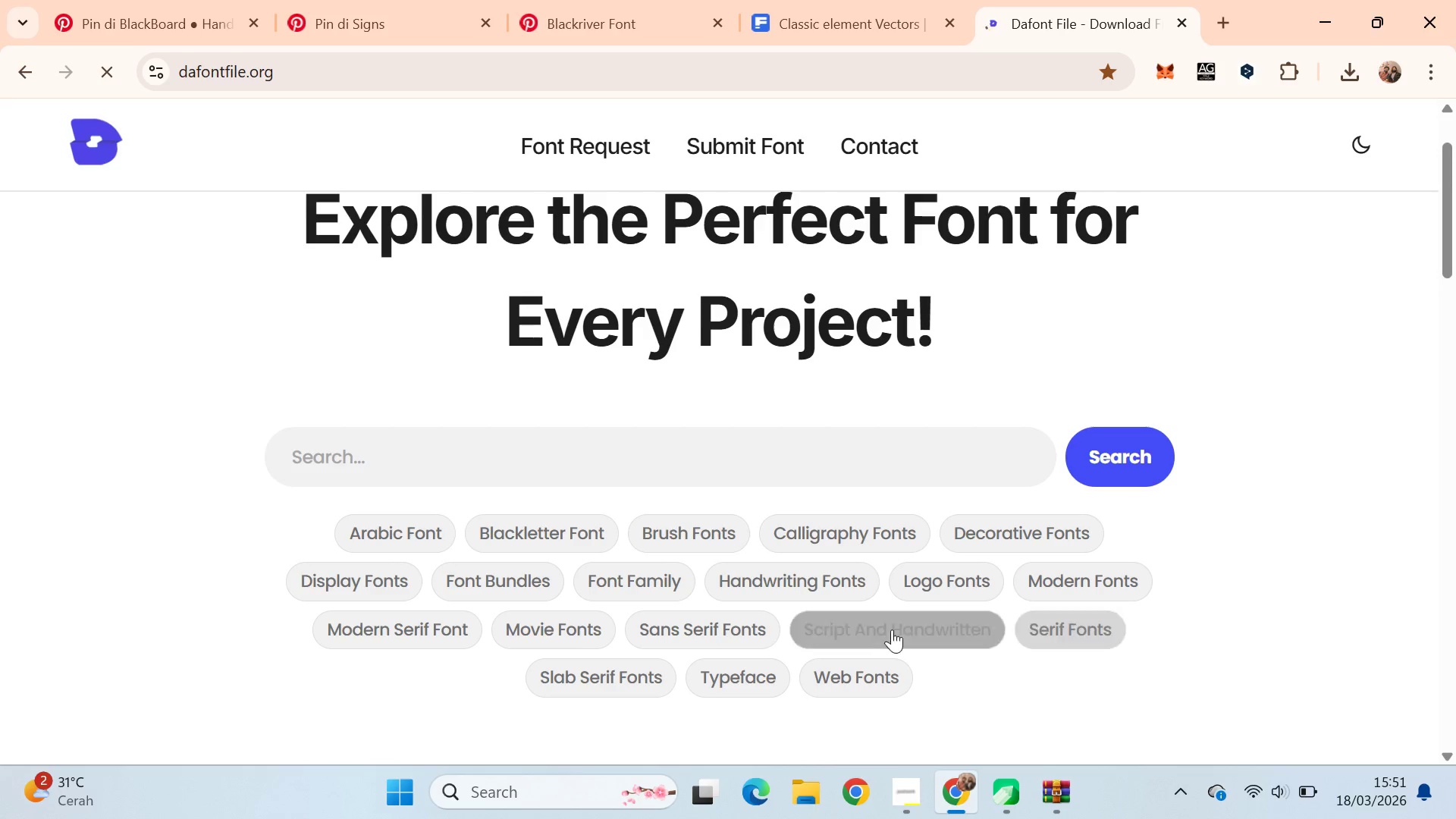 
scroll: coordinate [1288, 370], scroll_direction: down, amount: 5.0
 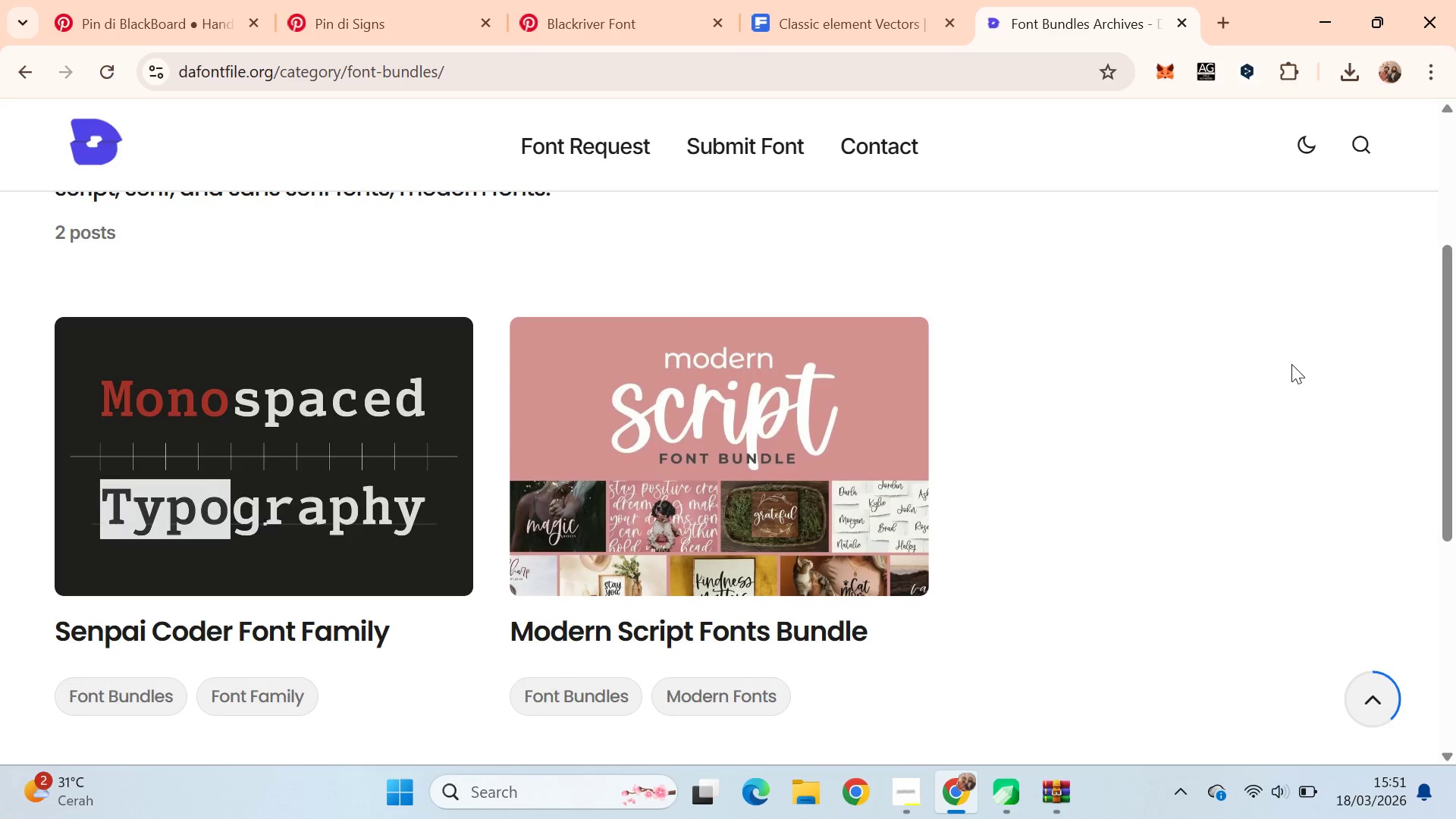 
scroll: coordinate [1085, 378], scroll_direction: up, amount: 3.0
 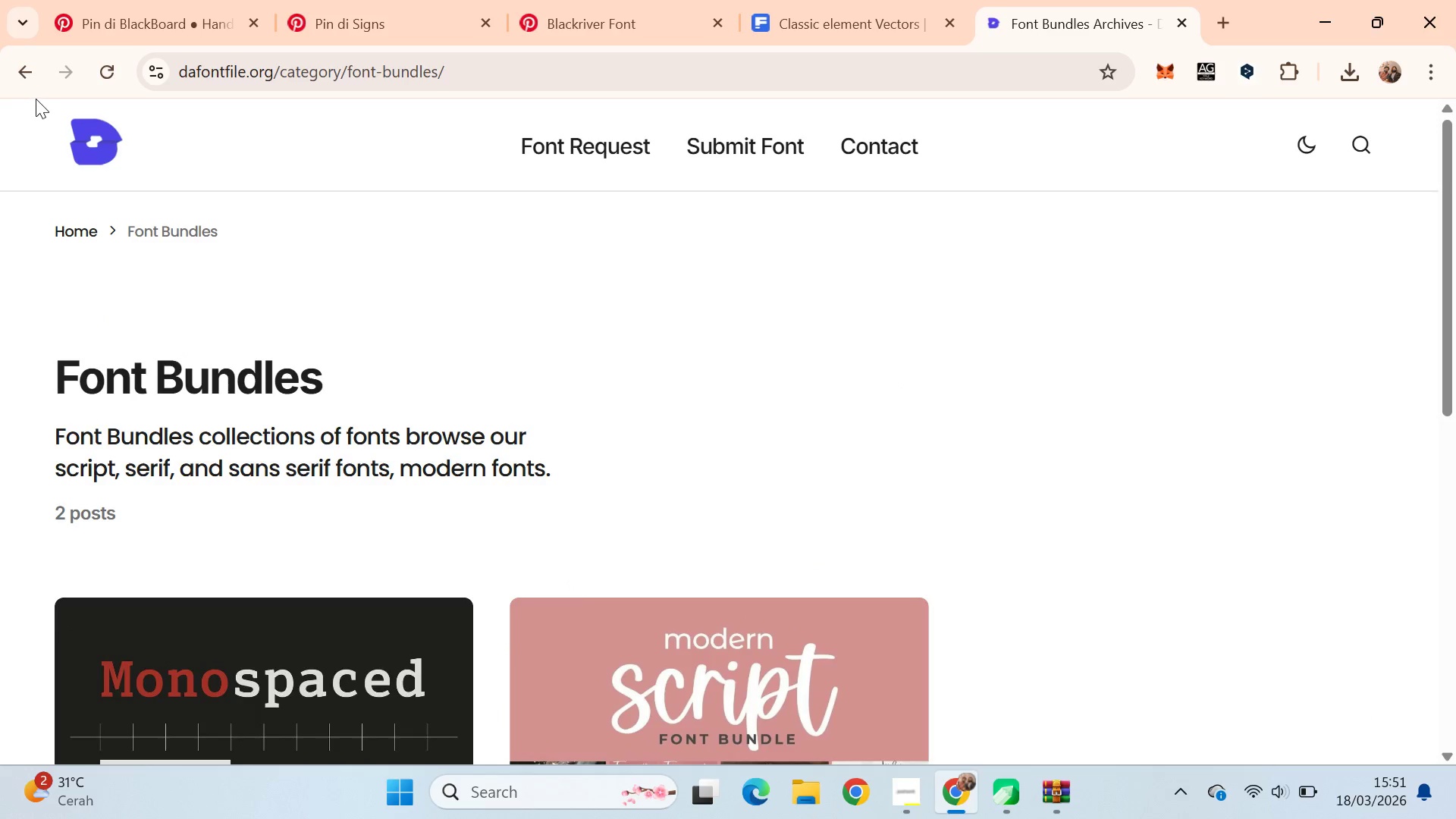 
left_click([36, 87])
 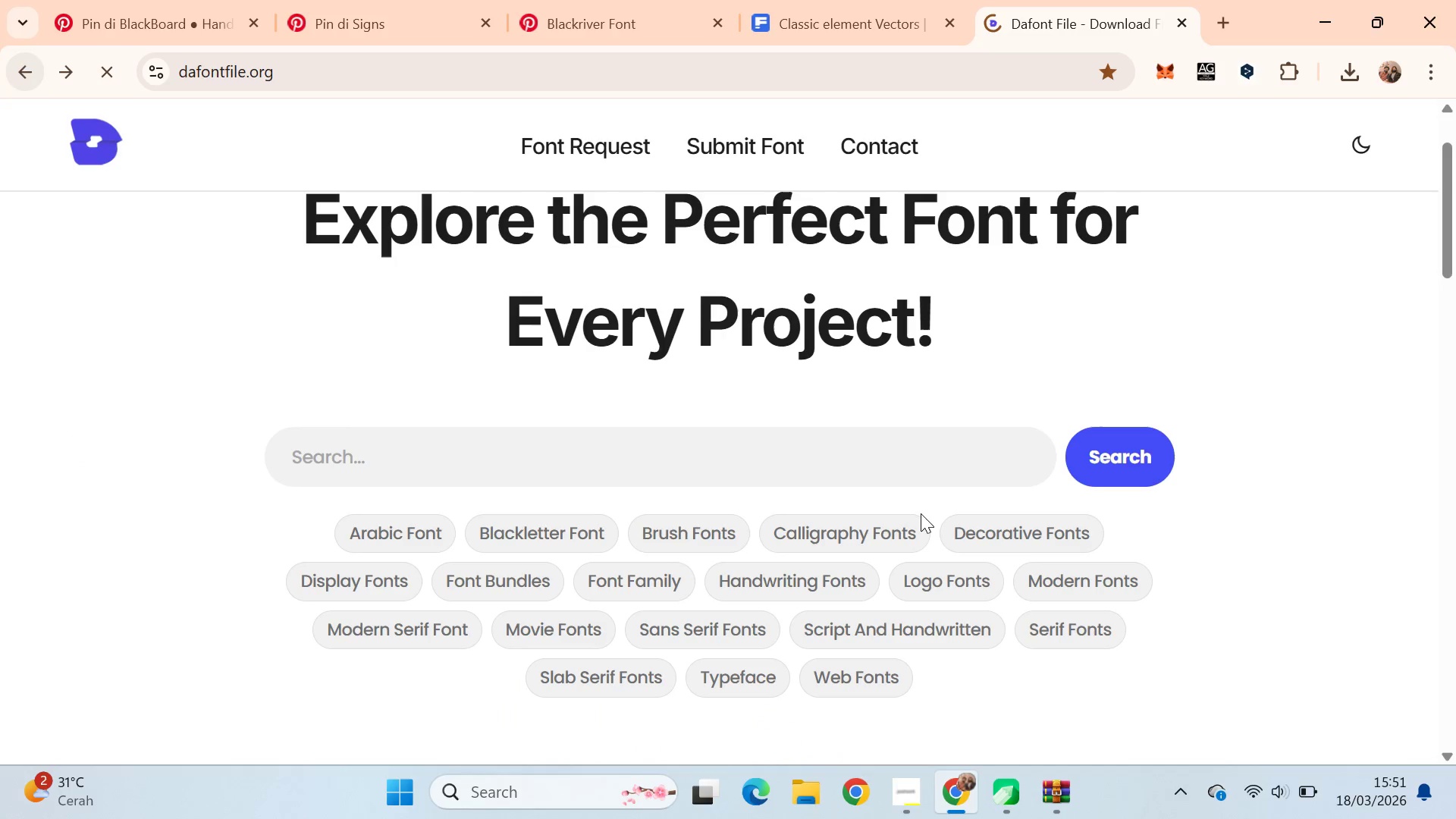 
scroll: coordinate [940, 557], scroll_direction: down, amount: 2.0
 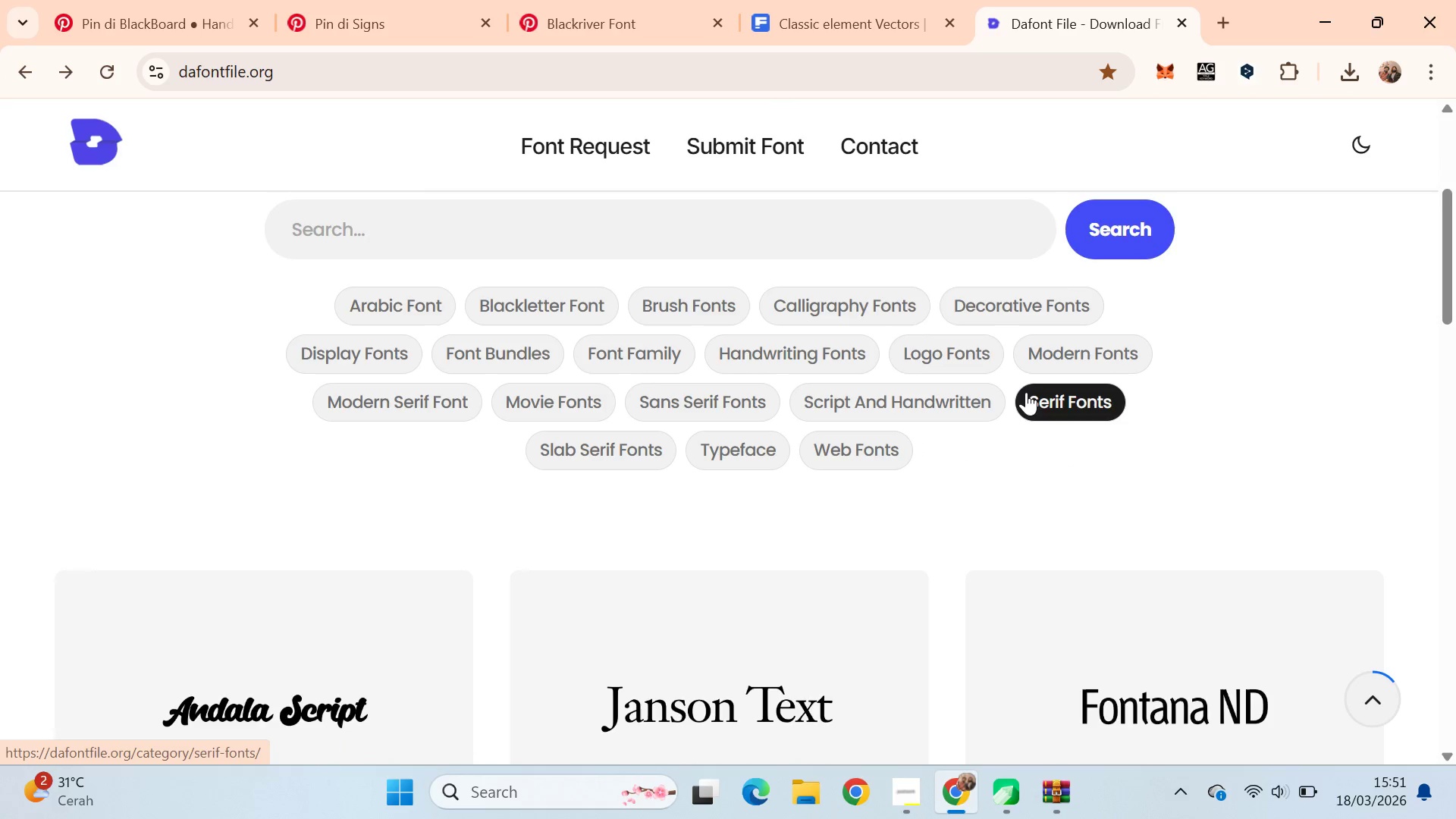 
left_click([1012, 299])
 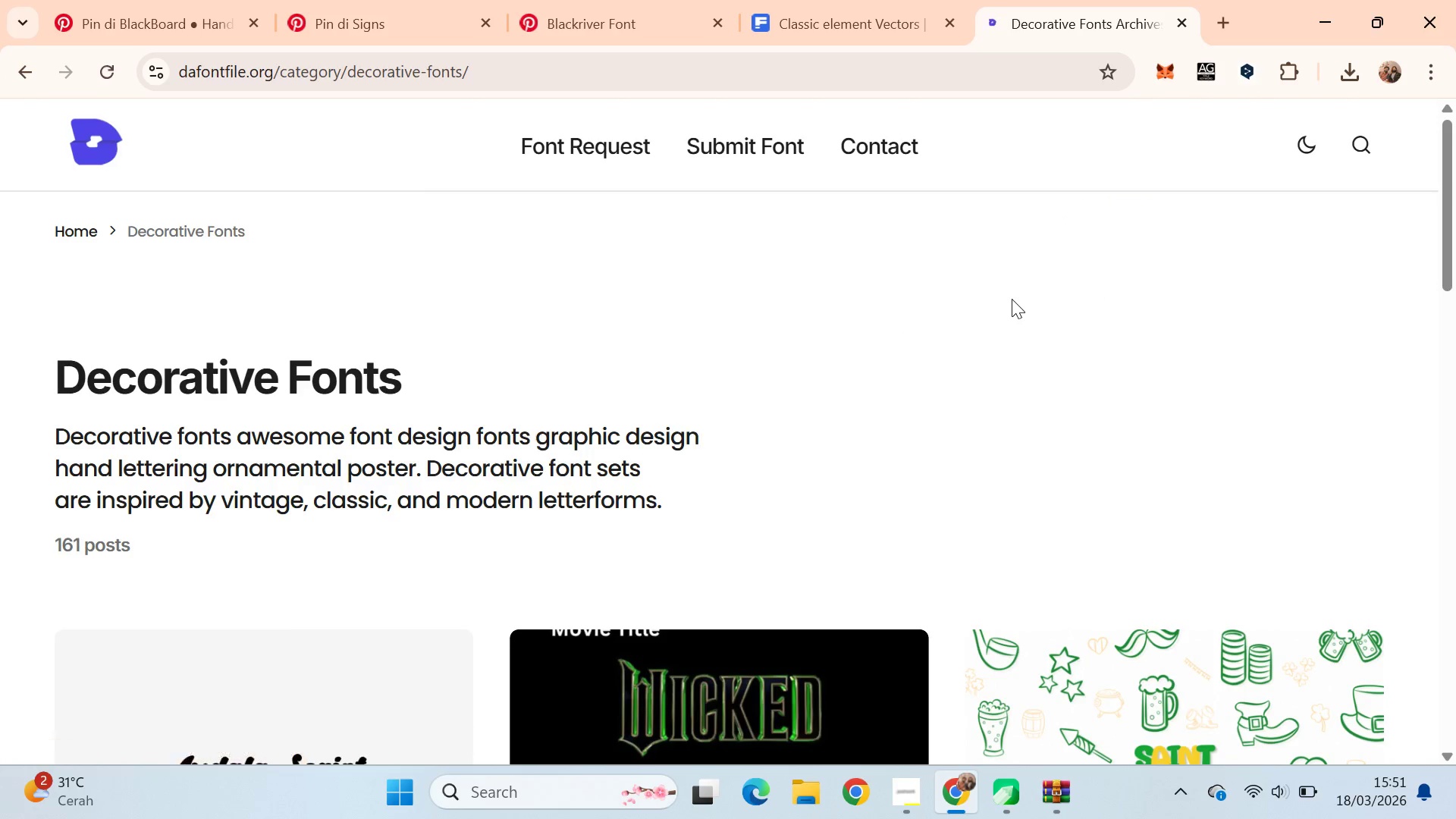 
scroll: coordinate [999, 314], scroll_direction: down, amount: 4.0
 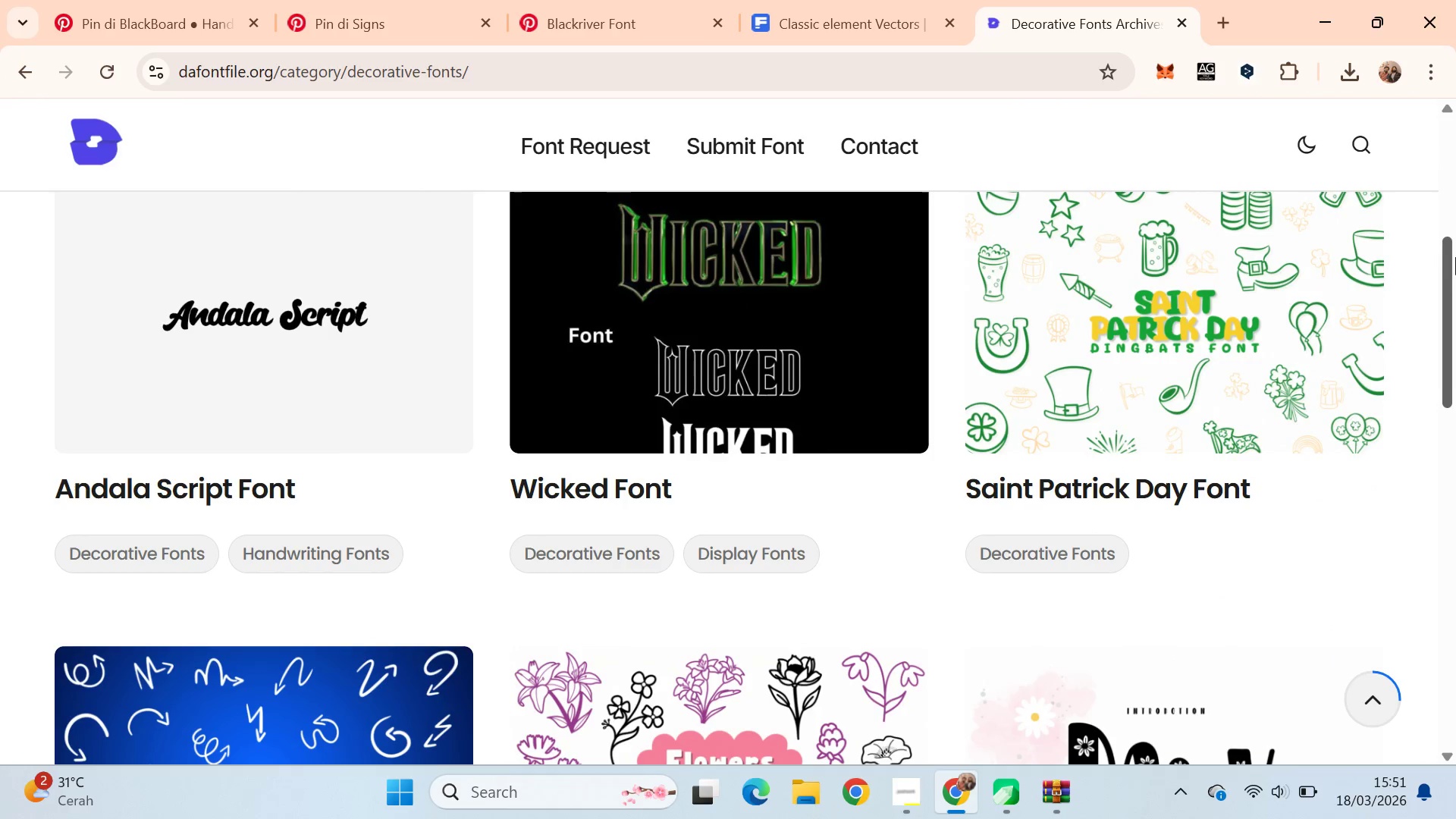 
left_click_drag(start_coordinate=[1455, 276], to_coordinate=[1449, 593])
 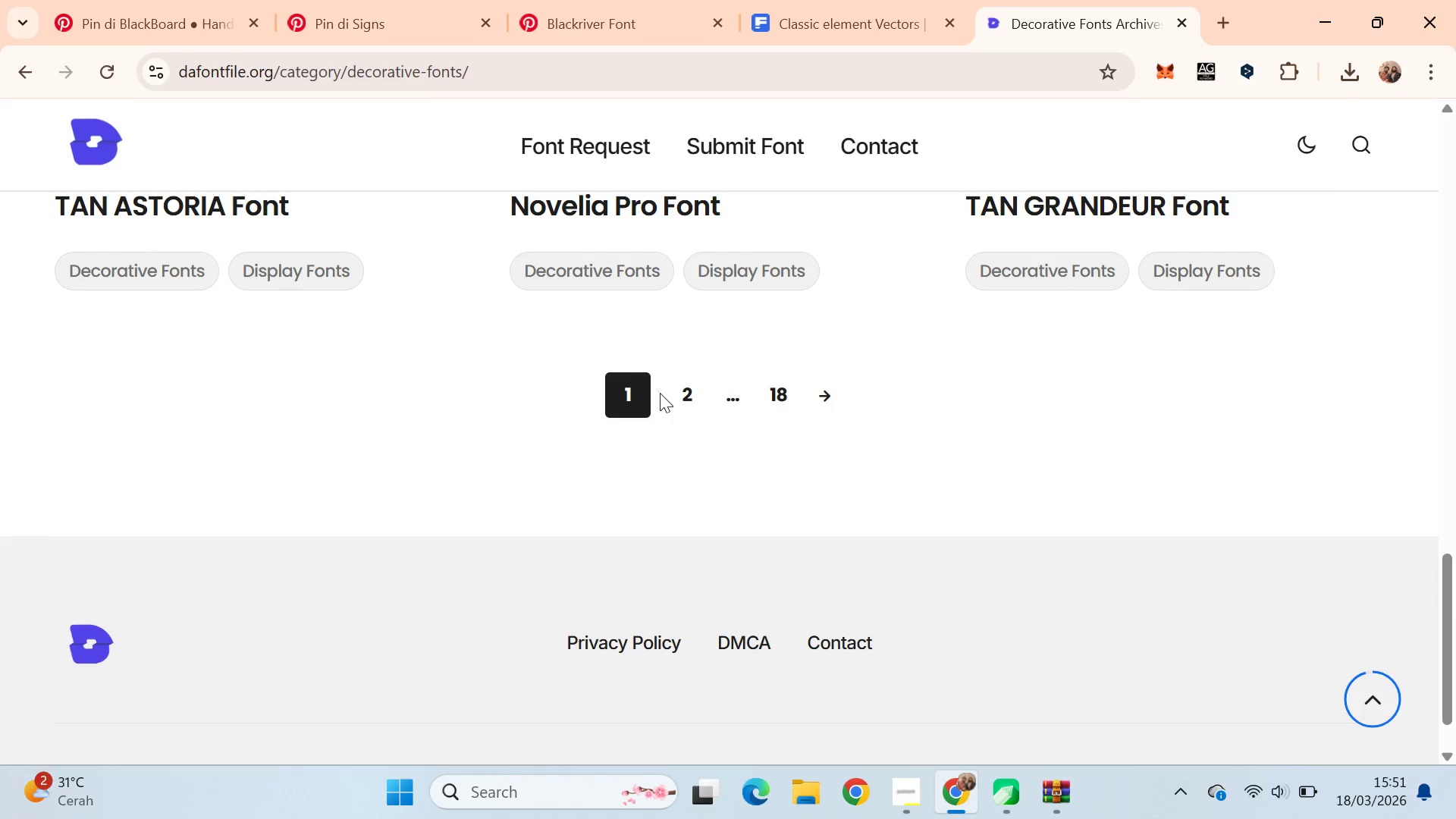 
left_click([680, 405])
 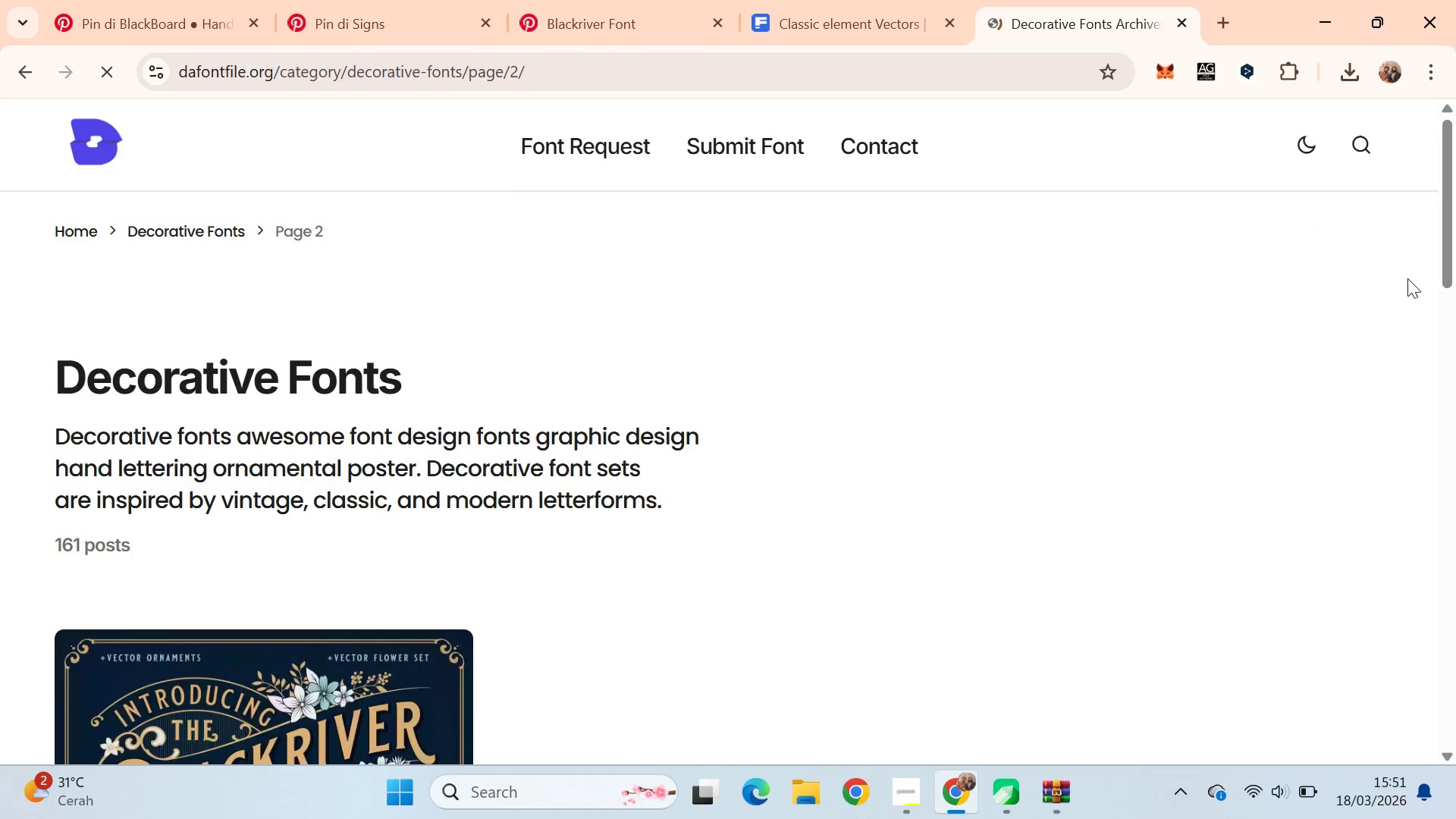 
left_click_drag(start_coordinate=[1455, 213], to_coordinate=[1455, 623])
 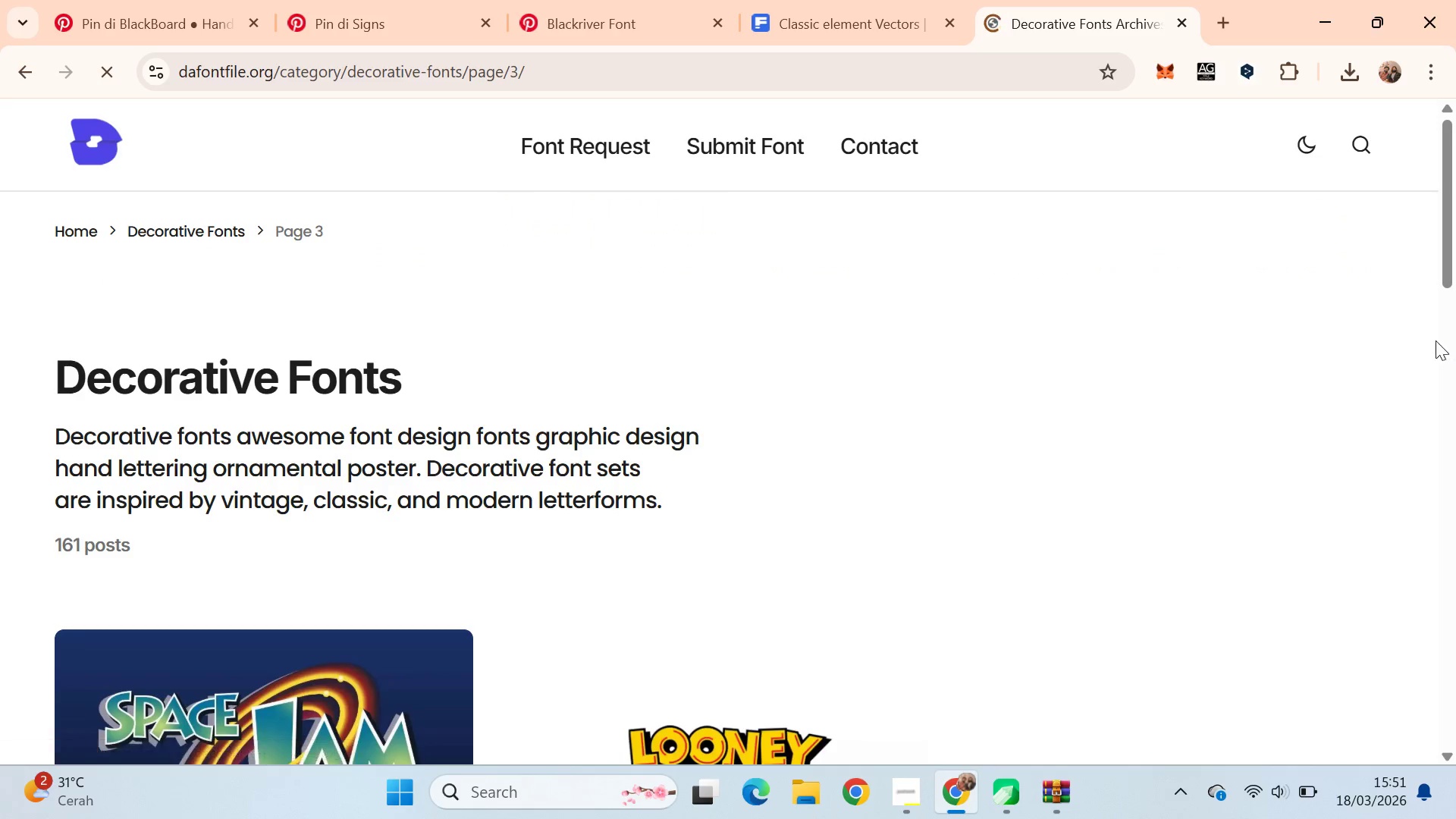 
left_click_drag(start_coordinate=[1455, 215], to_coordinate=[1455, 585])
 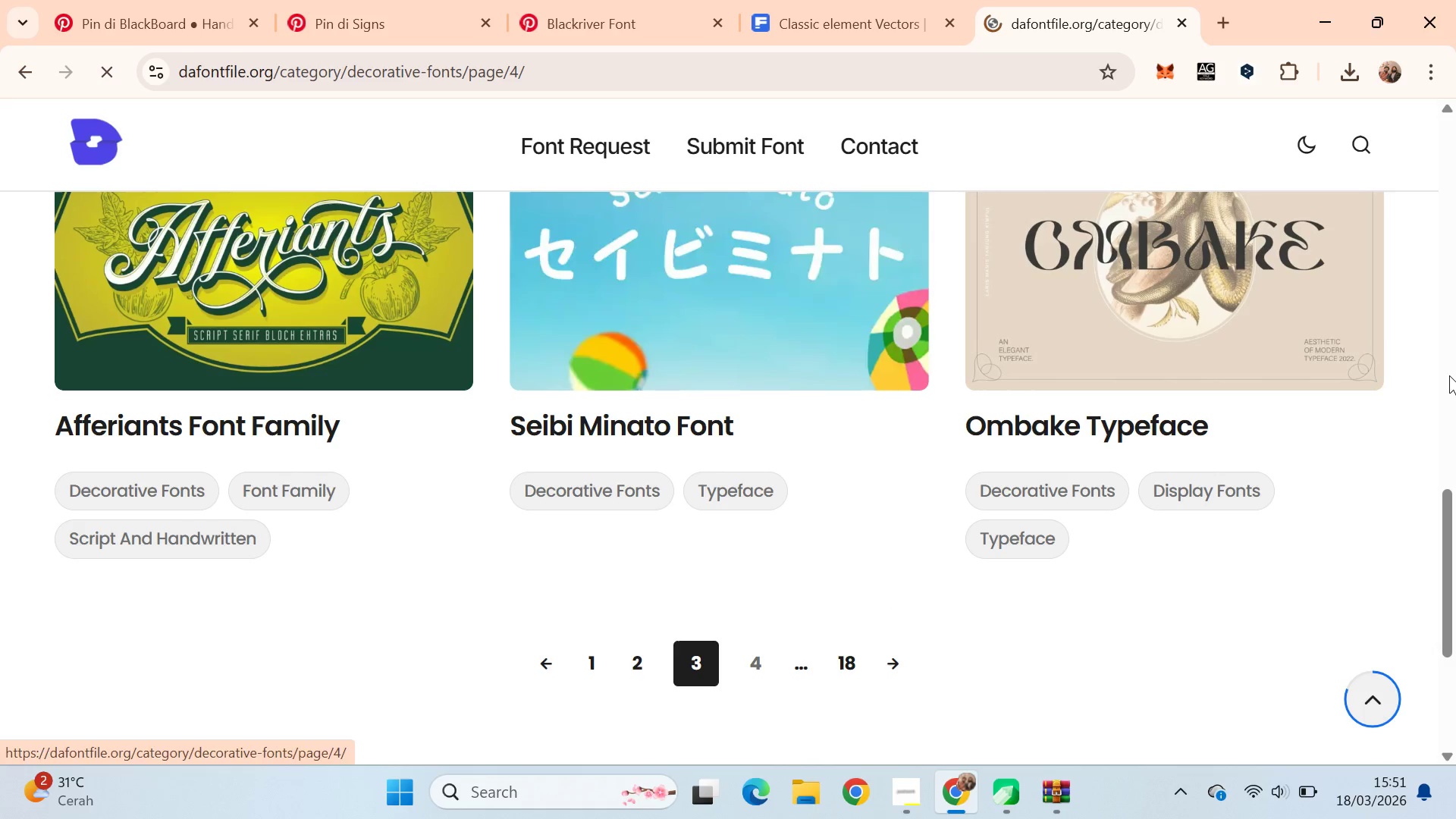 
wait(5.81)
 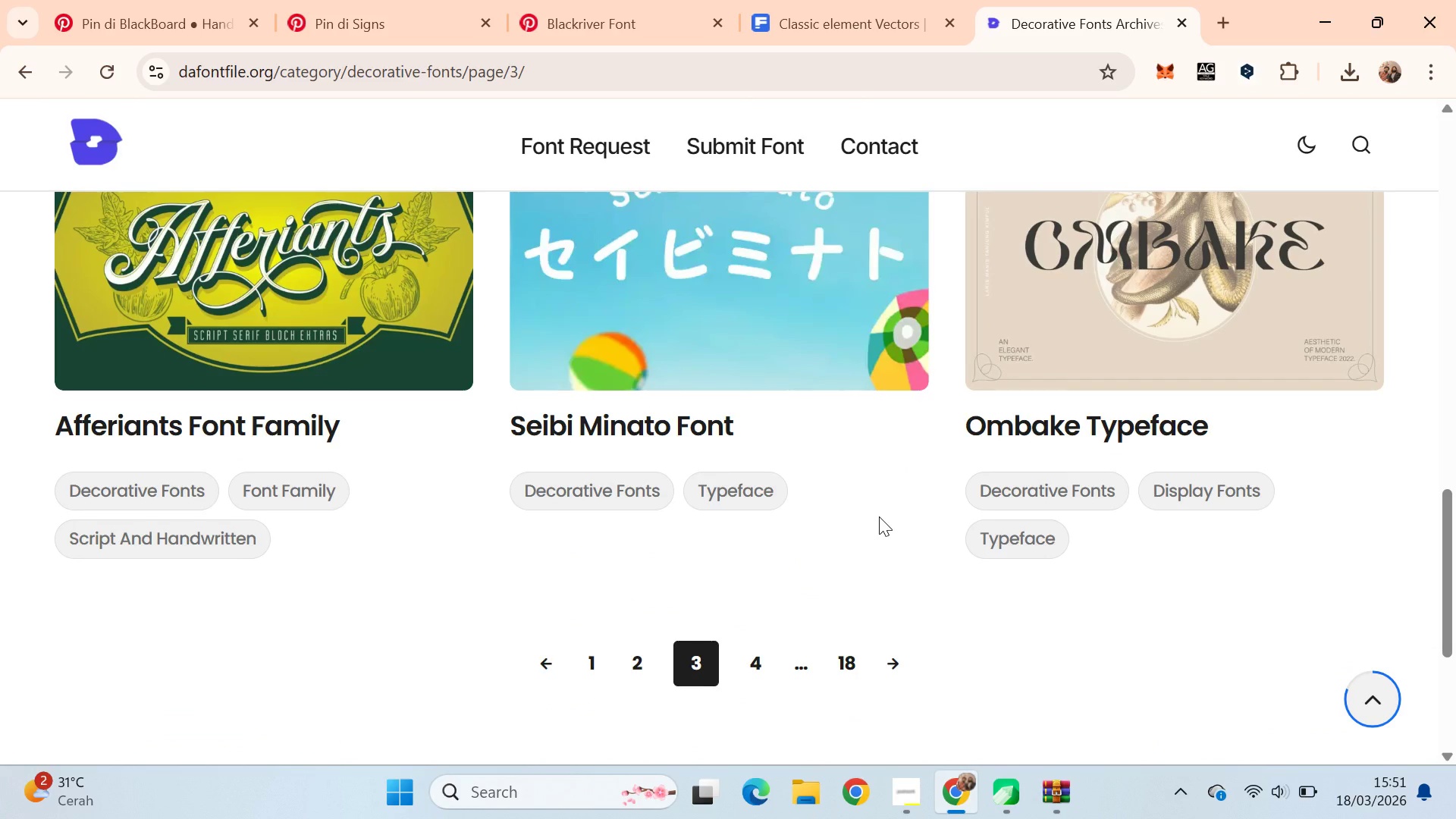 
left_click_drag(start_coordinate=[1455, 202], to_coordinate=[1455, 655])
 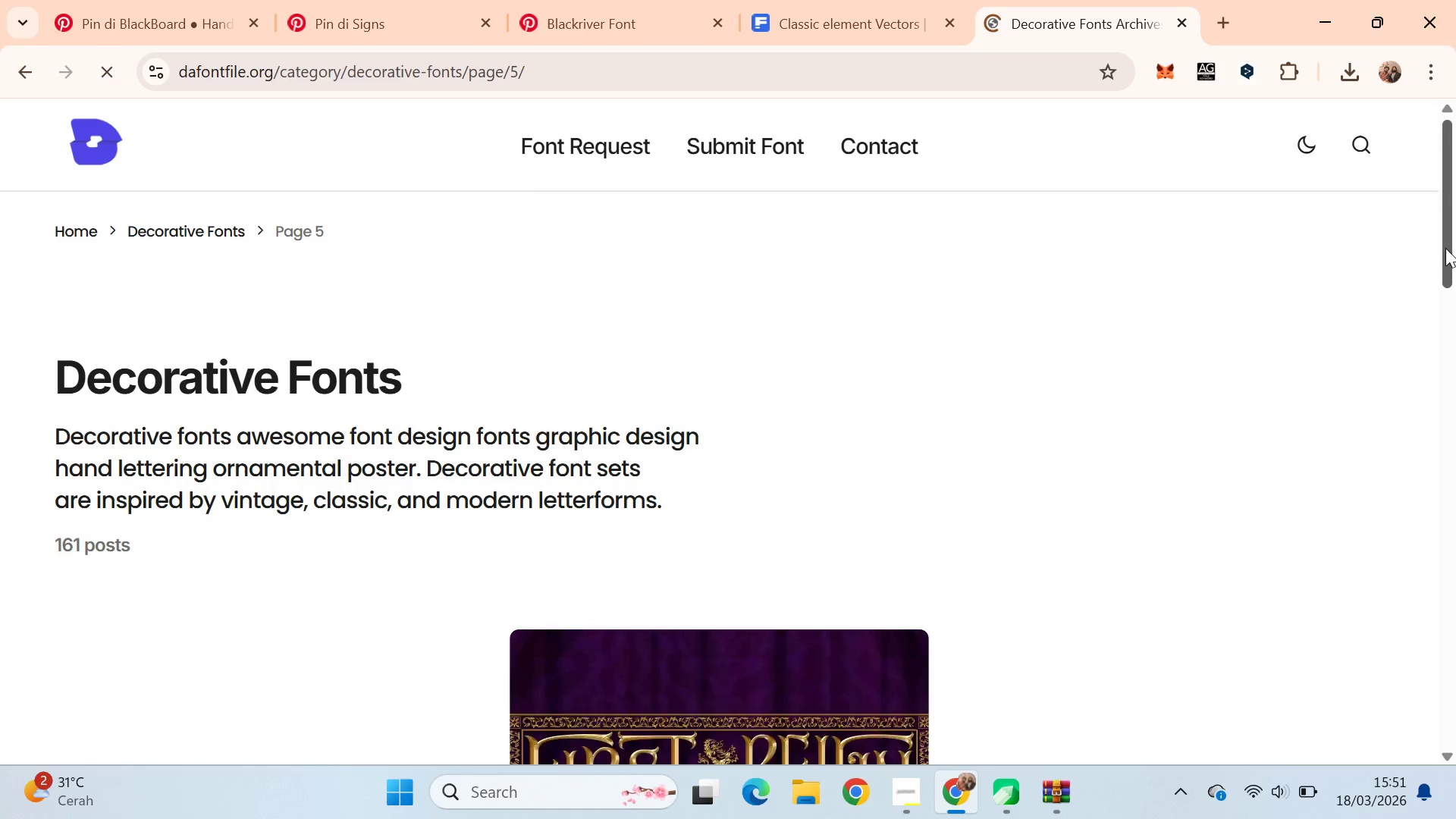 
left_click_drag(start_coordinate=[1455, 180], to_coordinate=[1455, 546])
 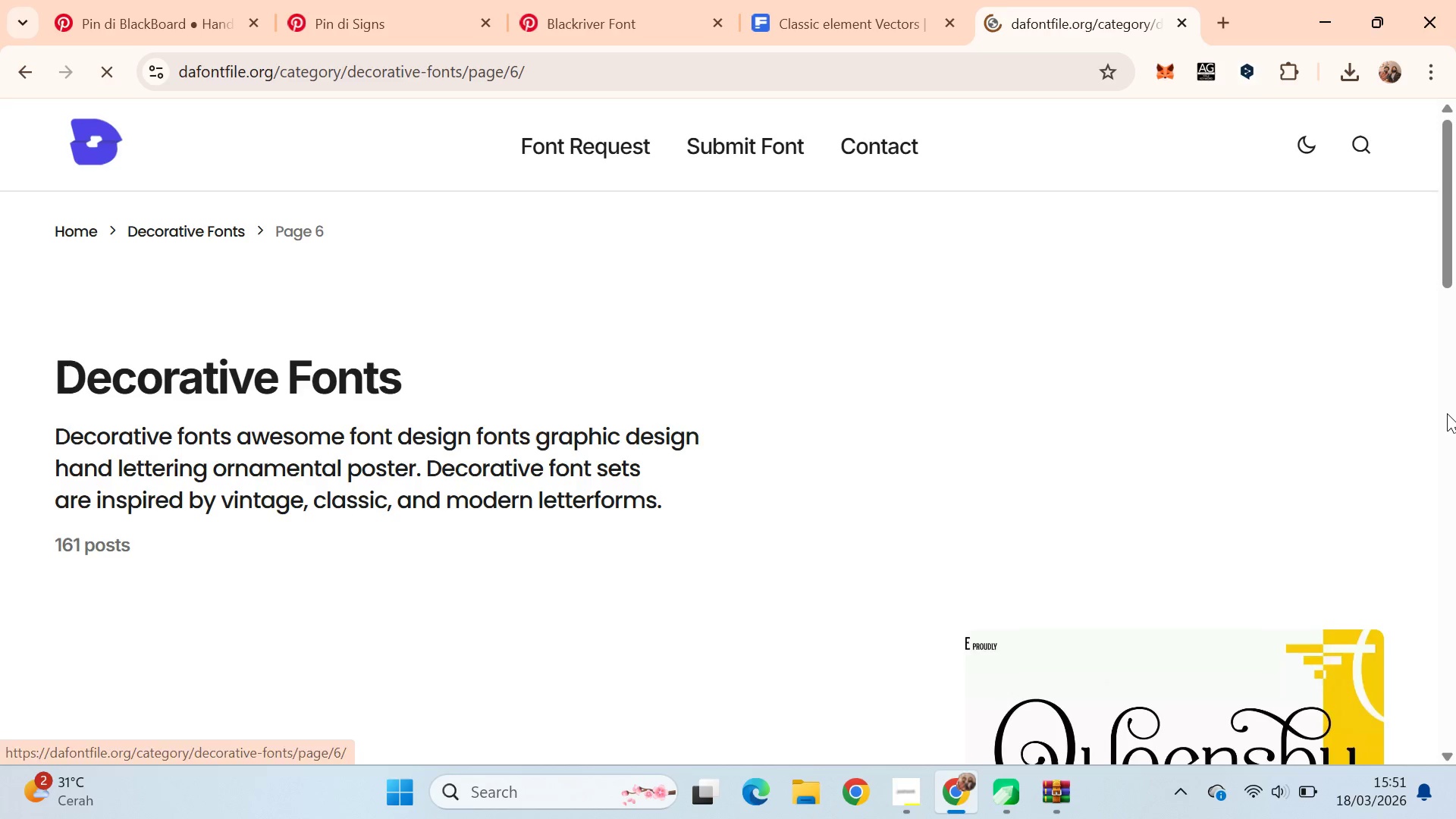 
left_click_drag(start_coordinate=[1455, 229], to_coordinate=[1455, 648])
 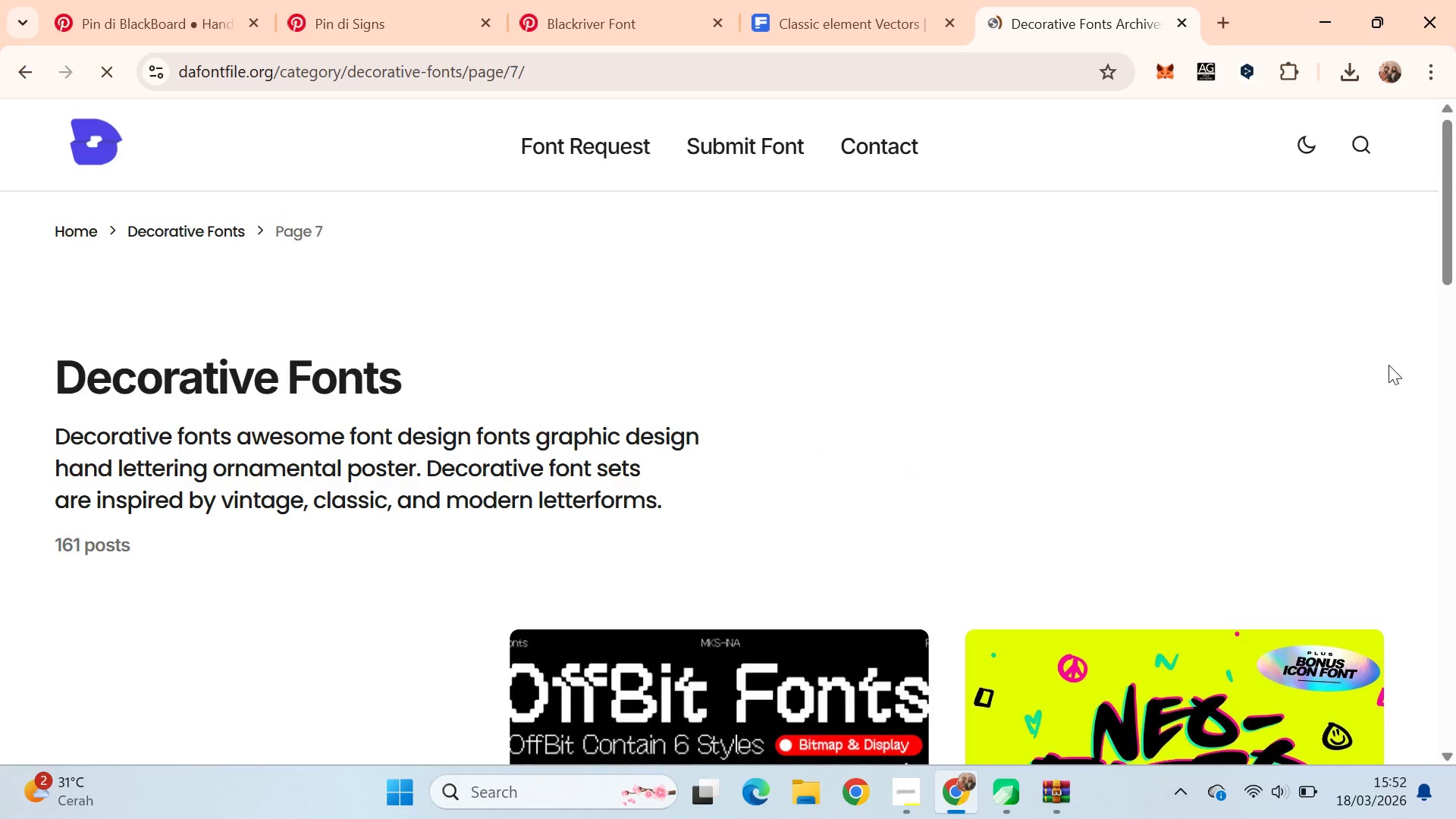 
left_click_drag(start_coordinate=[1455, 193], to_coordinate=[1455, 573])
 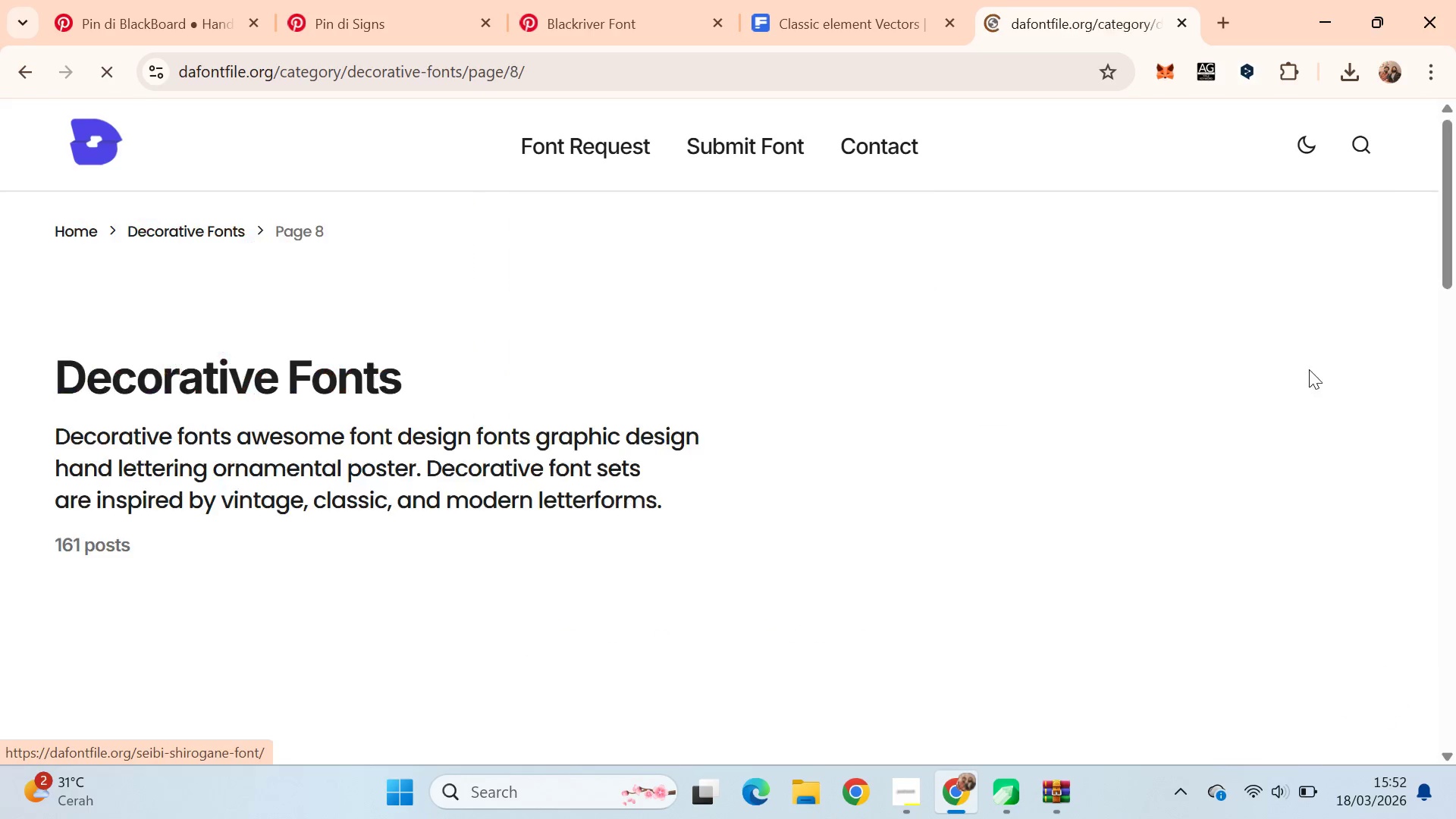 
left_click_drag(start_coordinate=[1454, 222], to_coordinate=[1454, 652])
 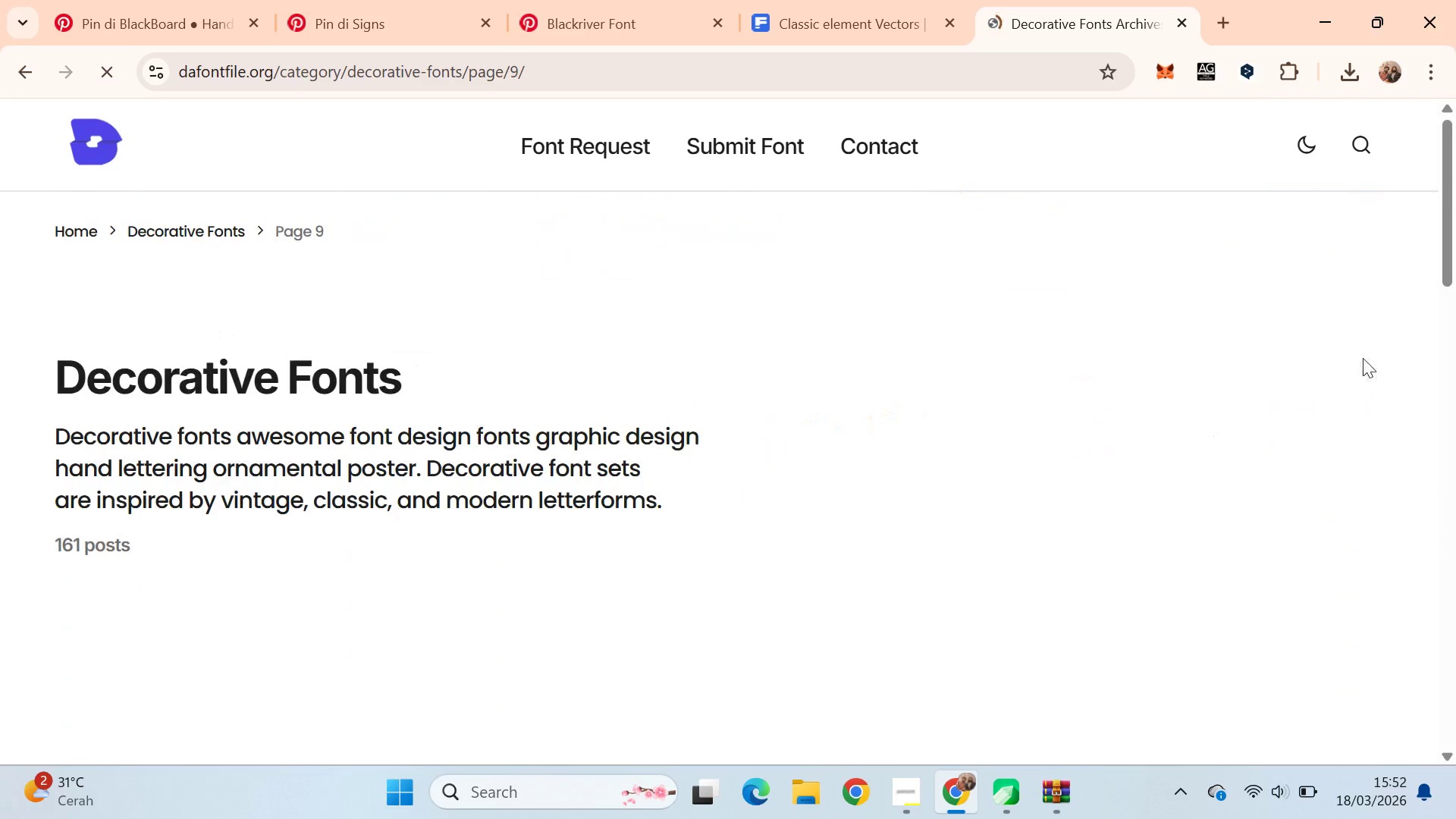 
left_click_drag(start_coordinate=[1442, 186], to_coordinate=[1455, 602])
 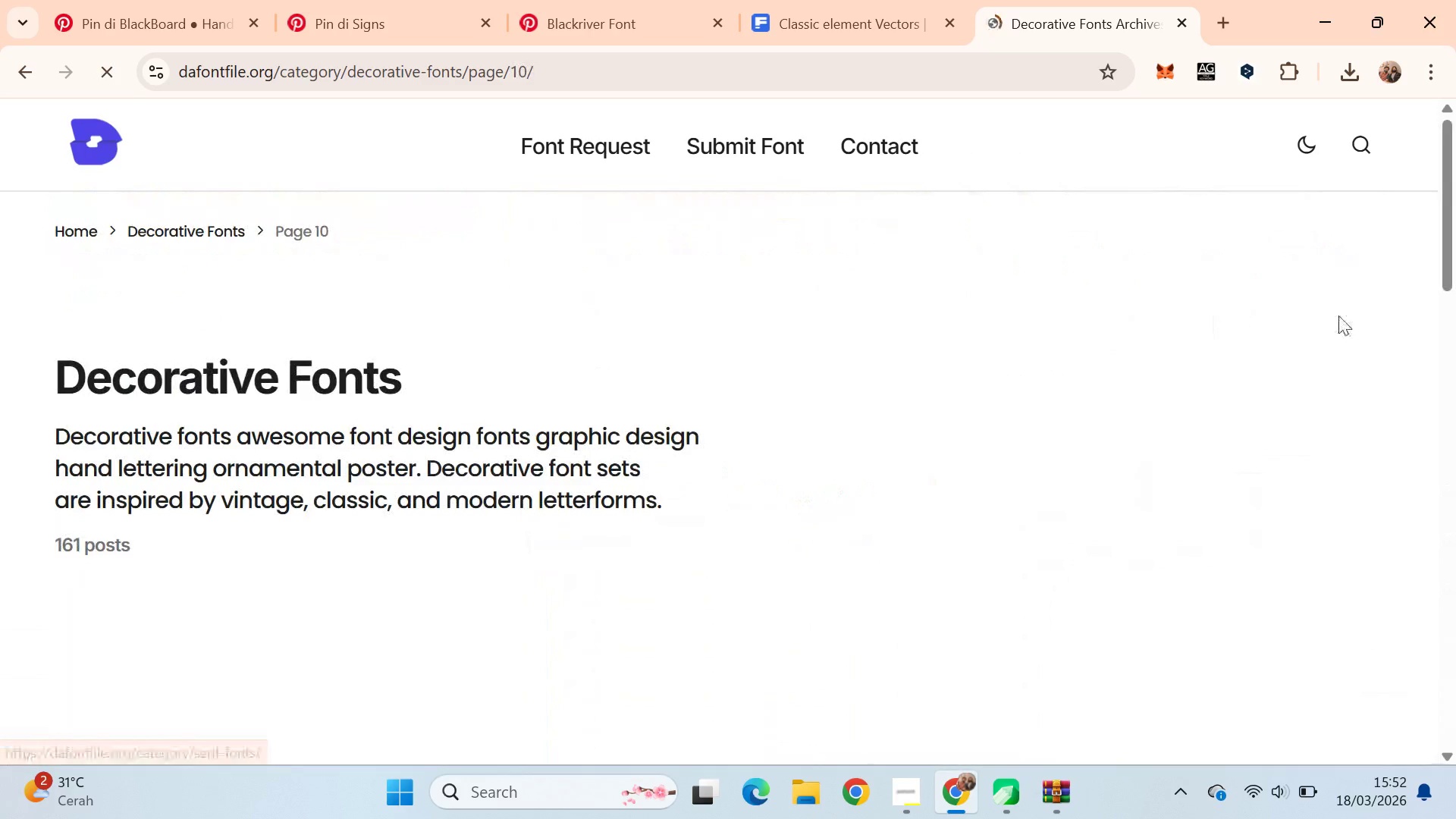 
left_click_drag(start_coordinate=[1455, 192], to_coordinate=[1455, 544])
 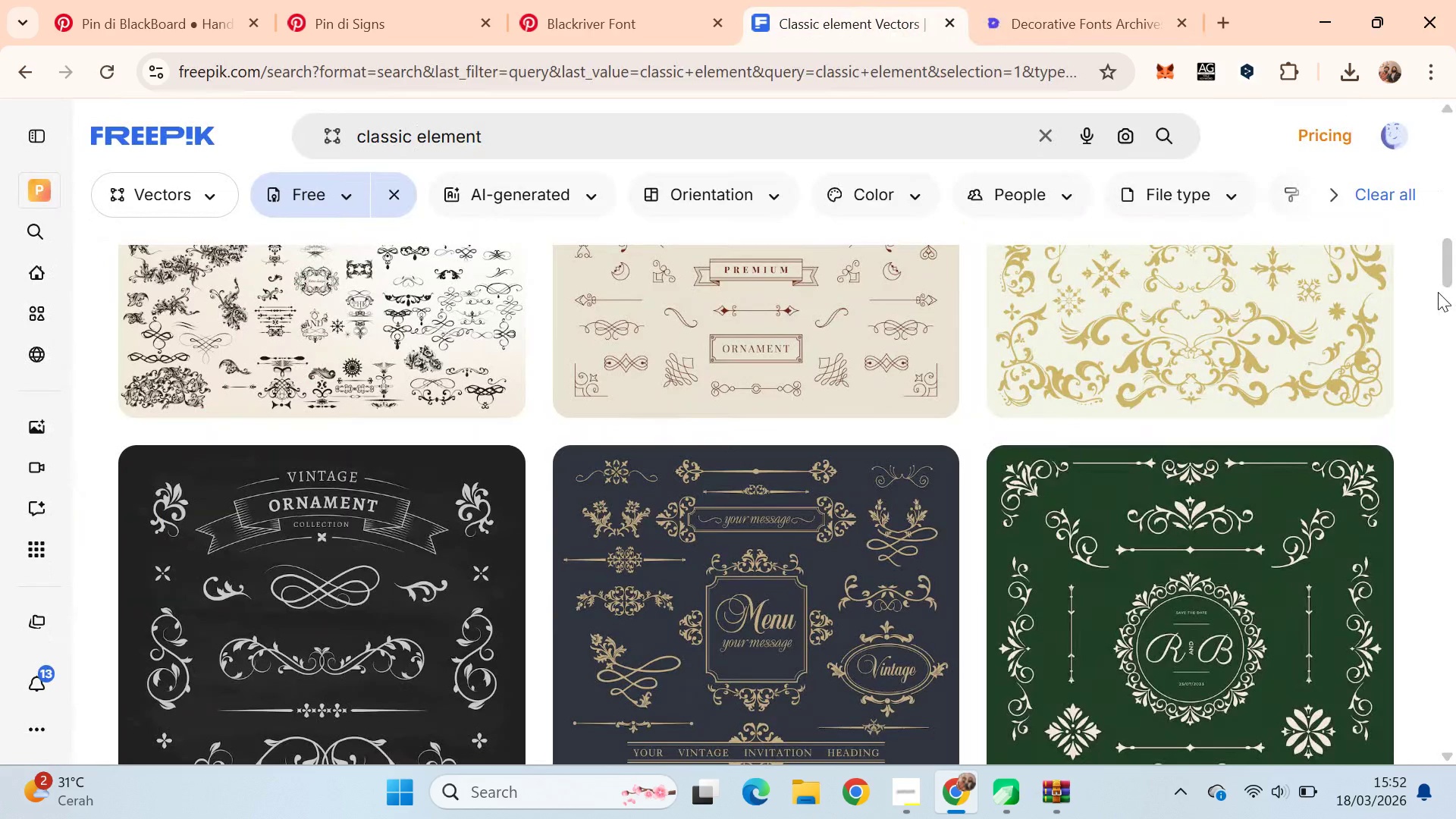 
left_click_drag(start_coordinate=[1447, 262], to_coordinate=[1455, 281])
 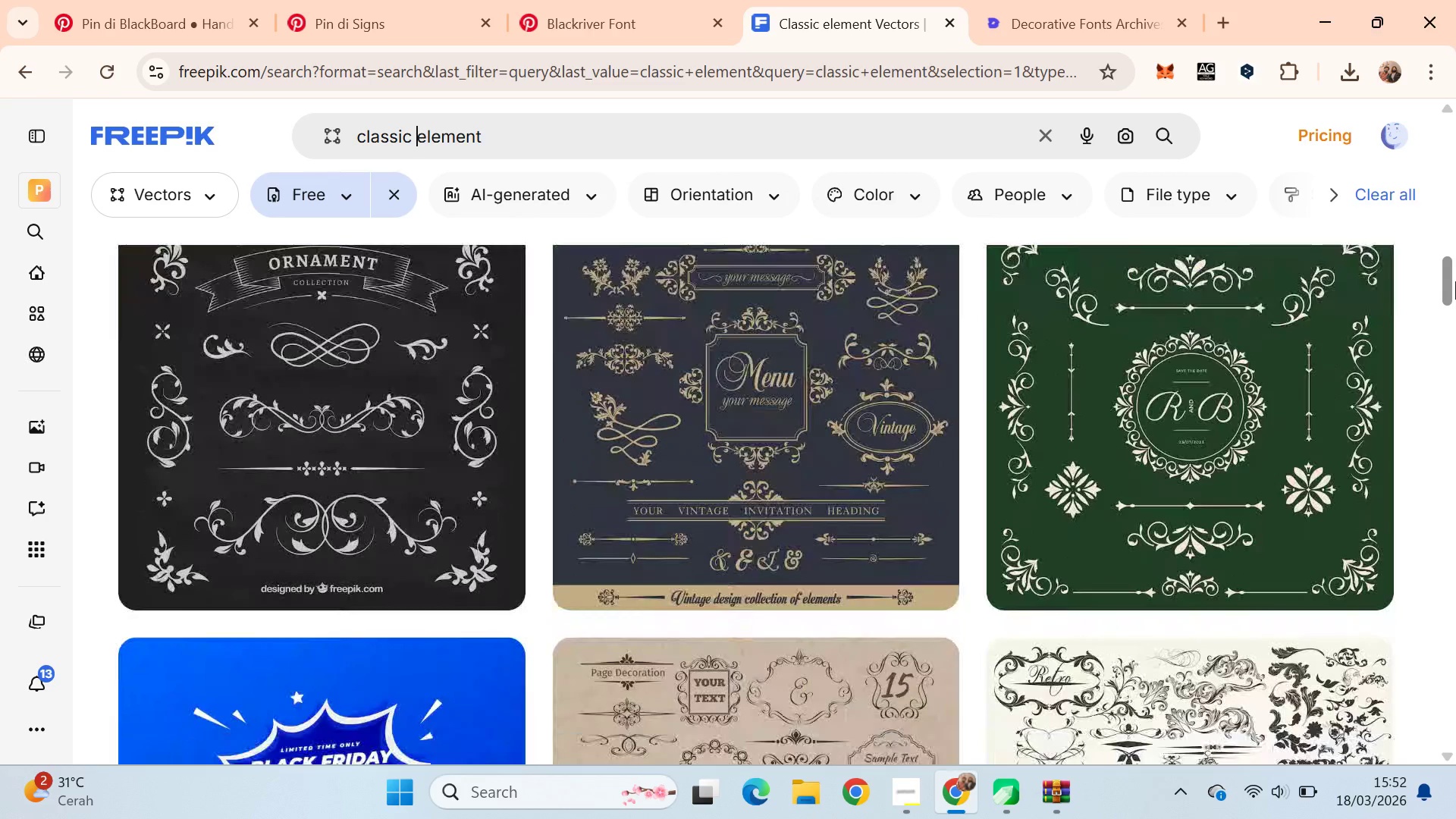 
key(Alt+AltLeft)
 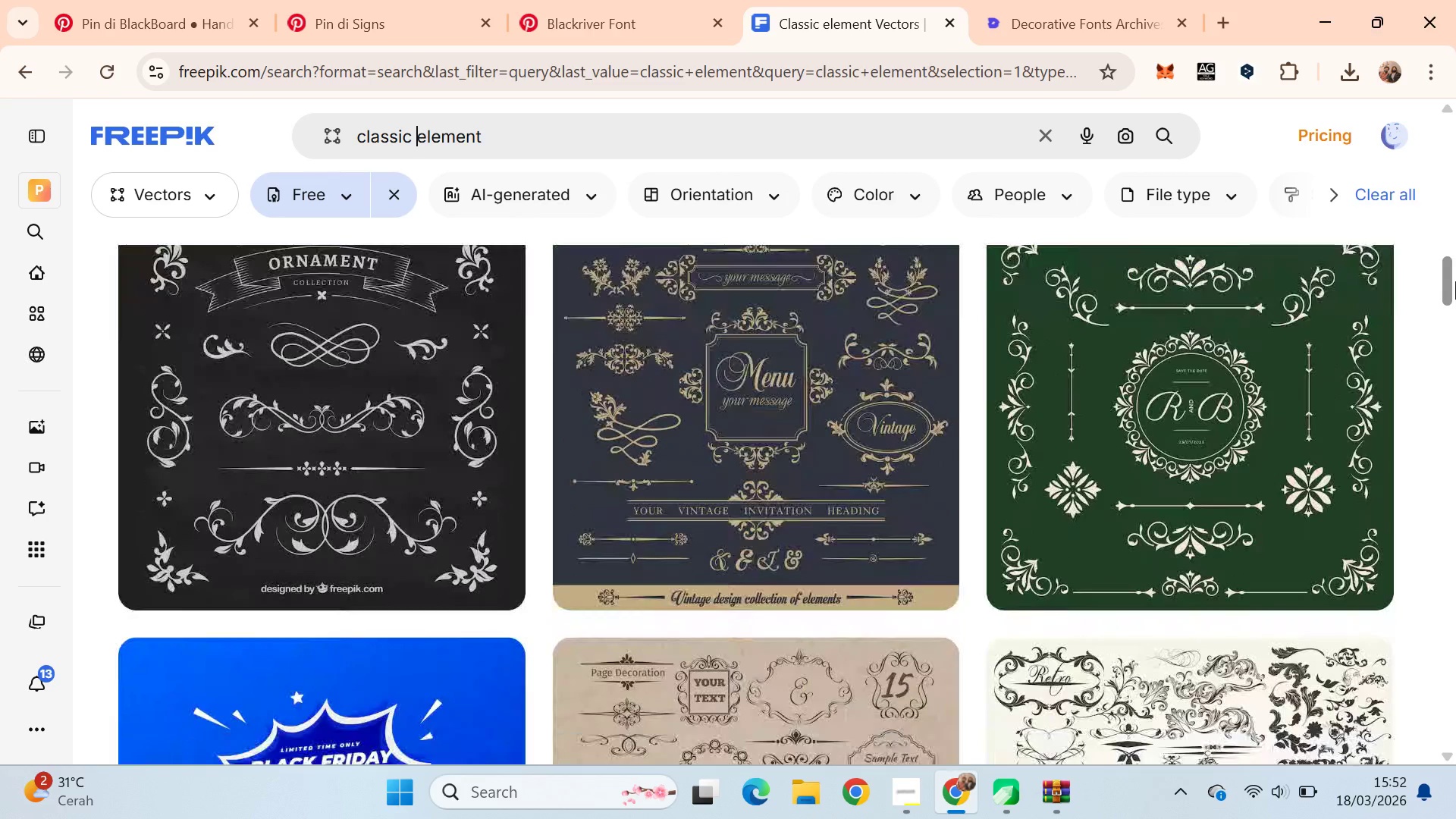 
key(Alt+Tab)
 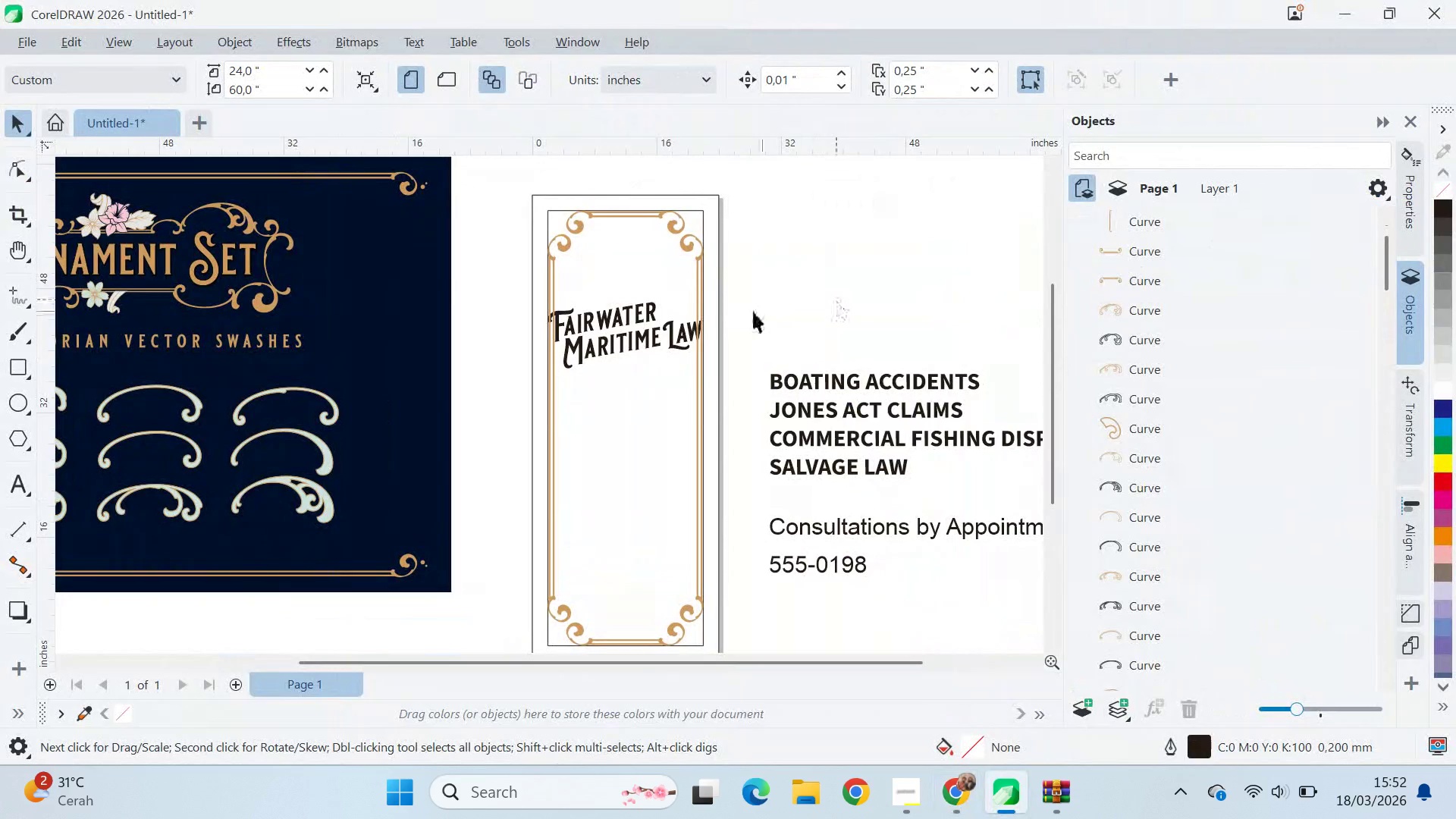 
scroll: coordinate [614, 293], scroll_direction: down, amount: 2.0
 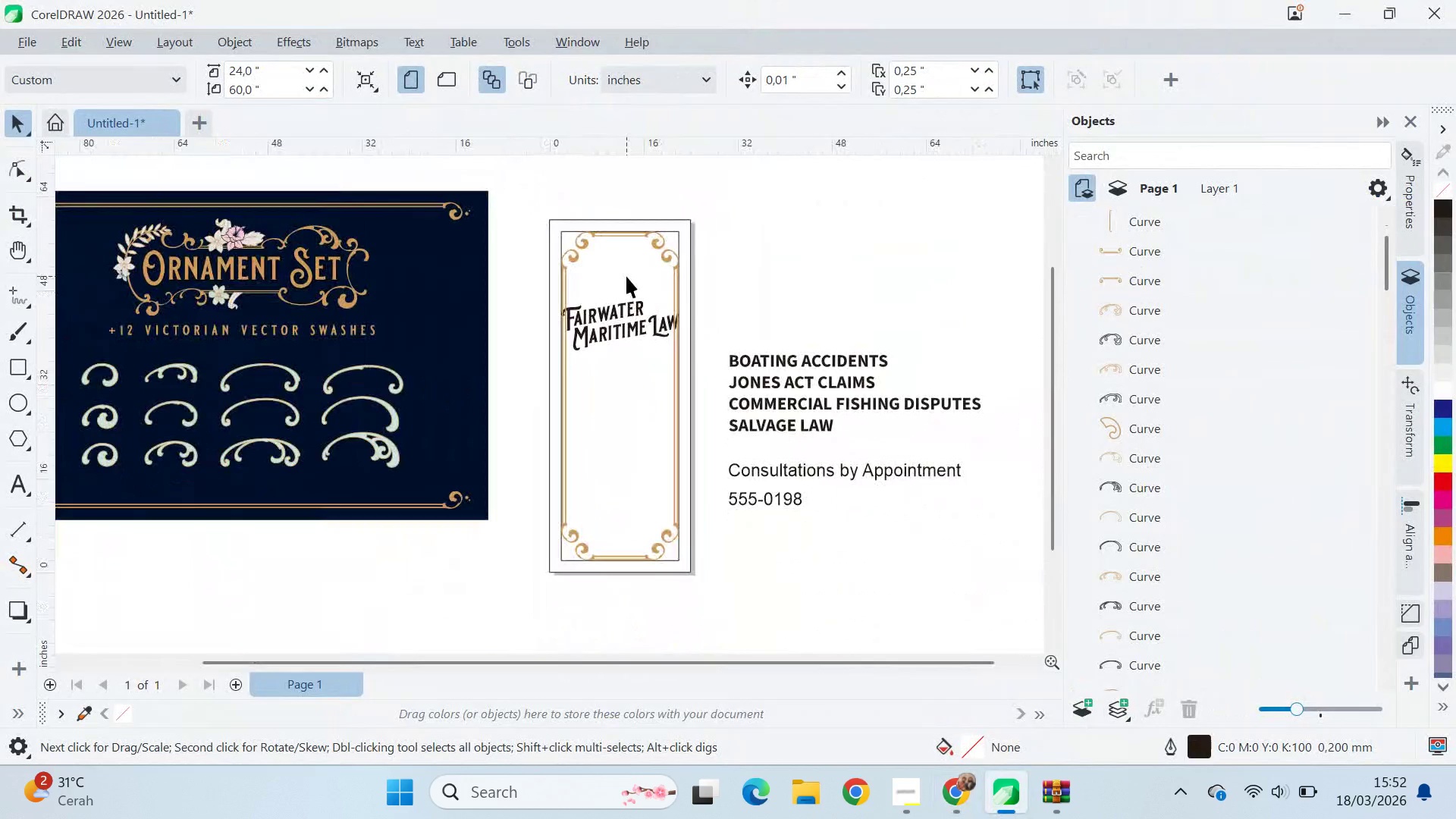 
scroll: coordinate [626, 272], scroll_direction: up, amount: 6.0
 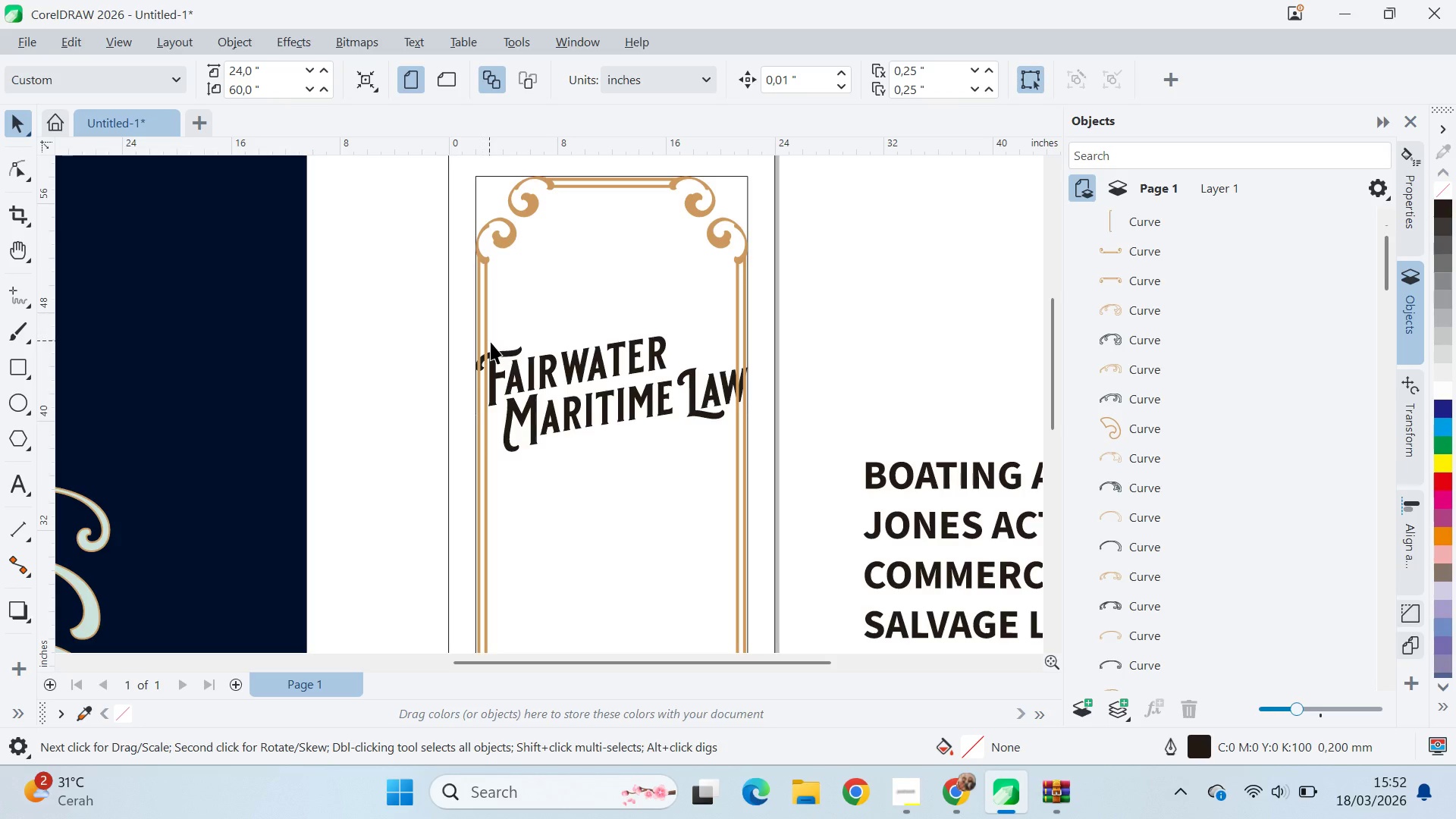 
scroll: coordinate [512, 369], scroll_direction: down, amount: 5.0
 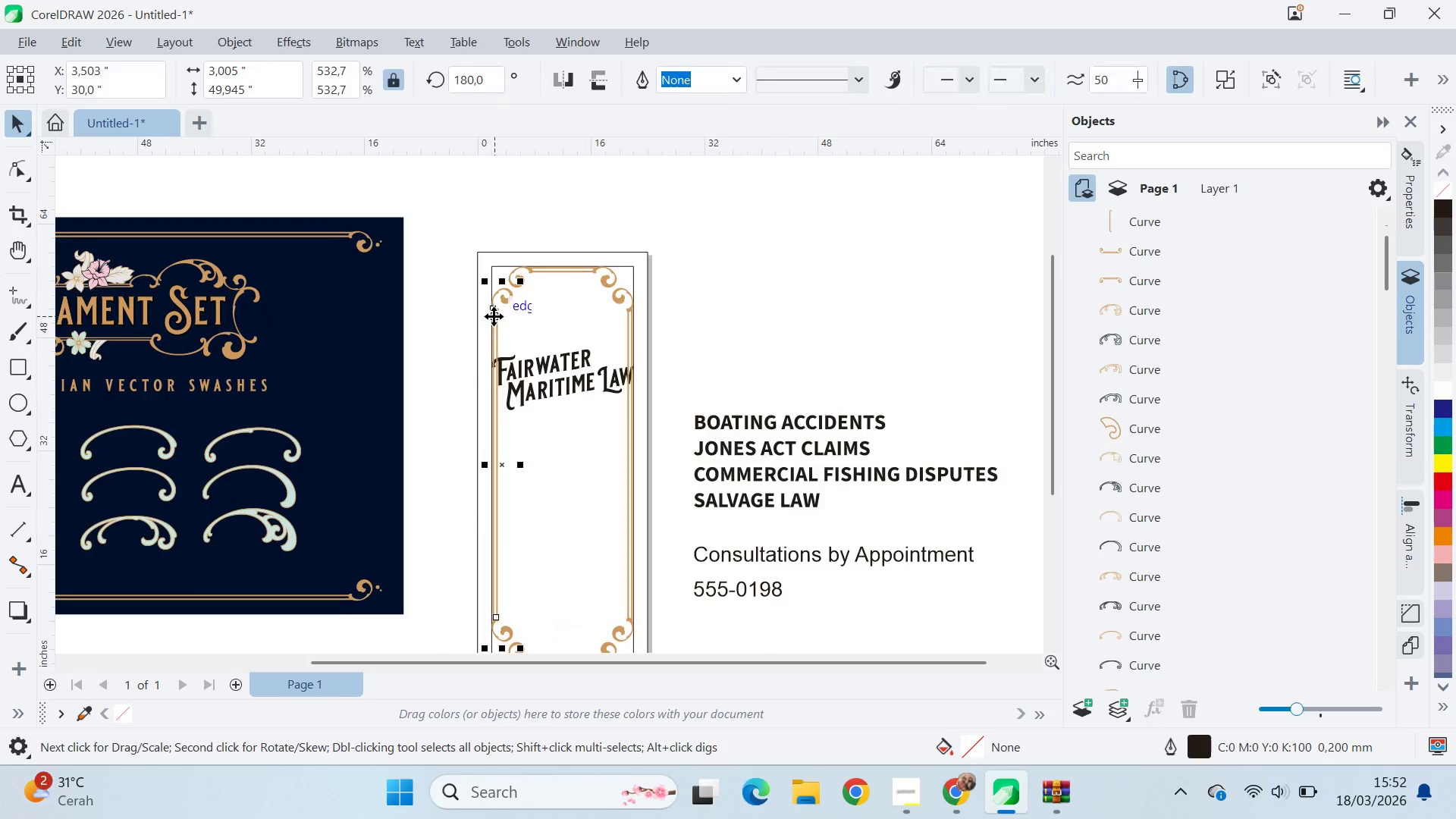 
hold_key(key=ShiftLeft, duration=1.5)
left_click([564, 271])
 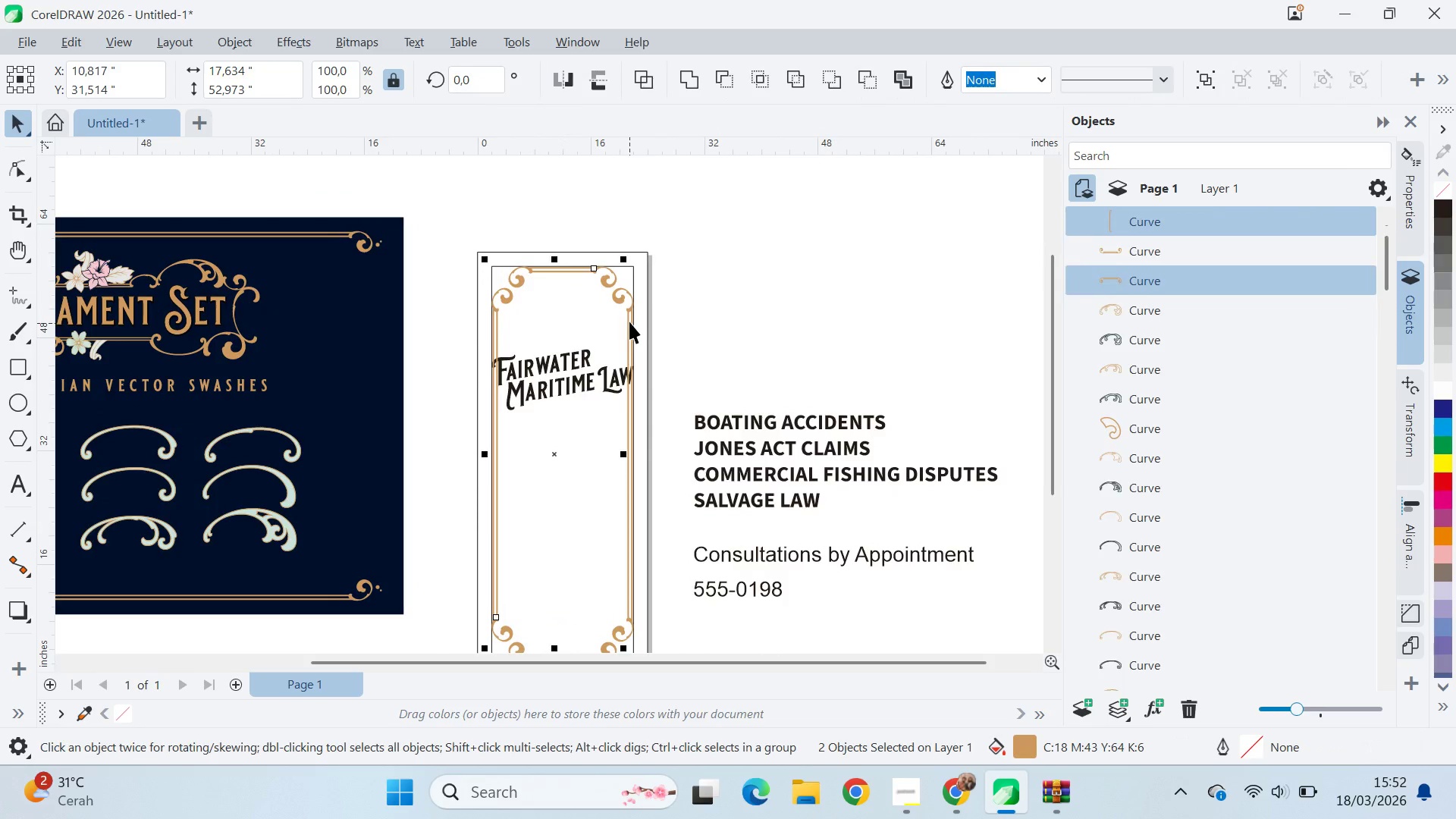 
hold_key(key=ShiftLeft, duration=1.42)
 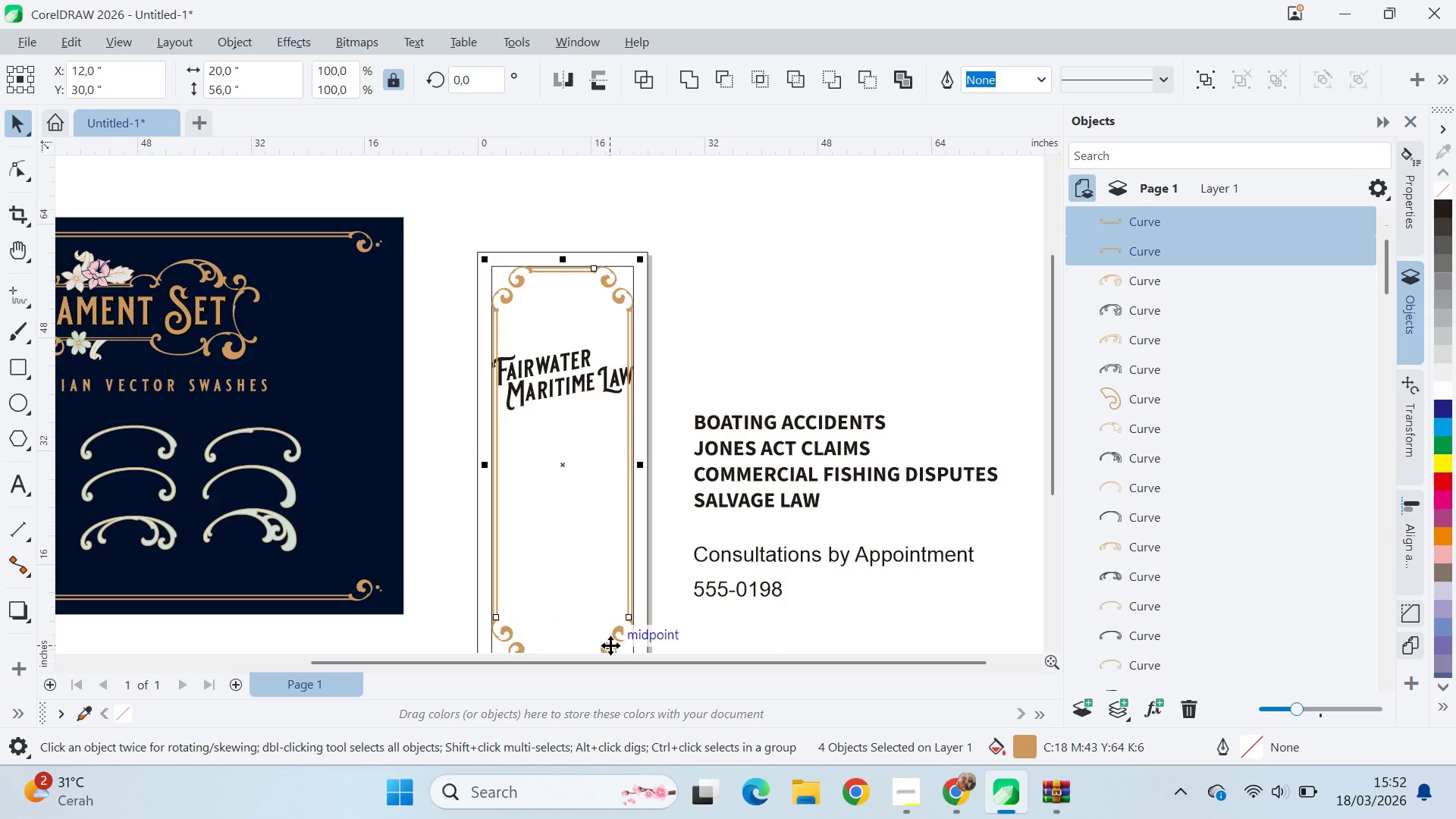 
key(Delete)
 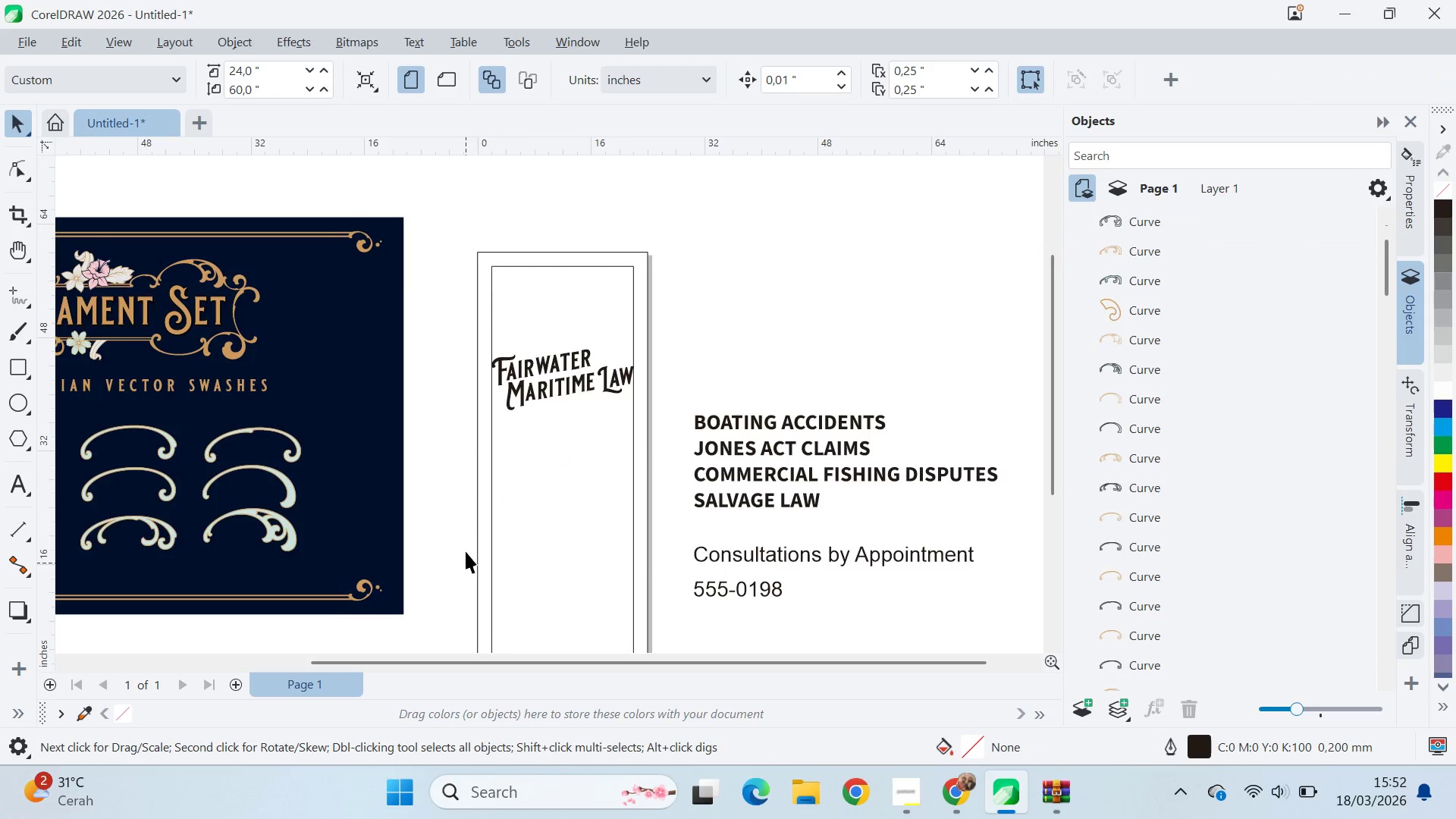 
key(Q)
 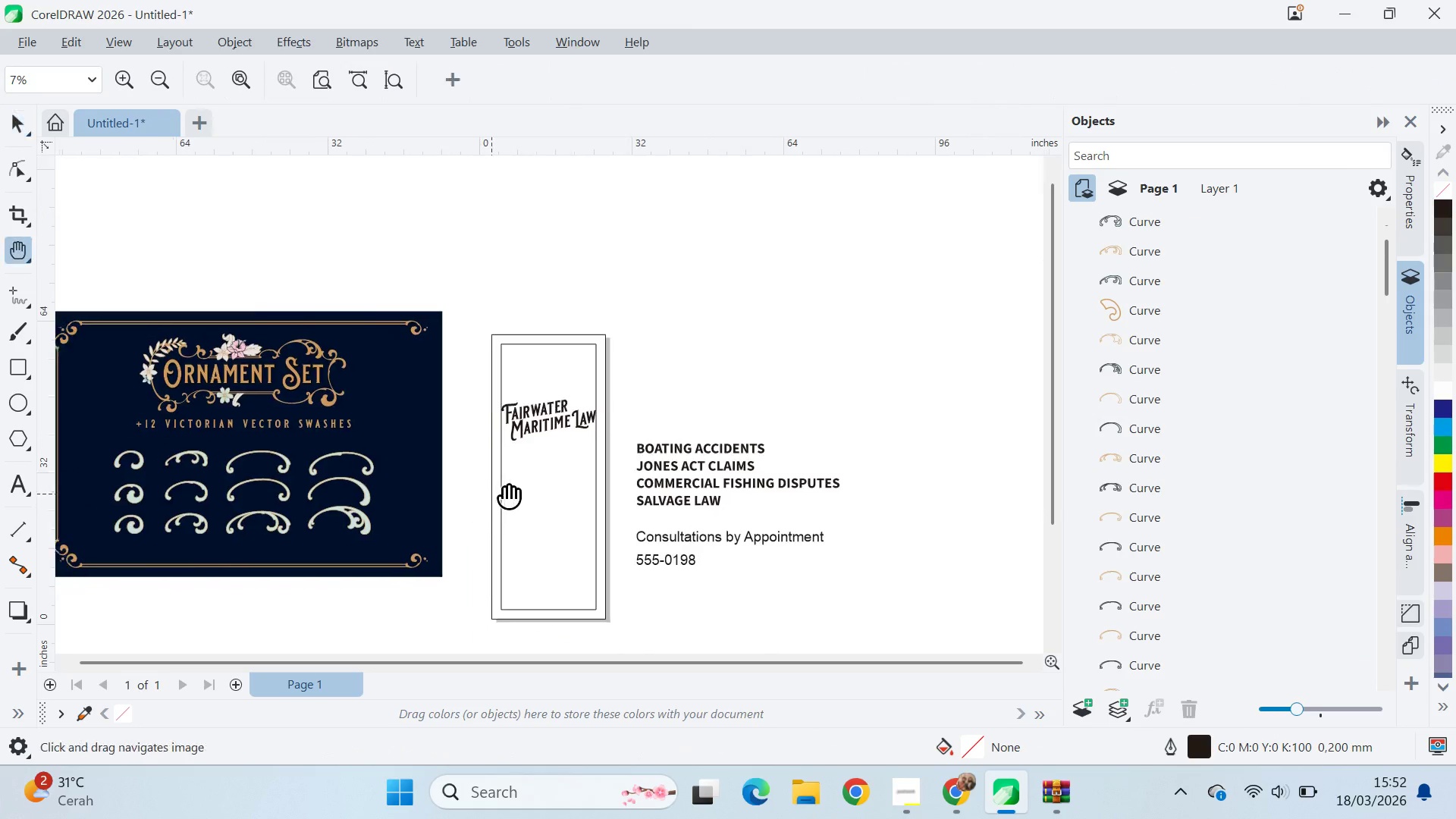 
left_click_drag(start_coordinate=[476, 499], to_coordinate=[632, 453])
 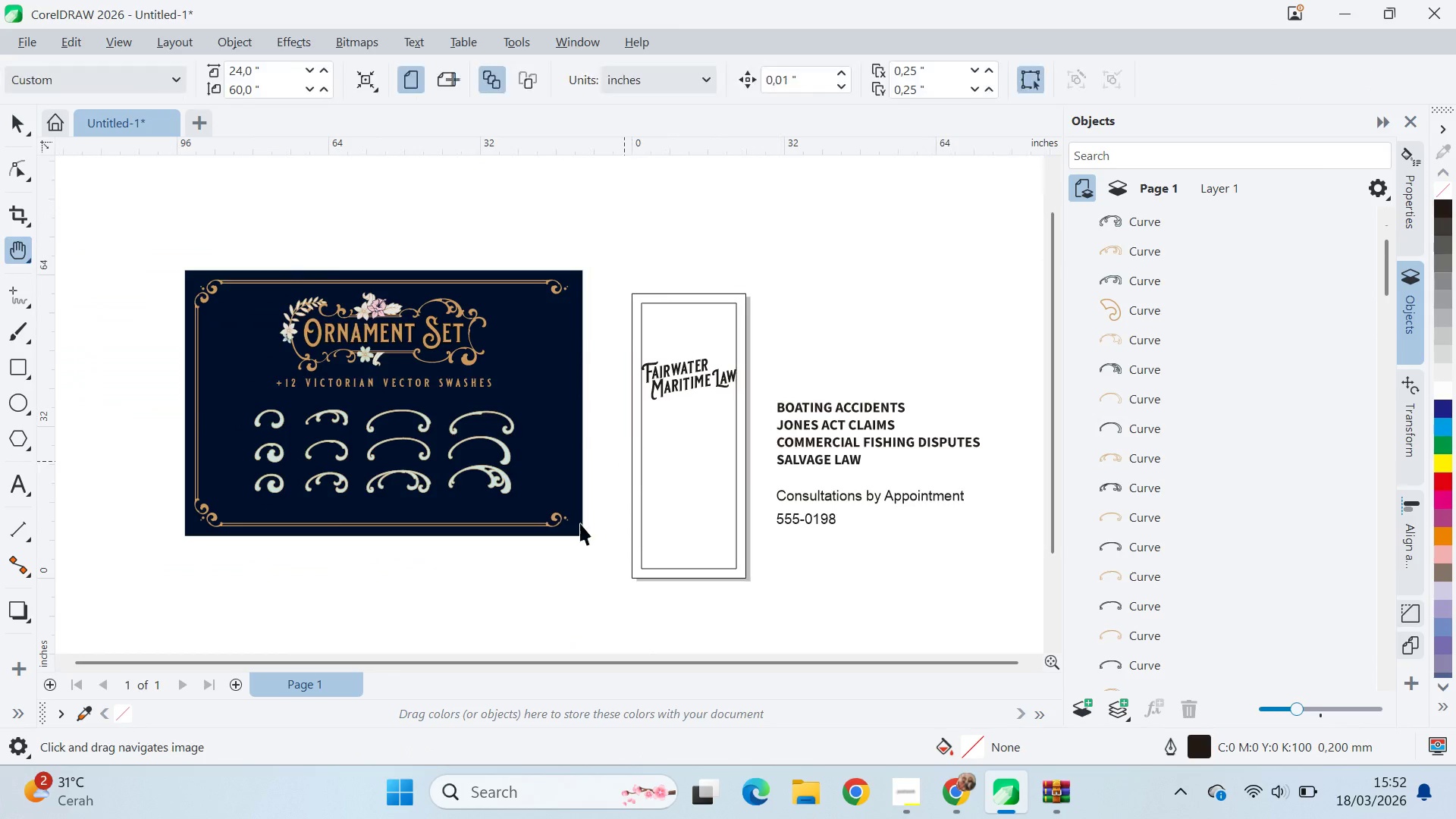 
scroll: coordinate [485, 504], scroll_direction: down, amount: 3.0
 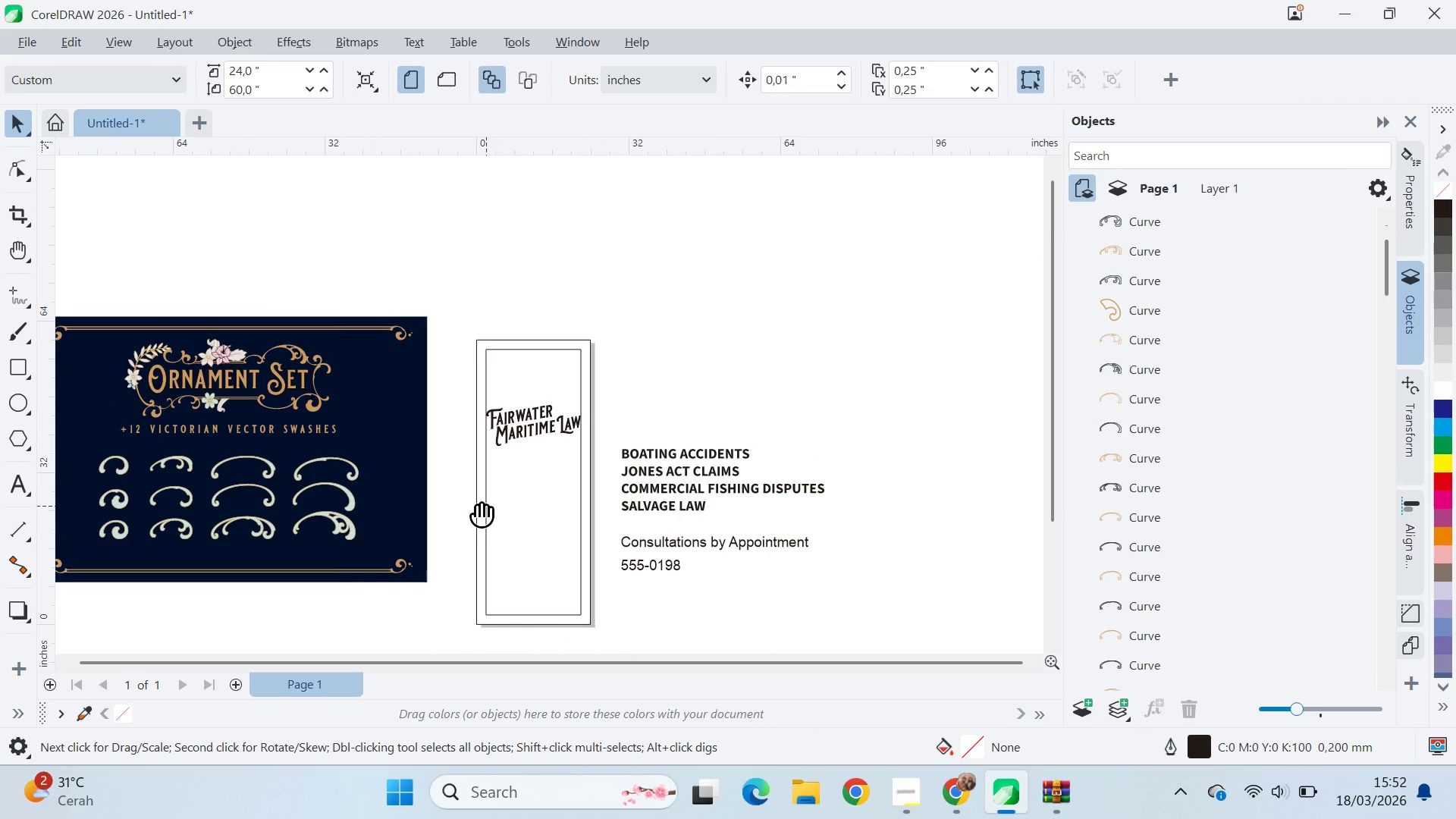 
key(V)
 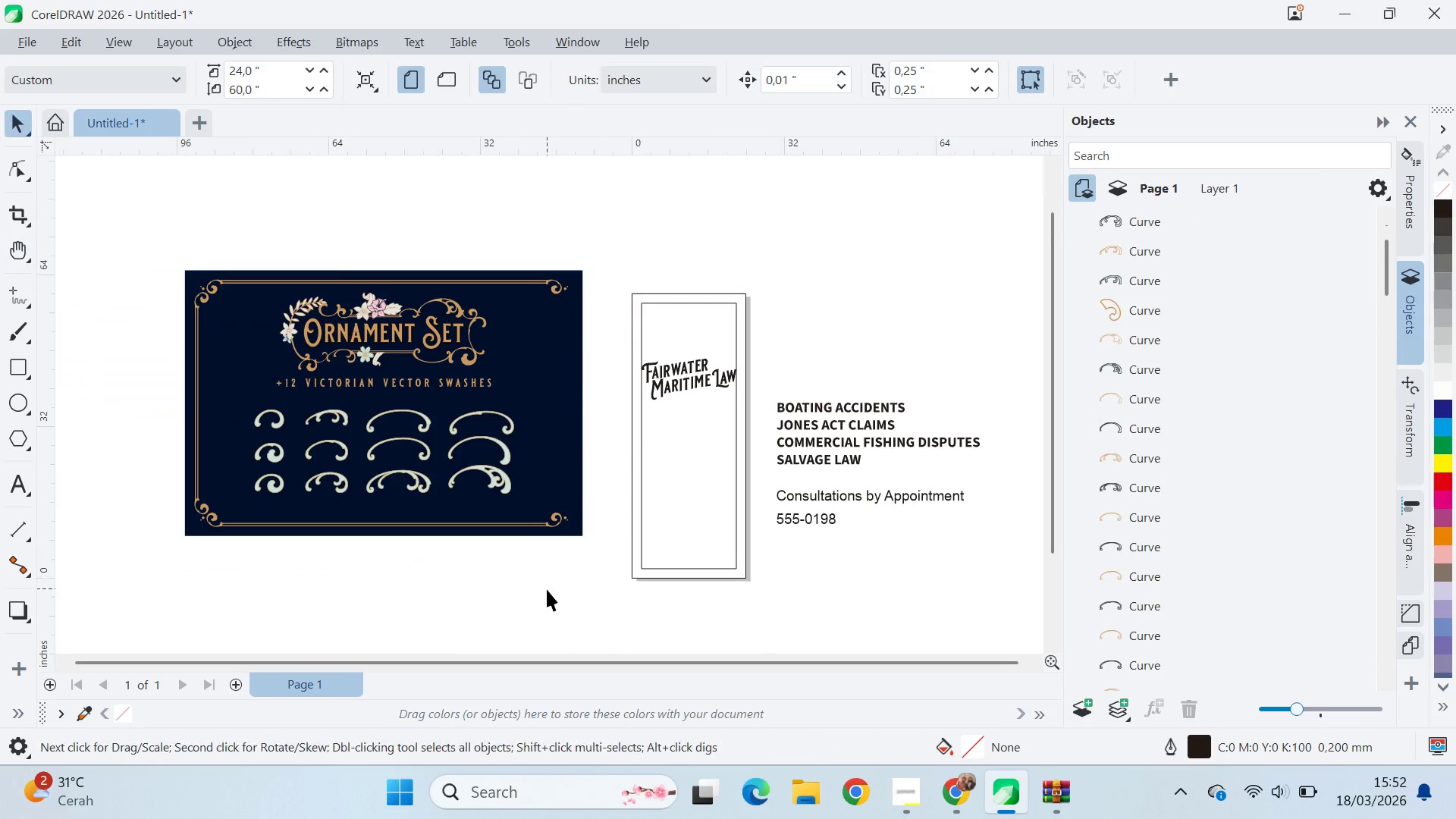 
left_click_drag(start_coordinate=[547, 588], to_coordinate=[541, 585])
 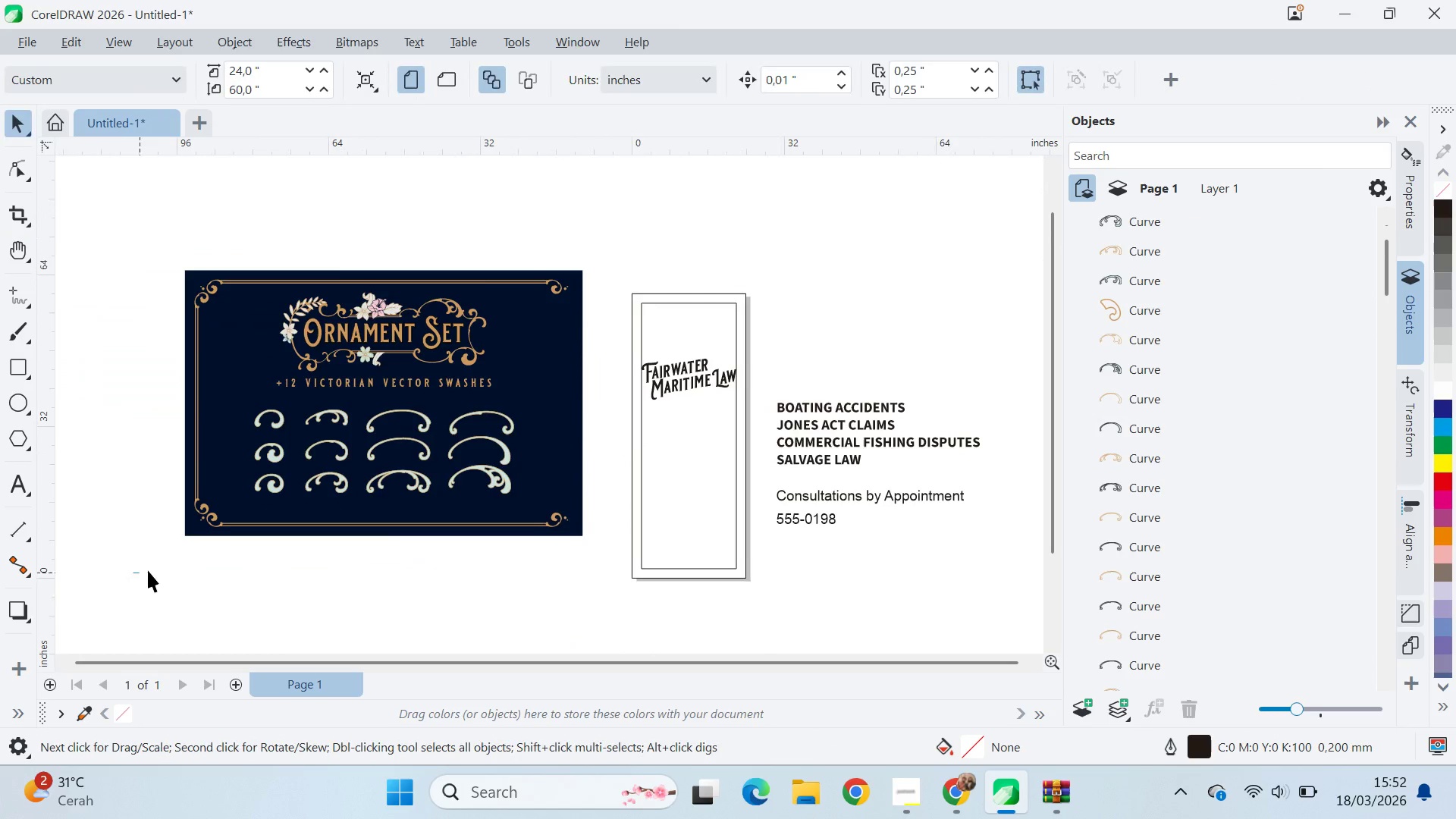 
left_click_drag(start_coordinate=[133, 573], to_coordinate=[620, 190])
 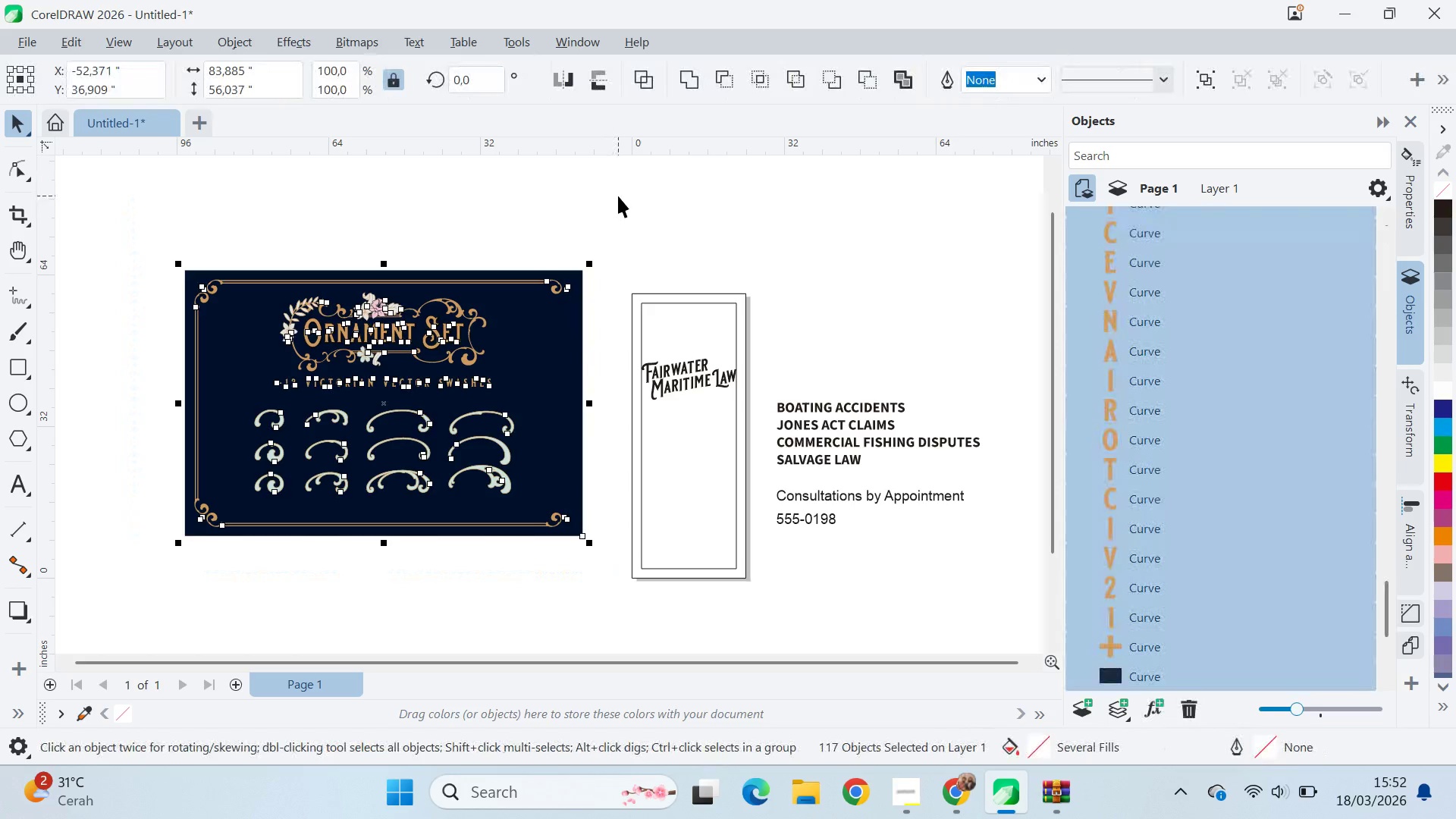 
key(Delete)
 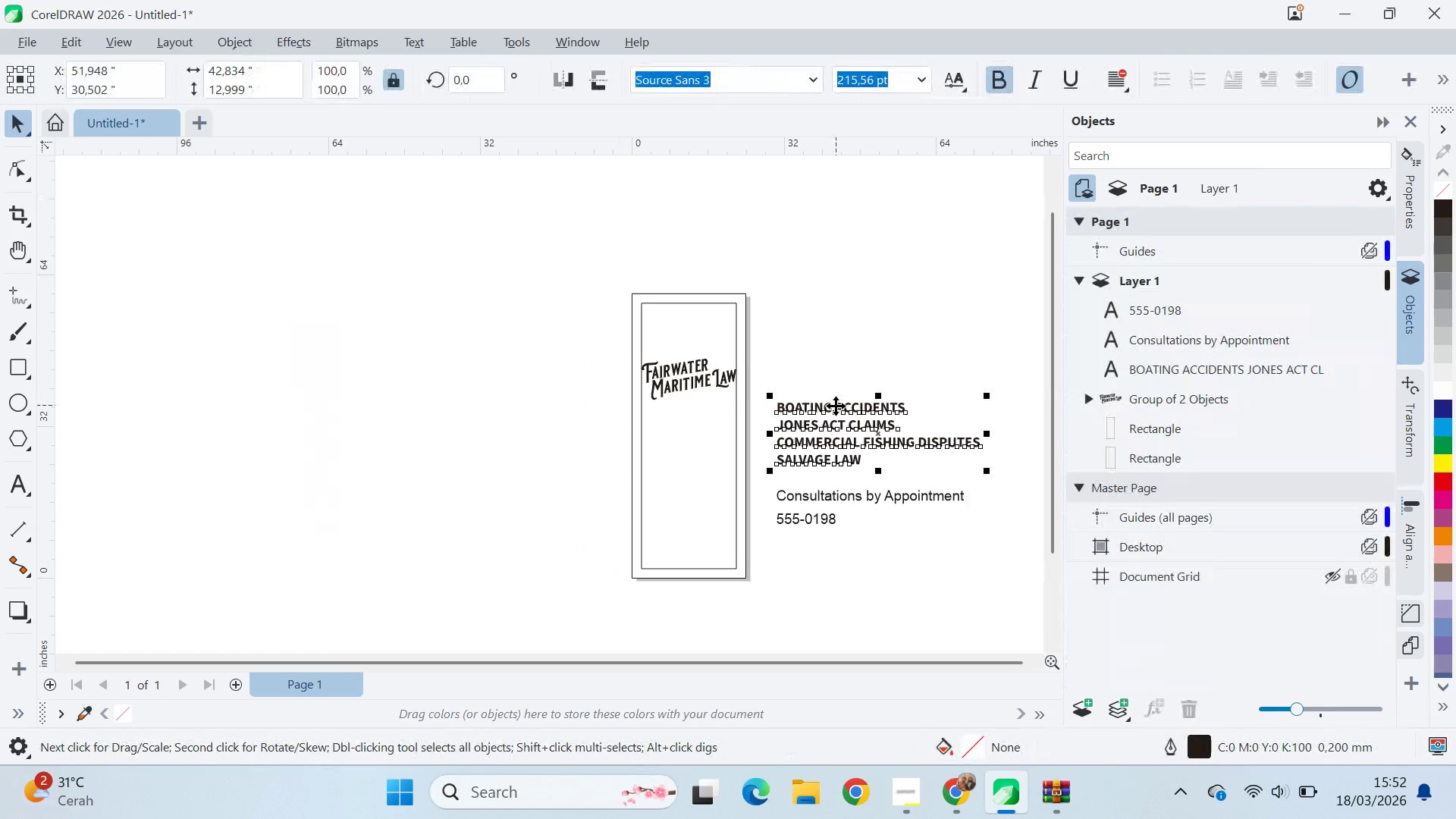 
type(qvq)
 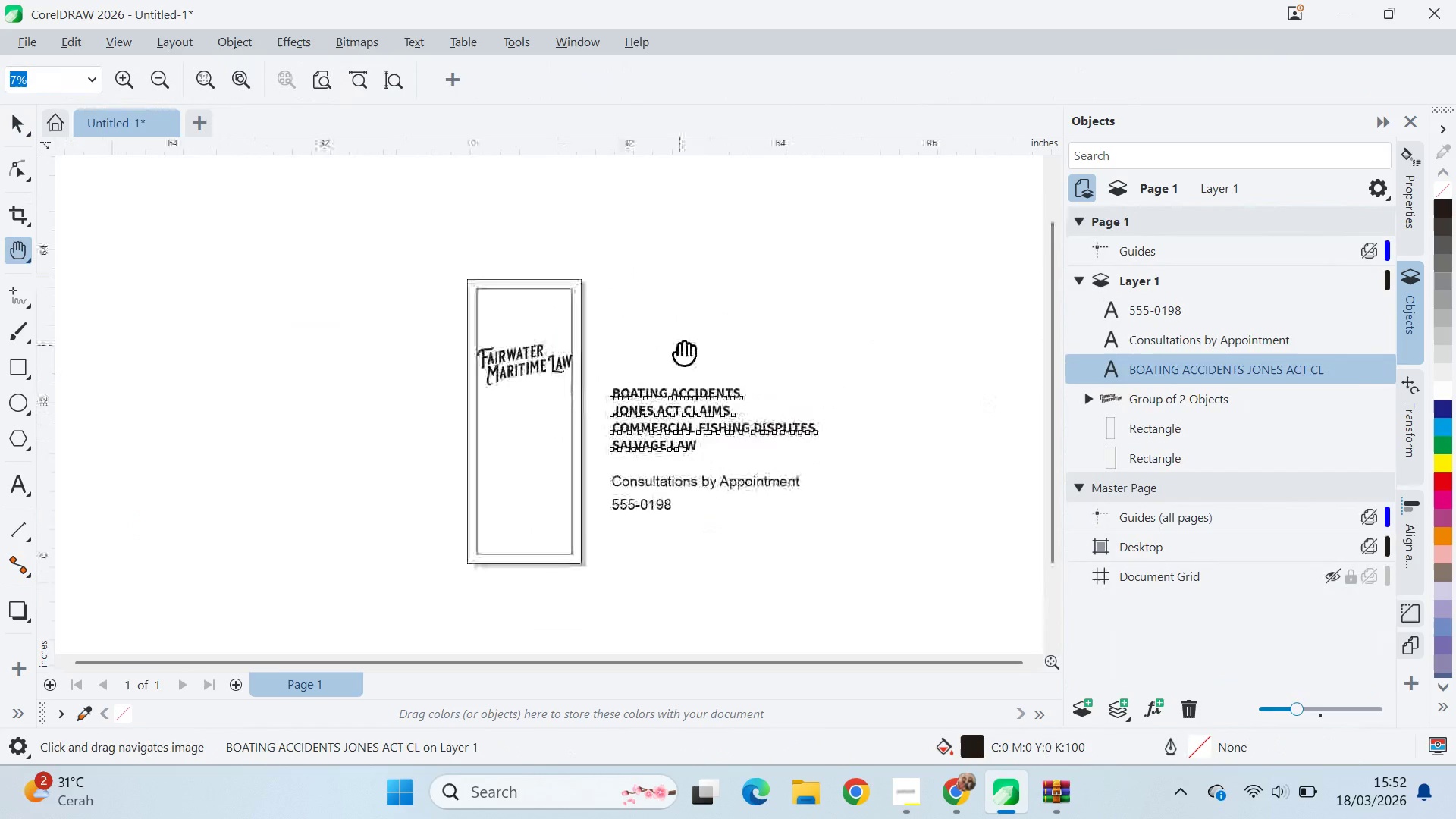 
left_click_drag(start_coordinate=[844, 359], to_coordinate=[734, 312])
 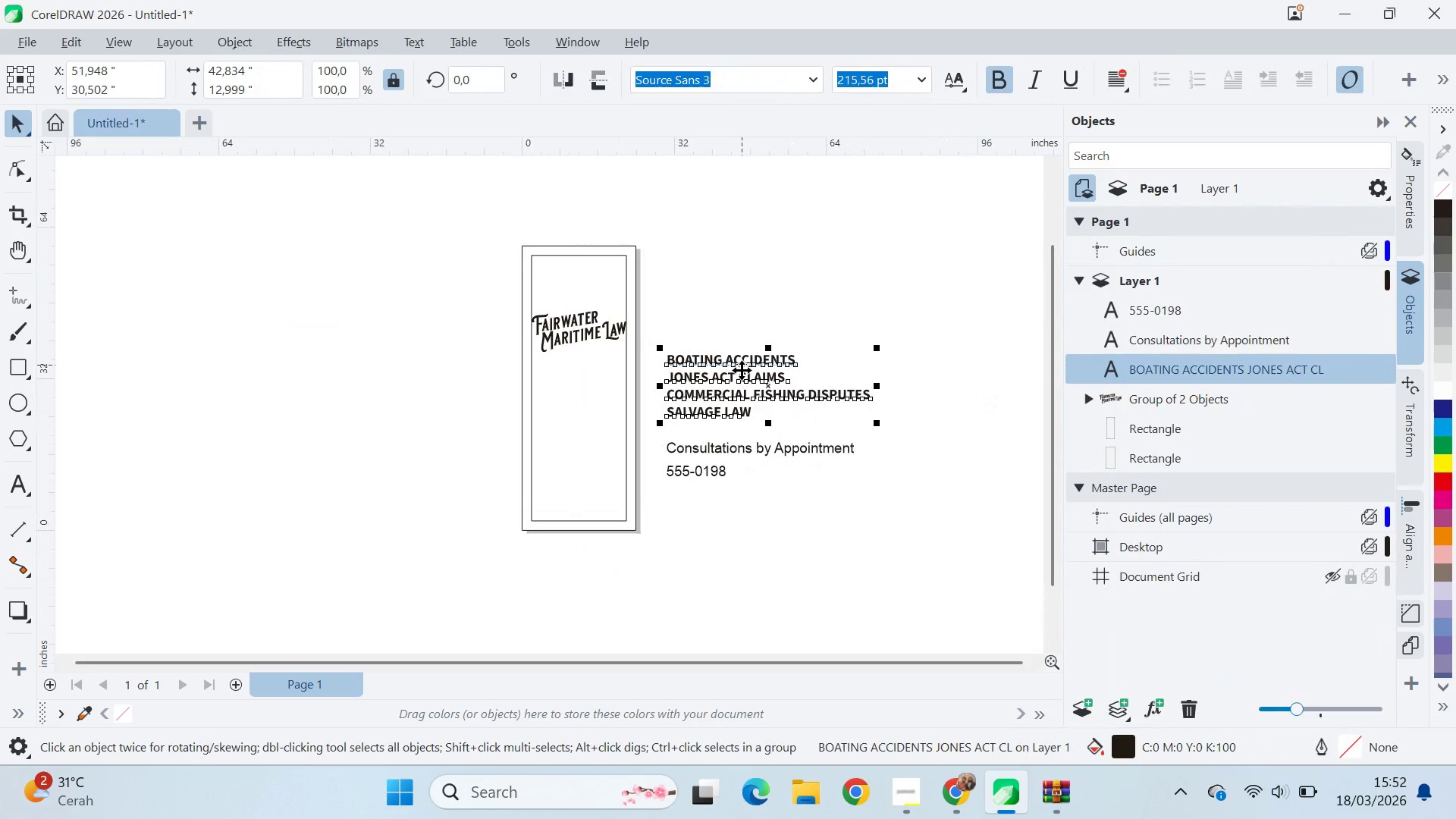 
scroll: coordinate [750, 369], scroll_direction: up, amount: 5.0
 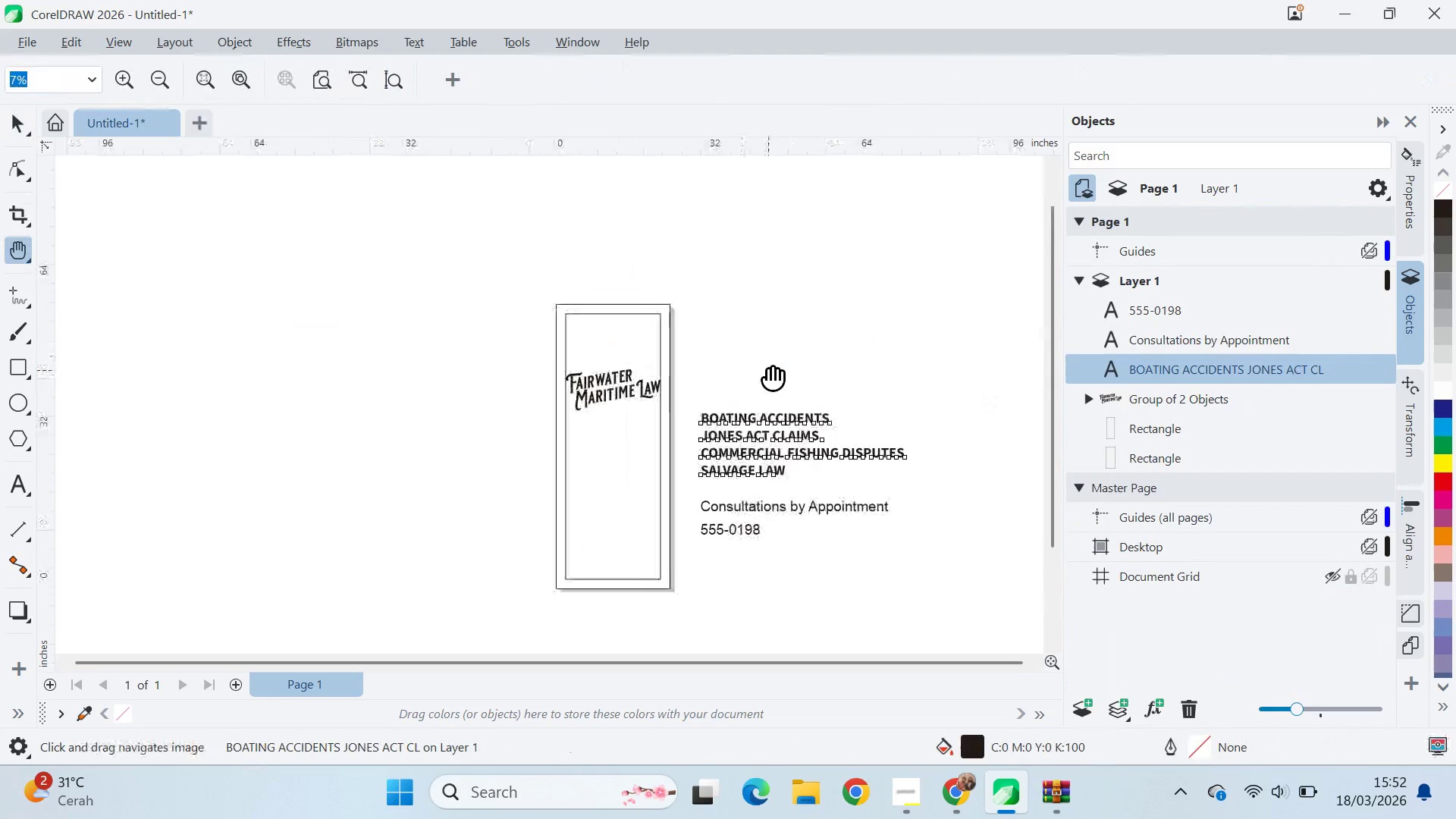 
left_click_drag(start_coordinate=[769, 371], to_coordinate=[679, 345])
 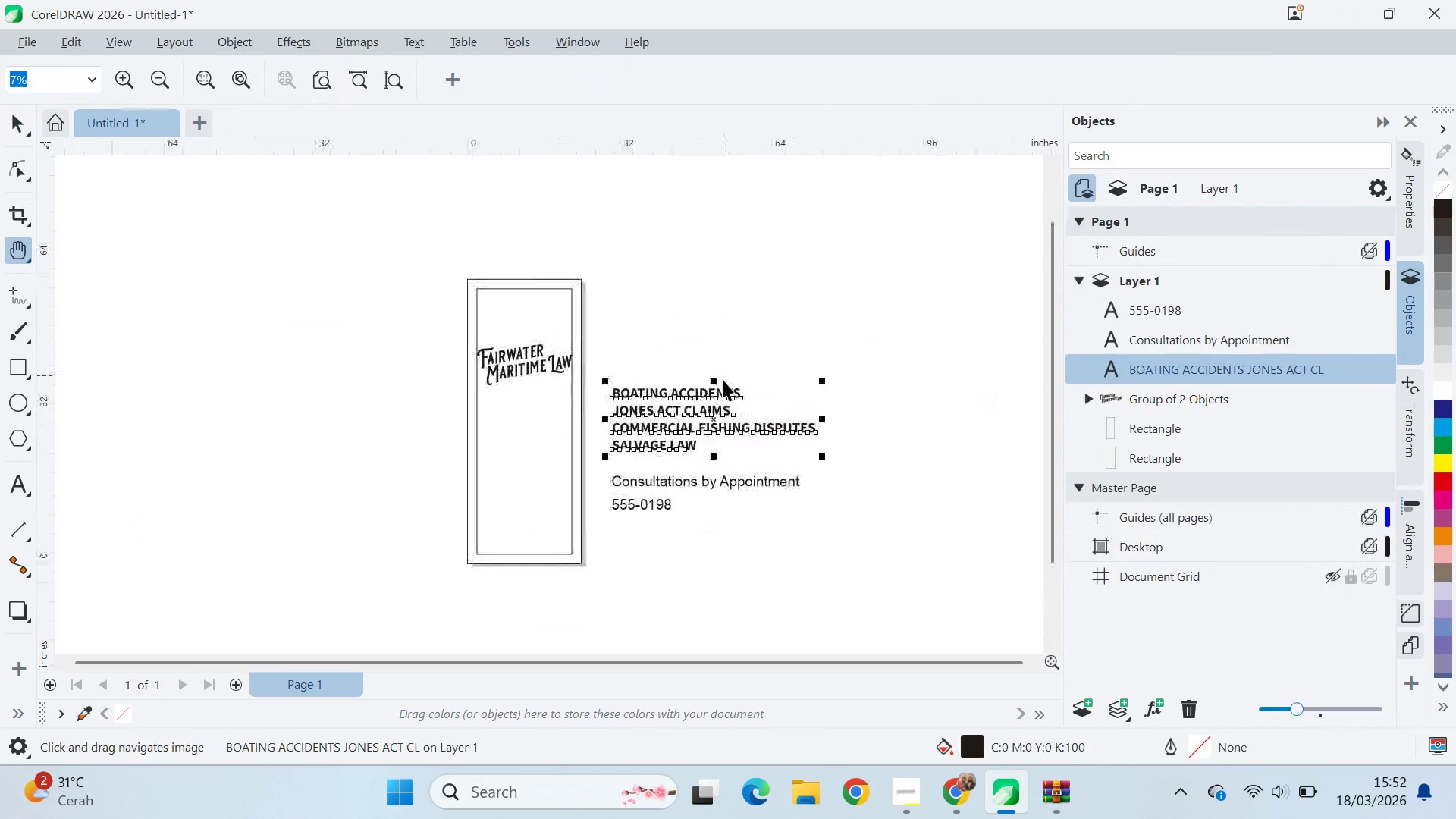 
key(V)
 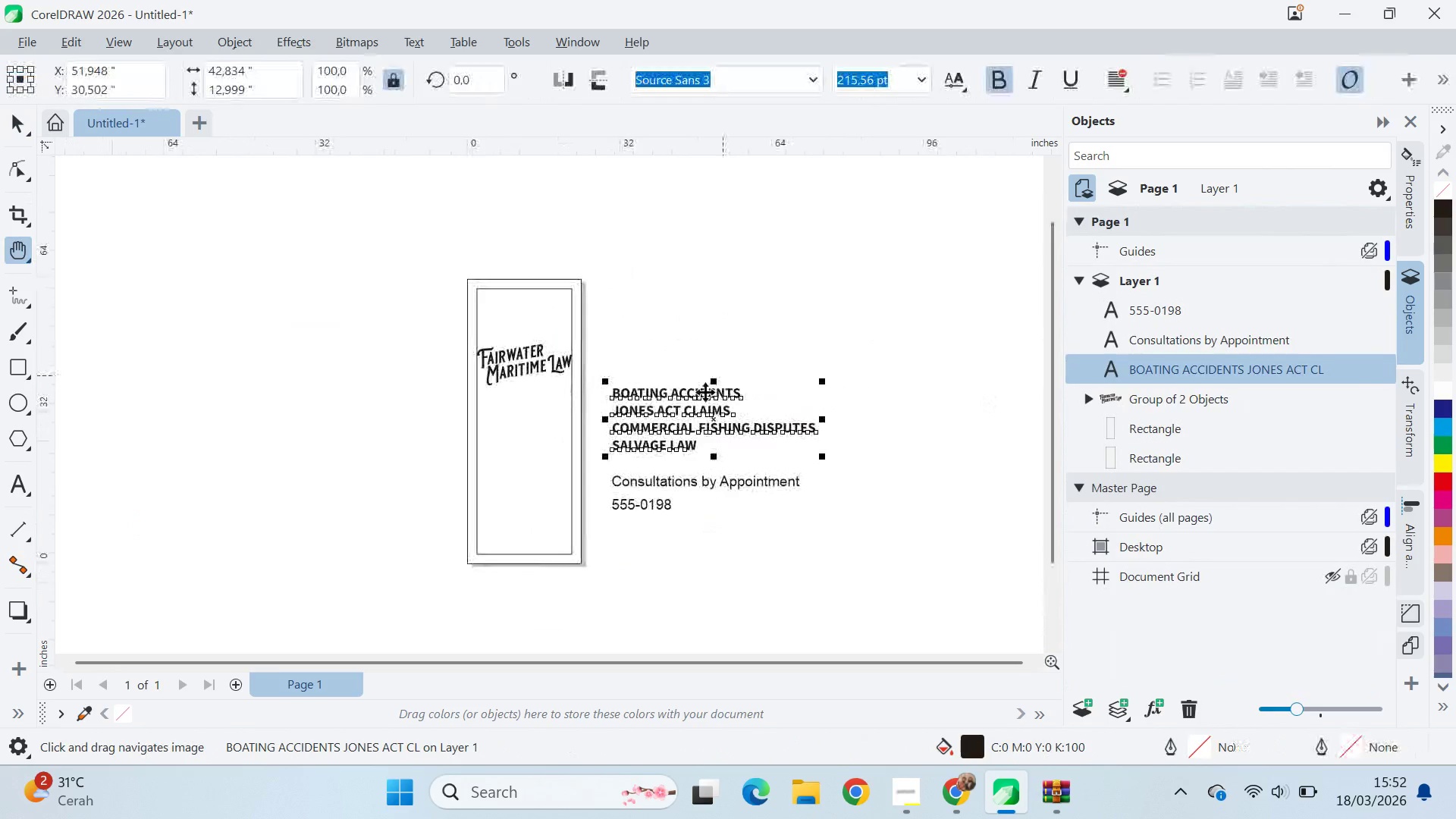 
scroll: coordinate [695, 410], scroll_direction: up, amount: 4.0
 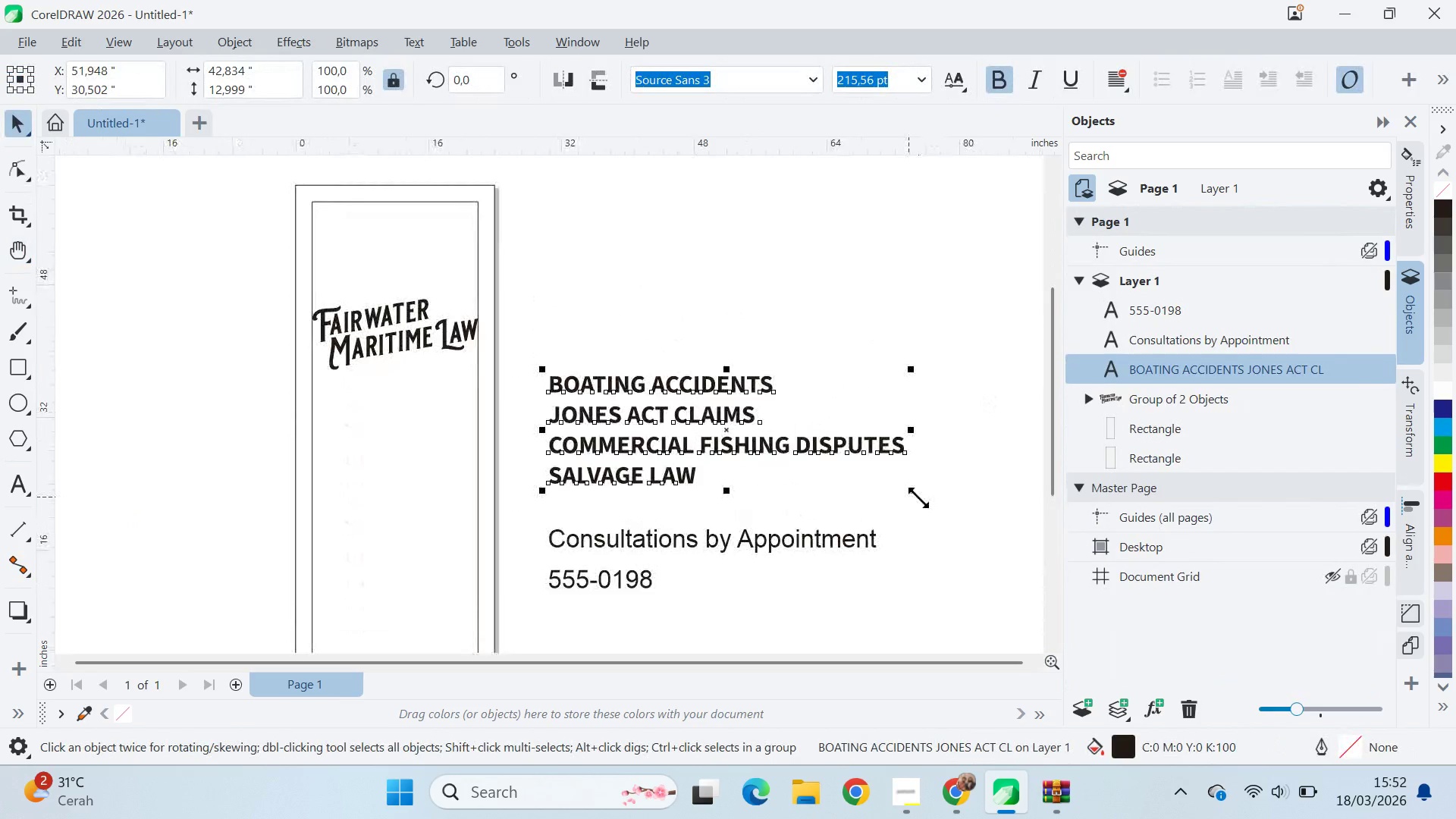 
left_click_drag(start_coordinate=[919, 497], to_coordinate=[778, 466])
 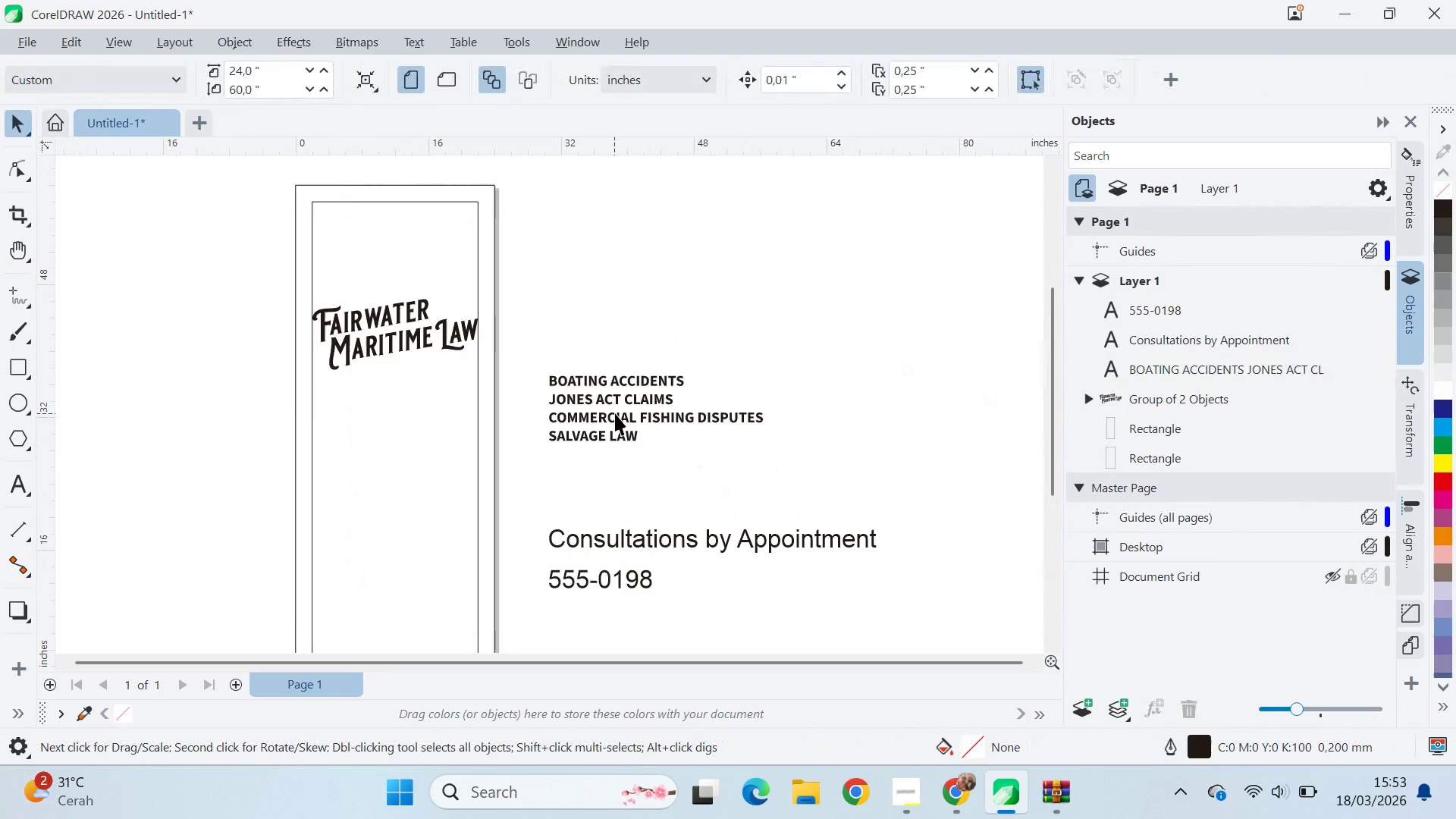 
left_click_drag(start_coordinate=[617, 397], to_coordinate=[627, 416])
 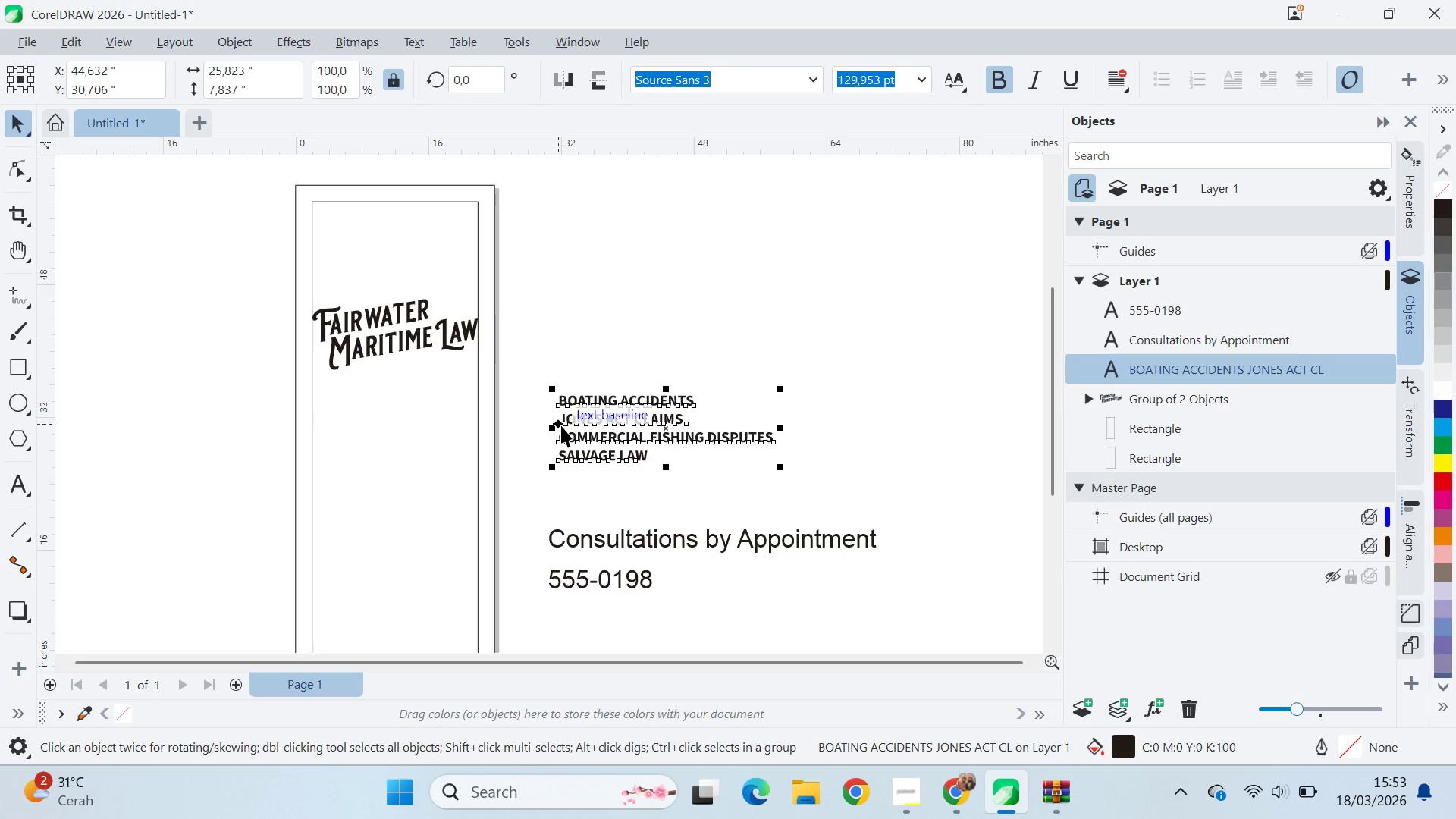 
double_click([562, 422])
 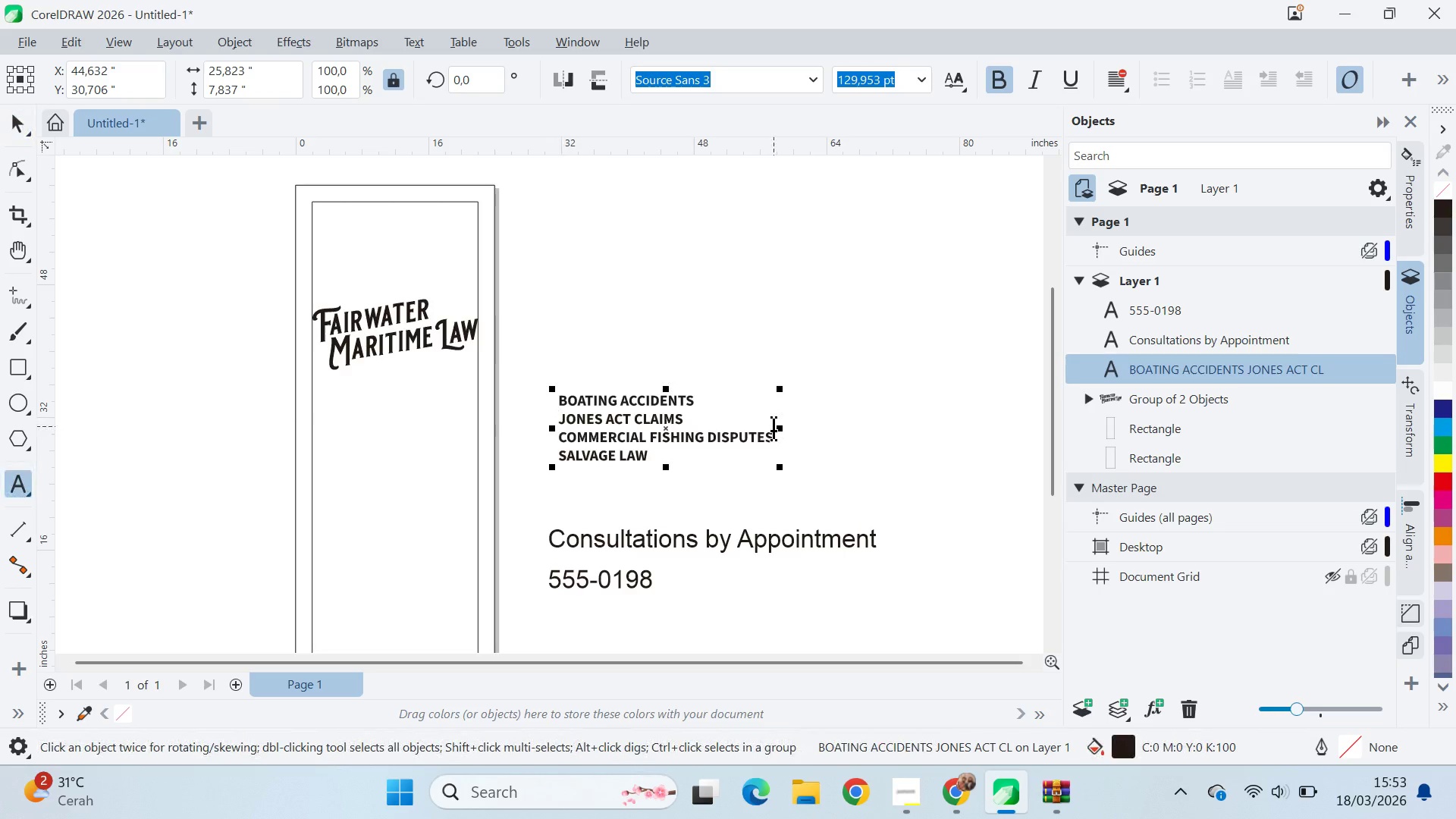 
key(Backspace)
 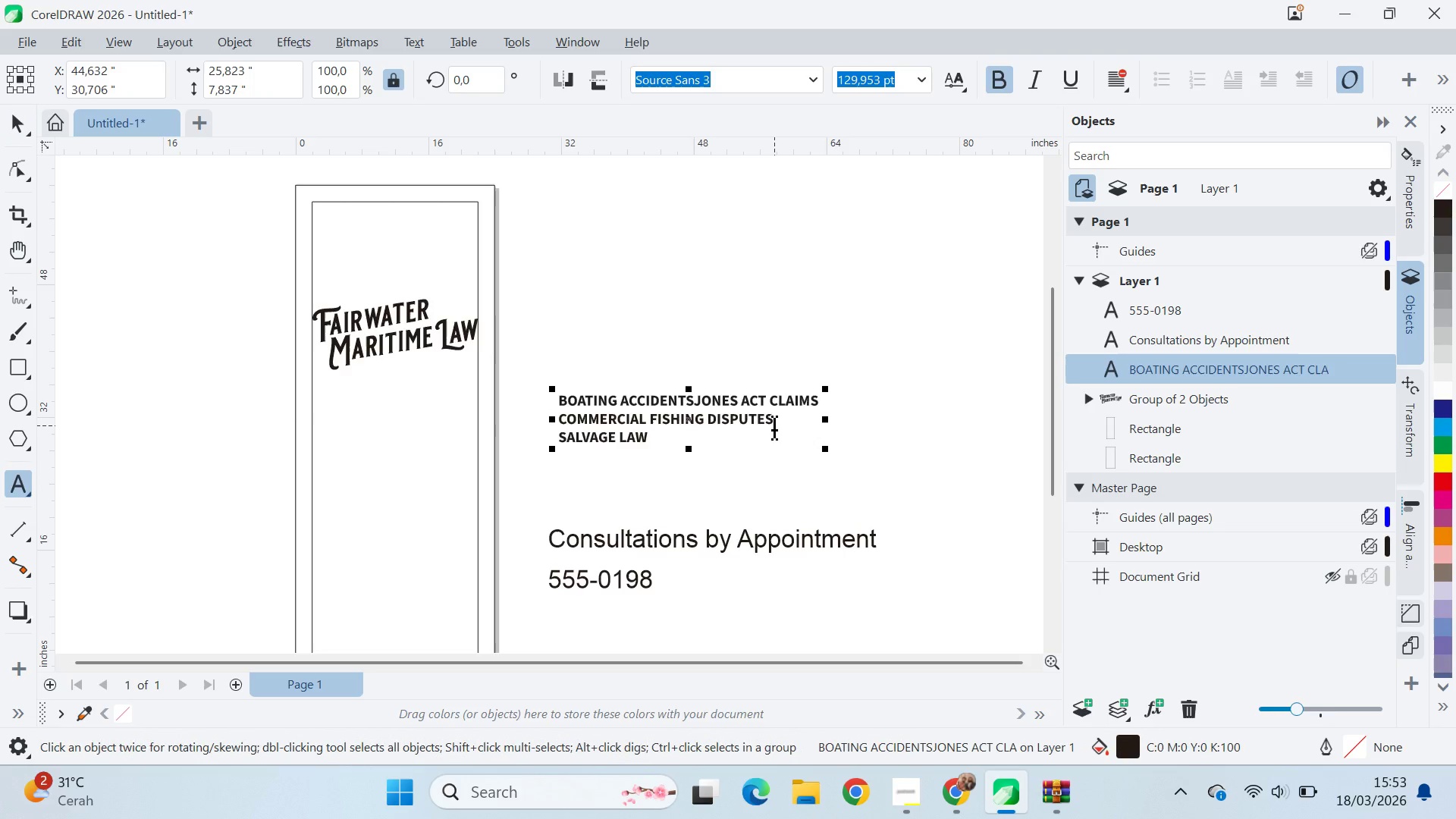 
key(Enter)
 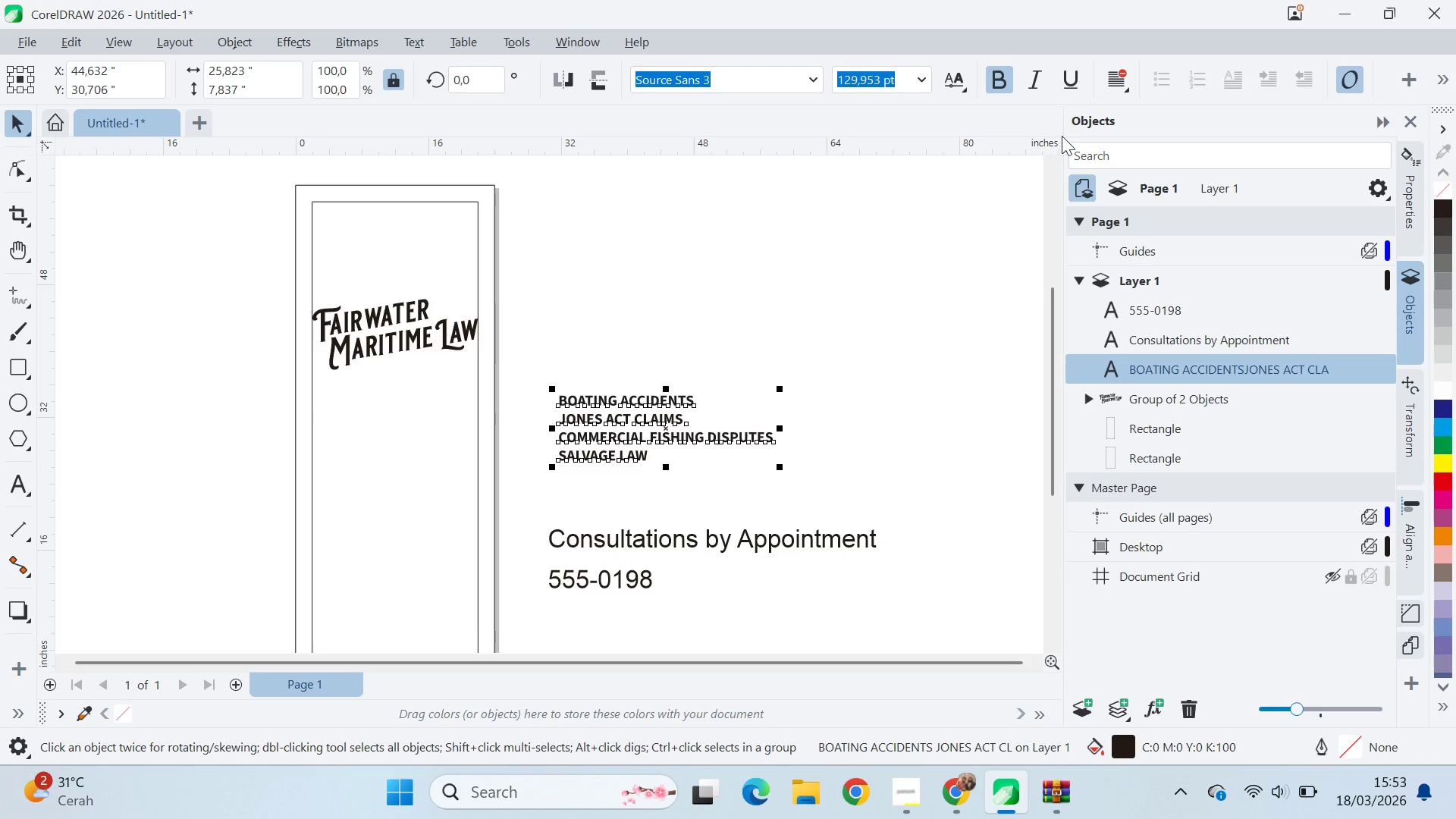 
left_click([1116, 169])
 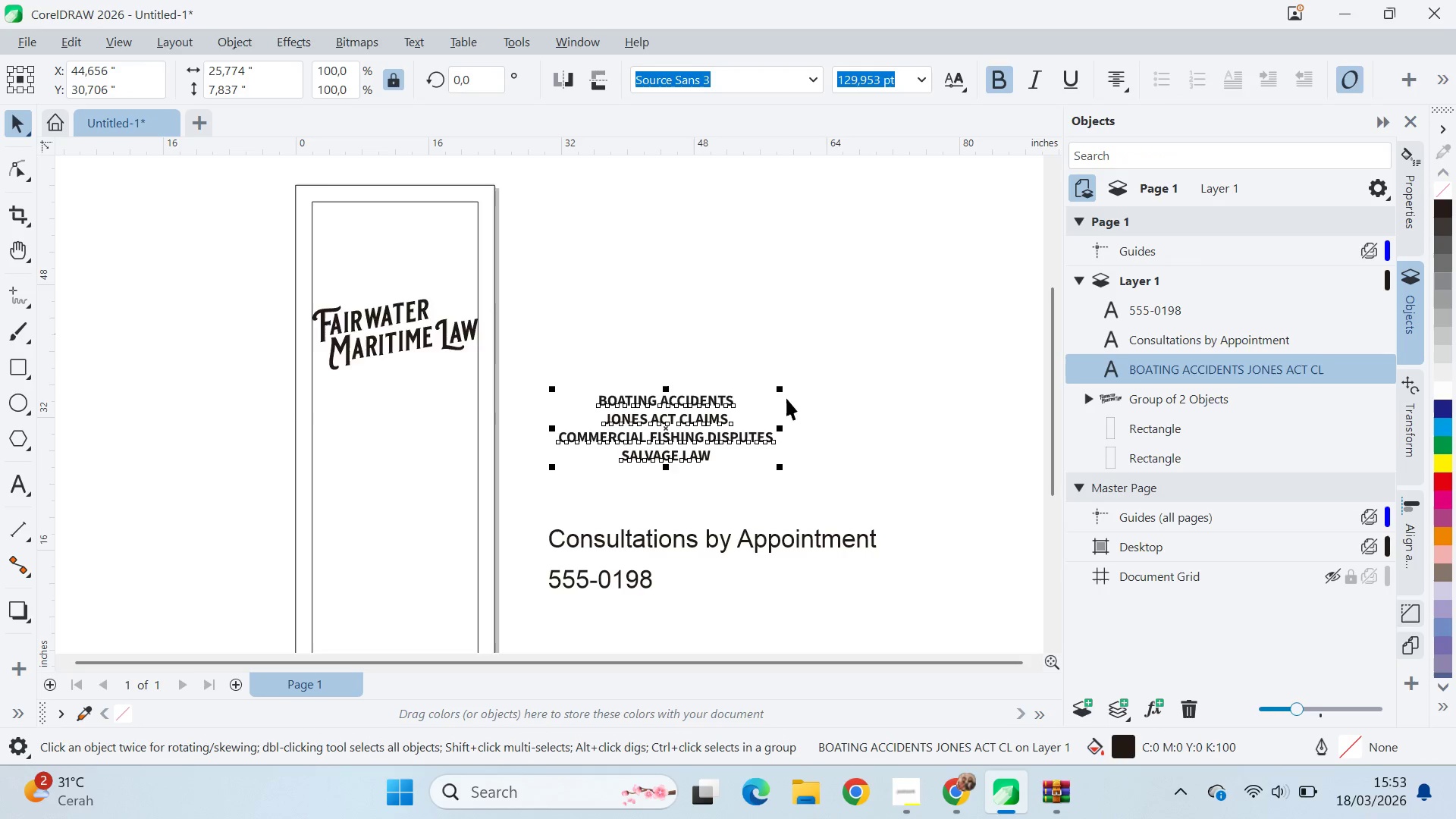 
hold_key(key=ShiftLeft, duration=0.36)
 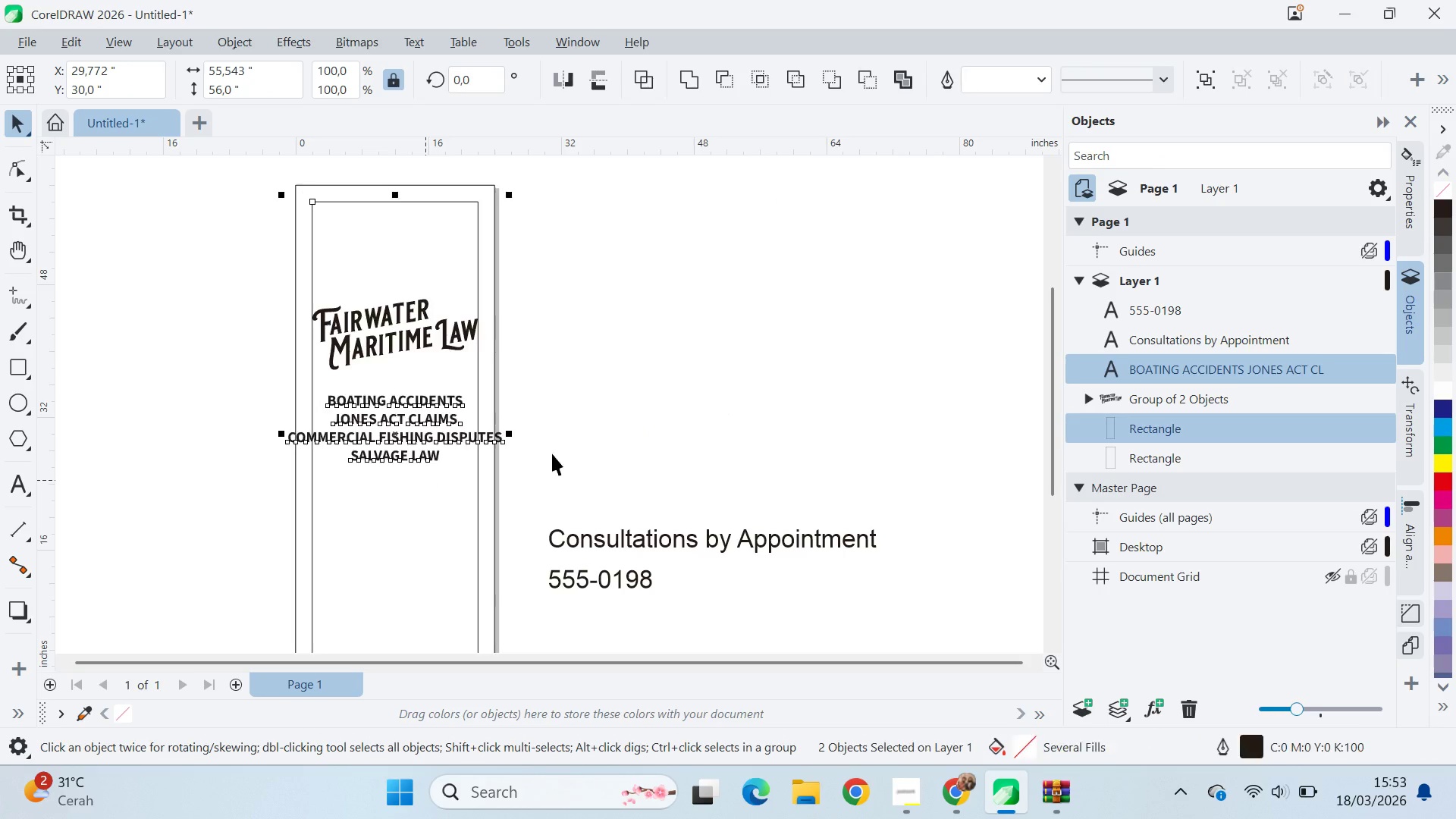 
key(C)
 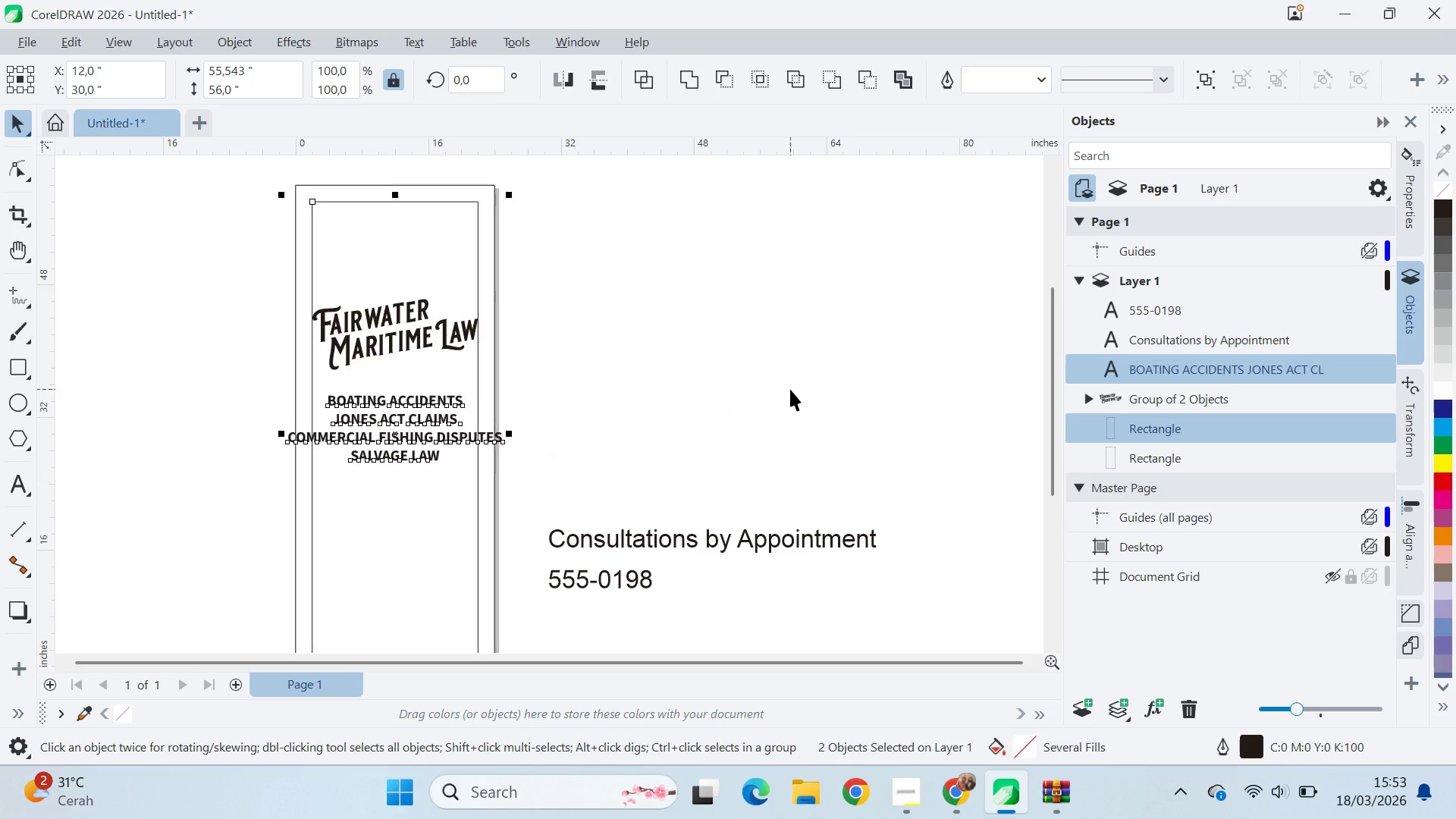 
double_click([790, 389])
 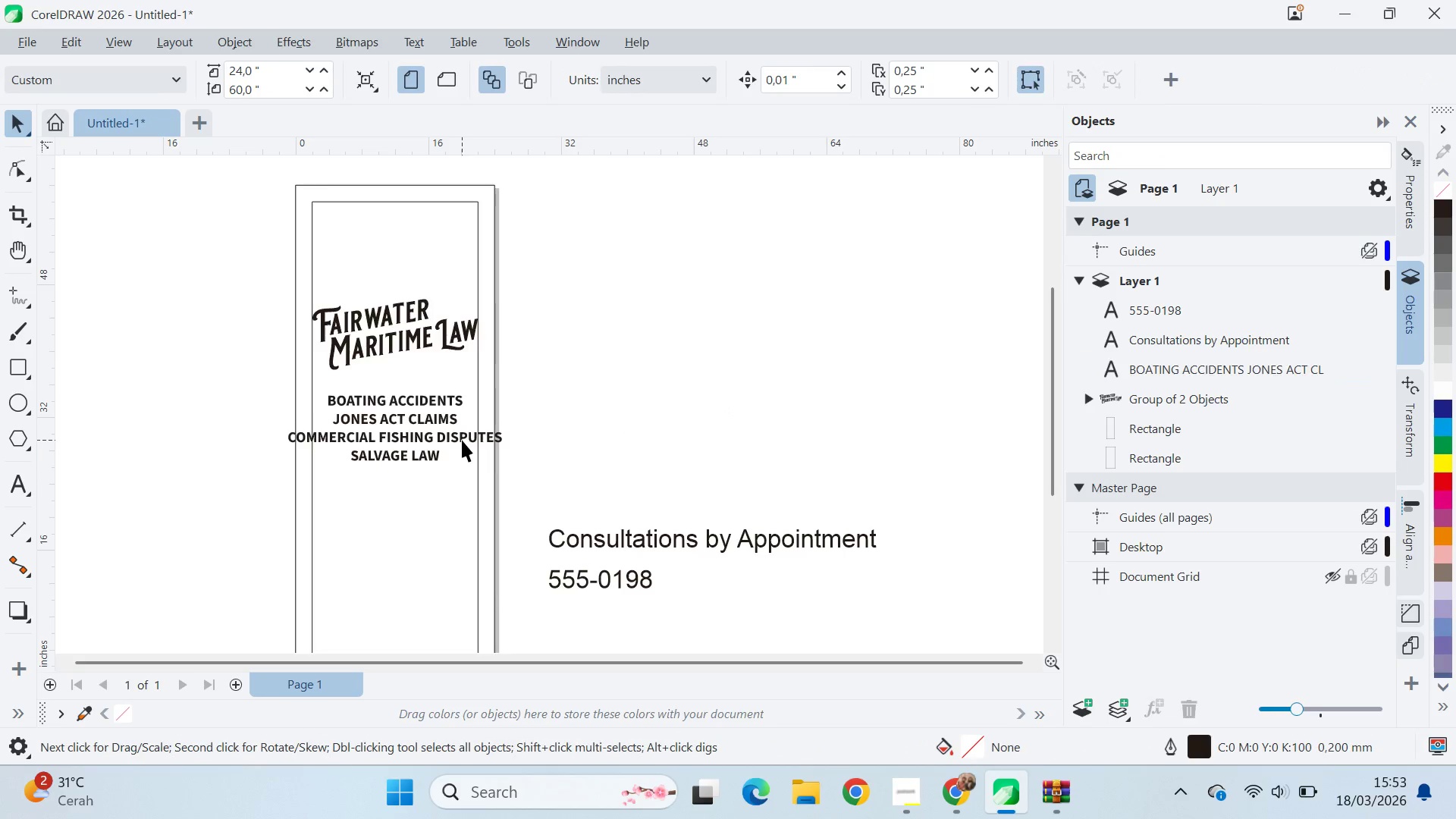 
left_click_drag(start_coordinate=[462, 438], to_coordinate=[461, 488])
 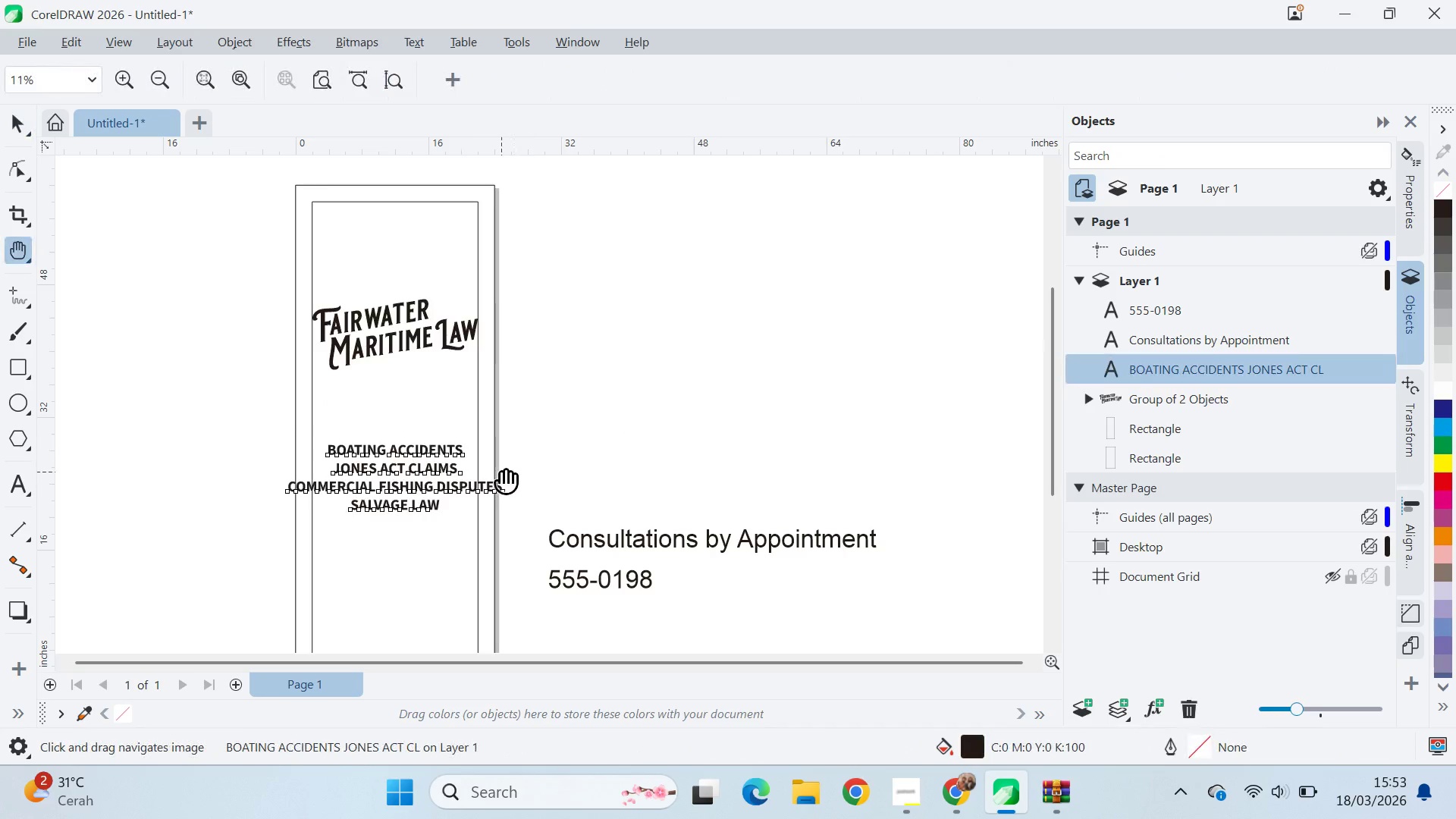 
hold_key(key=ShiftLeft, duration=0.44)
 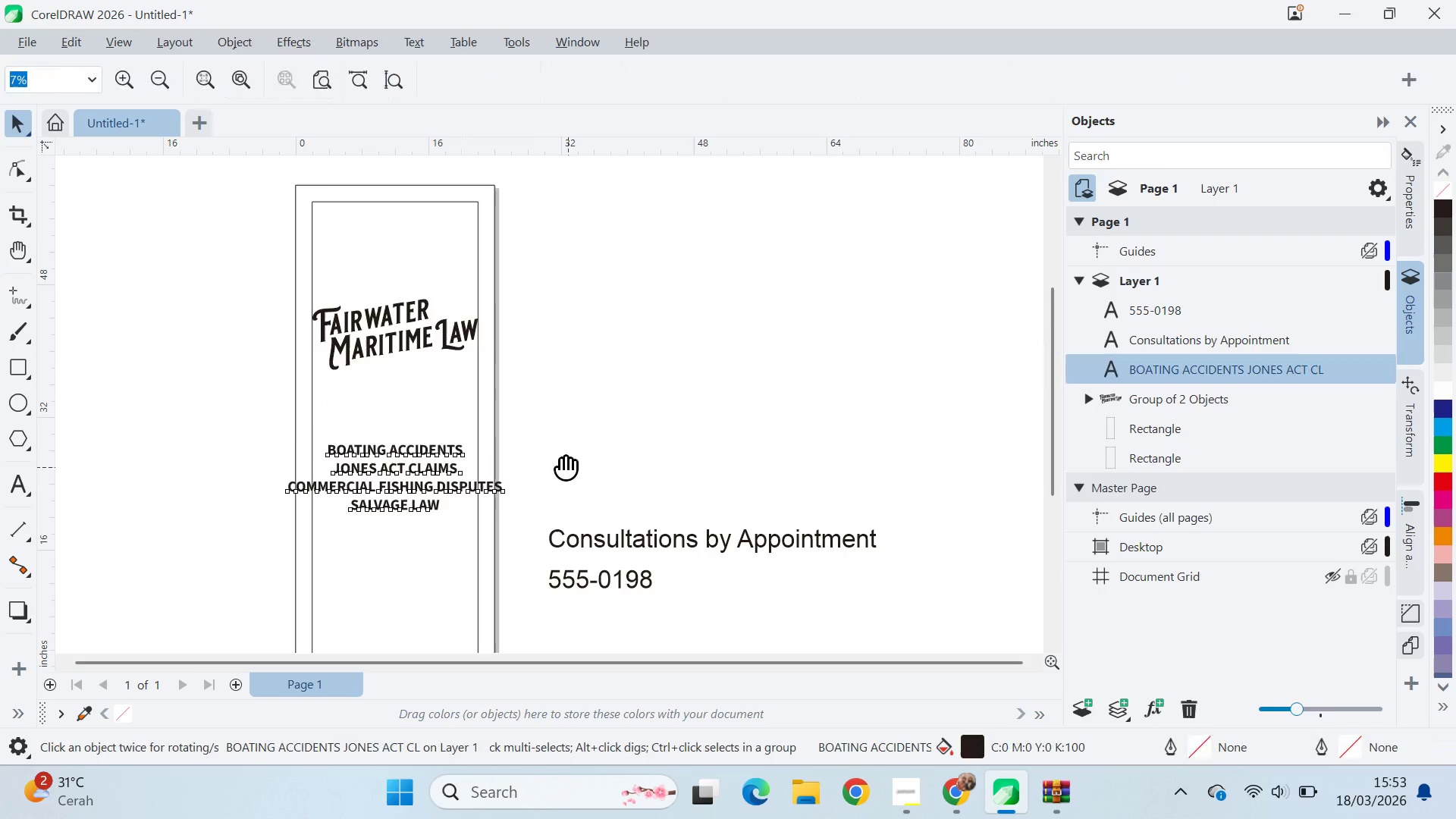 
type(qv)
 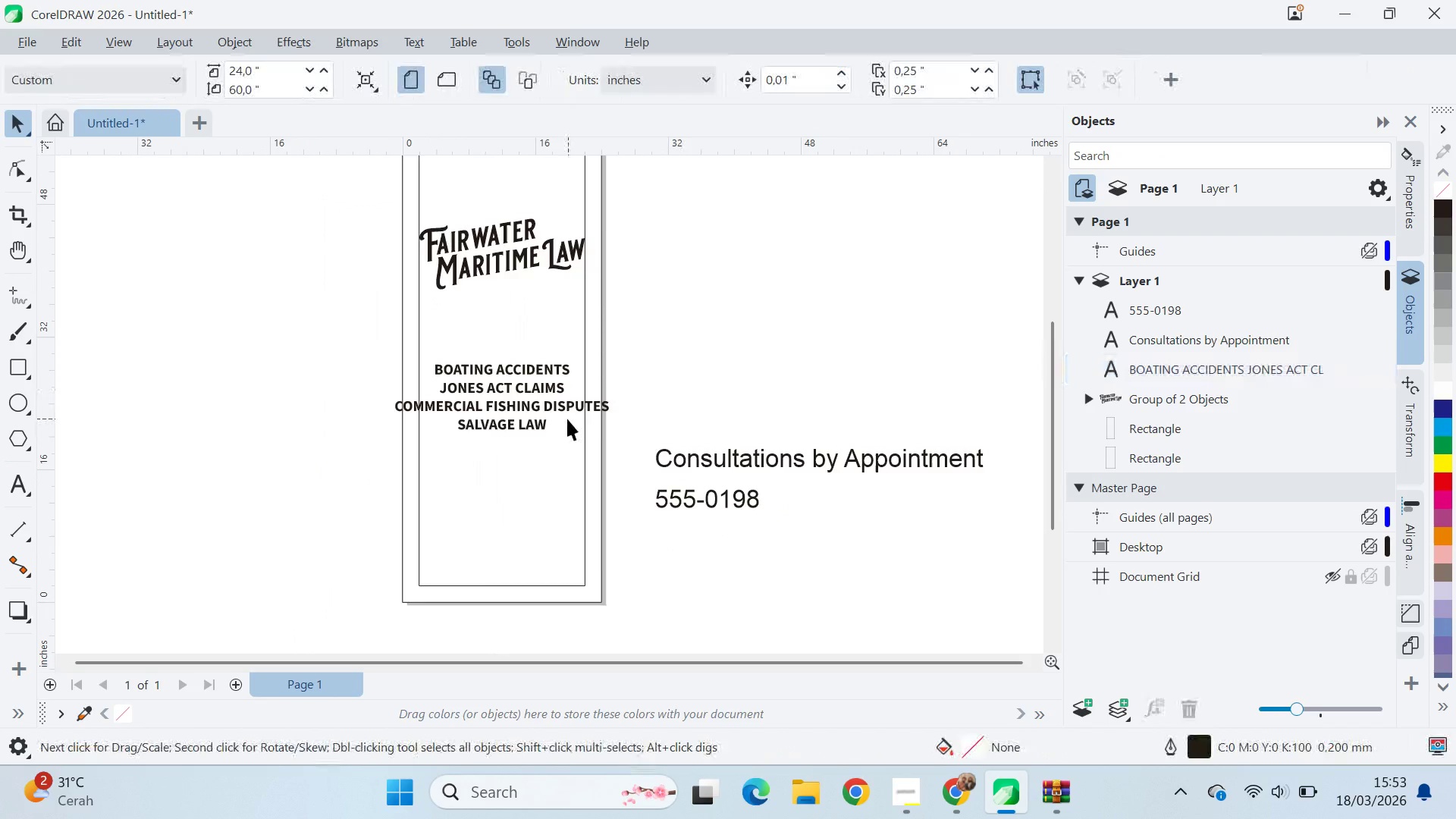 
left_click_drag(start_coordinate=[545, 457], to_coordinate=[652, 377])
 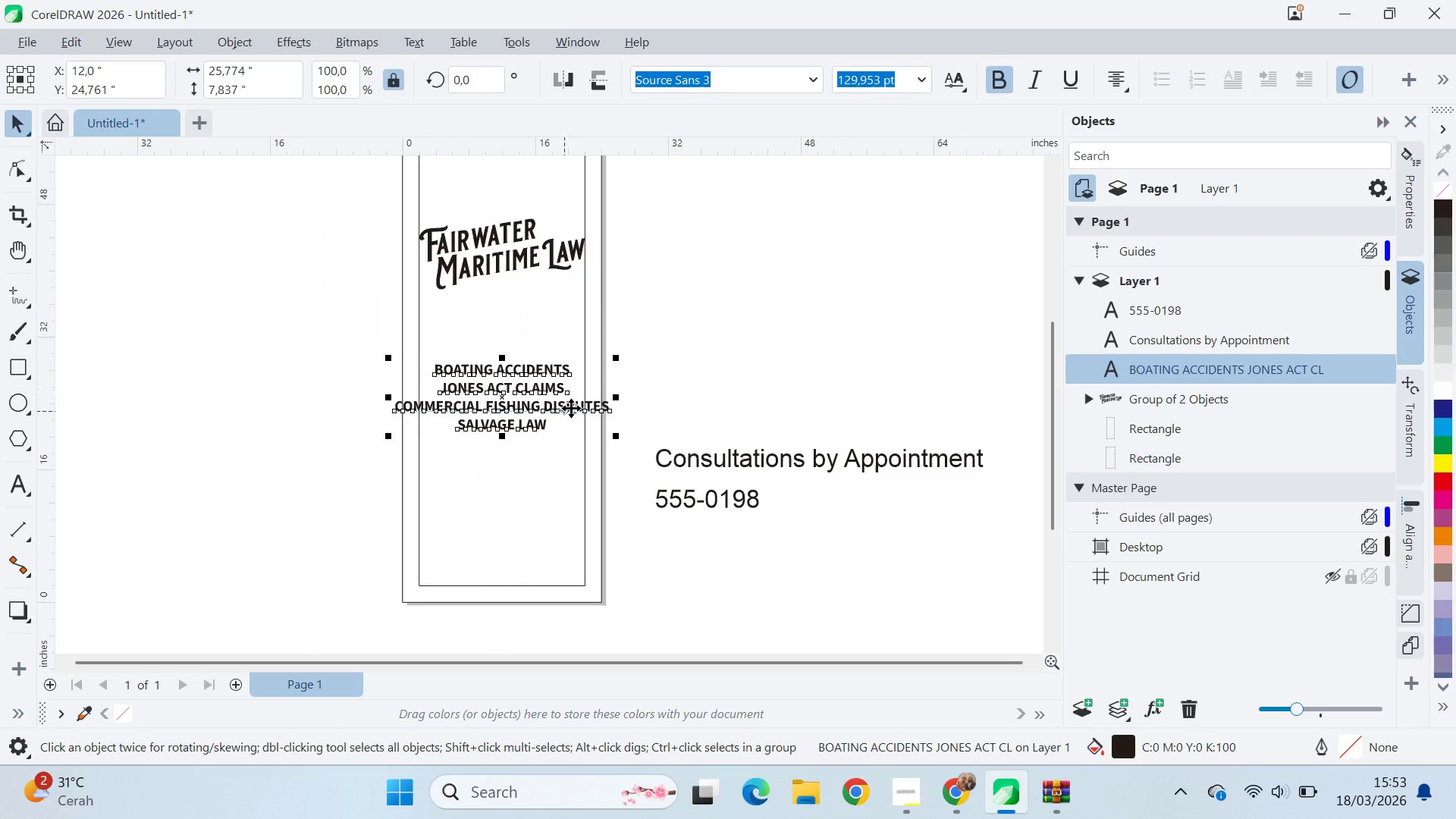 
hold_key(key=ShiftLeft, duration=1.5)
left_click_drag(start_coordinate=[621, 355], to_coordinate=[692, 362])
 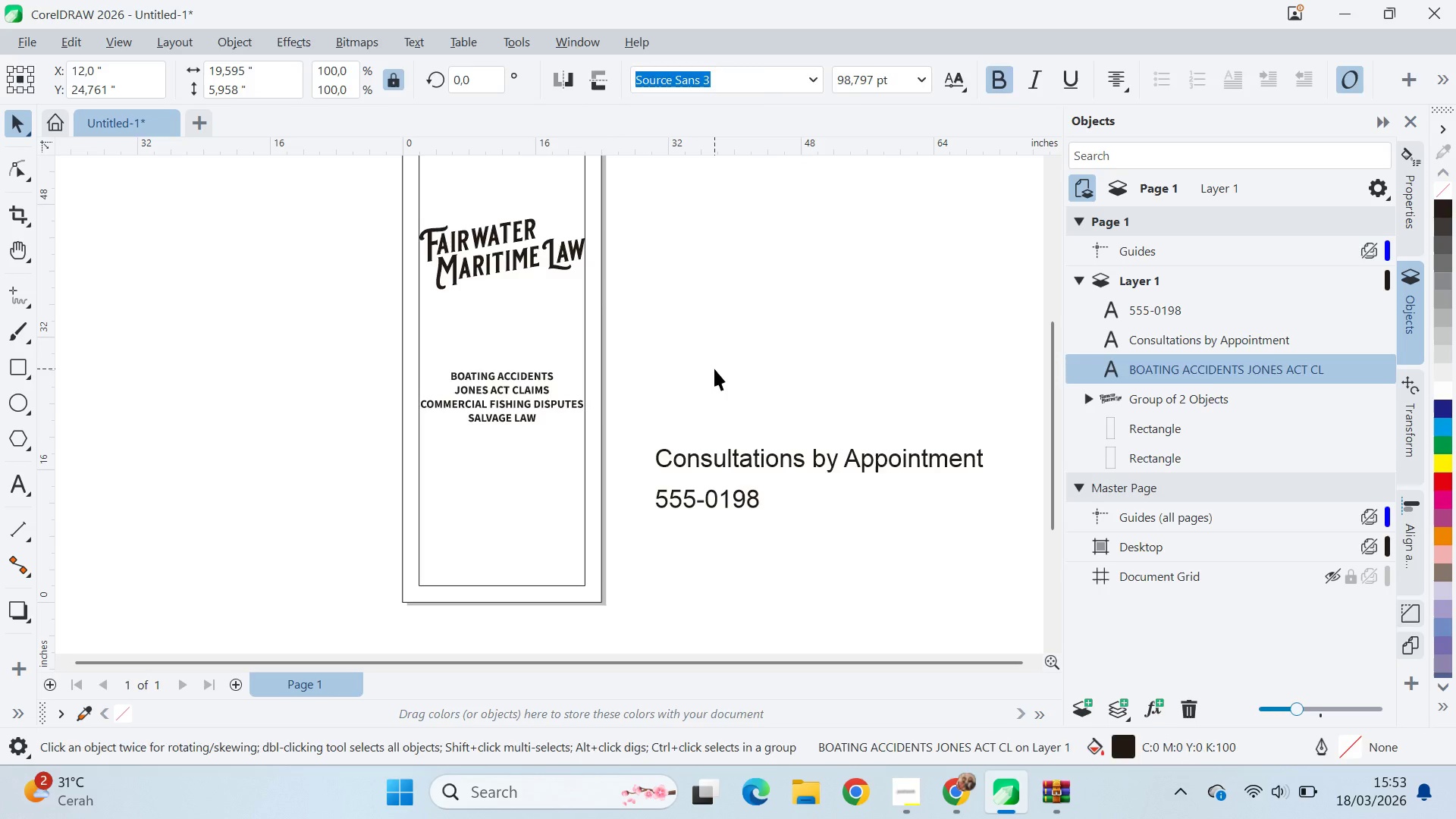 
hold_key(key=ShiftLeft, duration=1.5)
 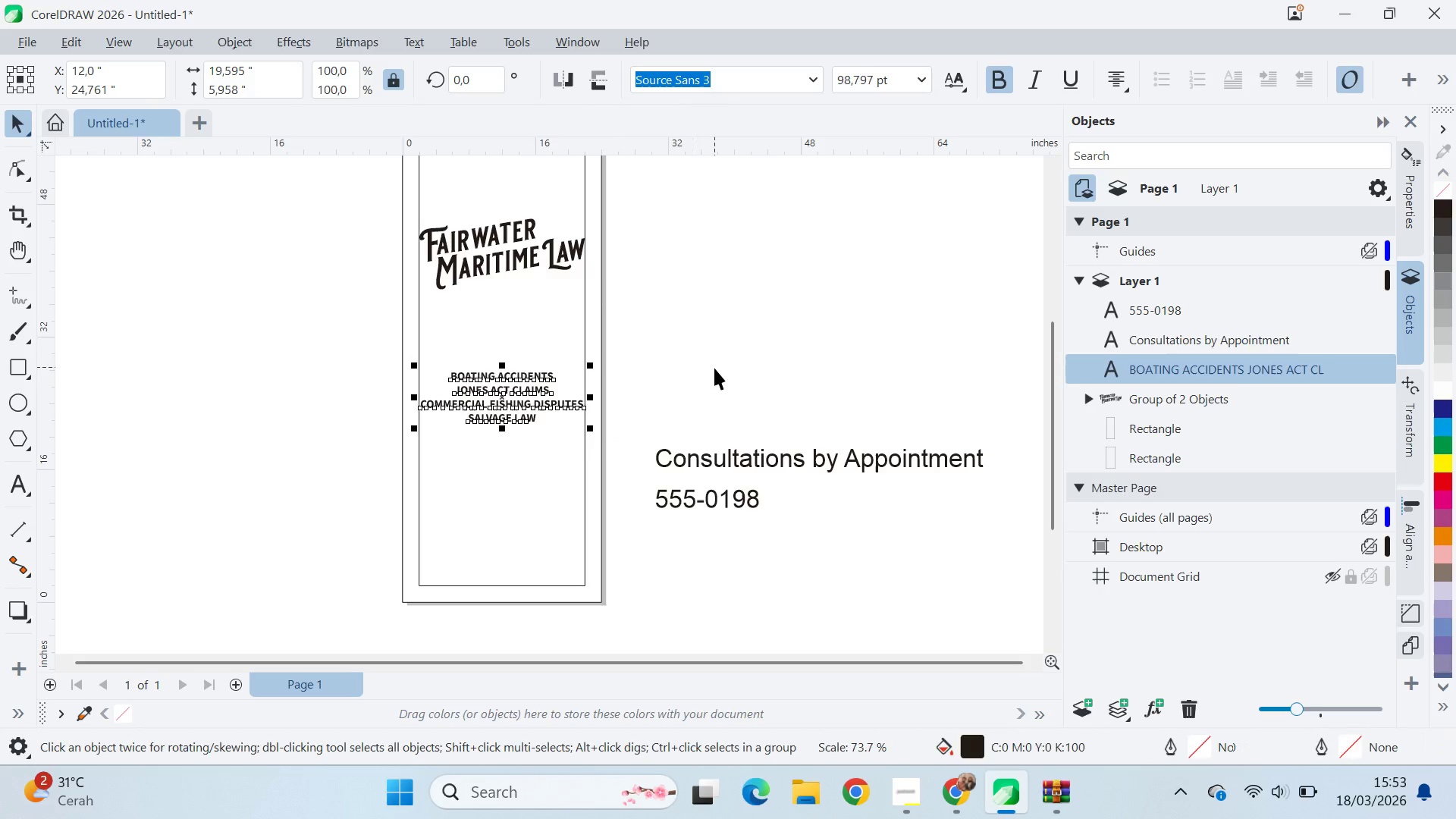 
hold_key(key=ShiftLeft, duration=0.5)
 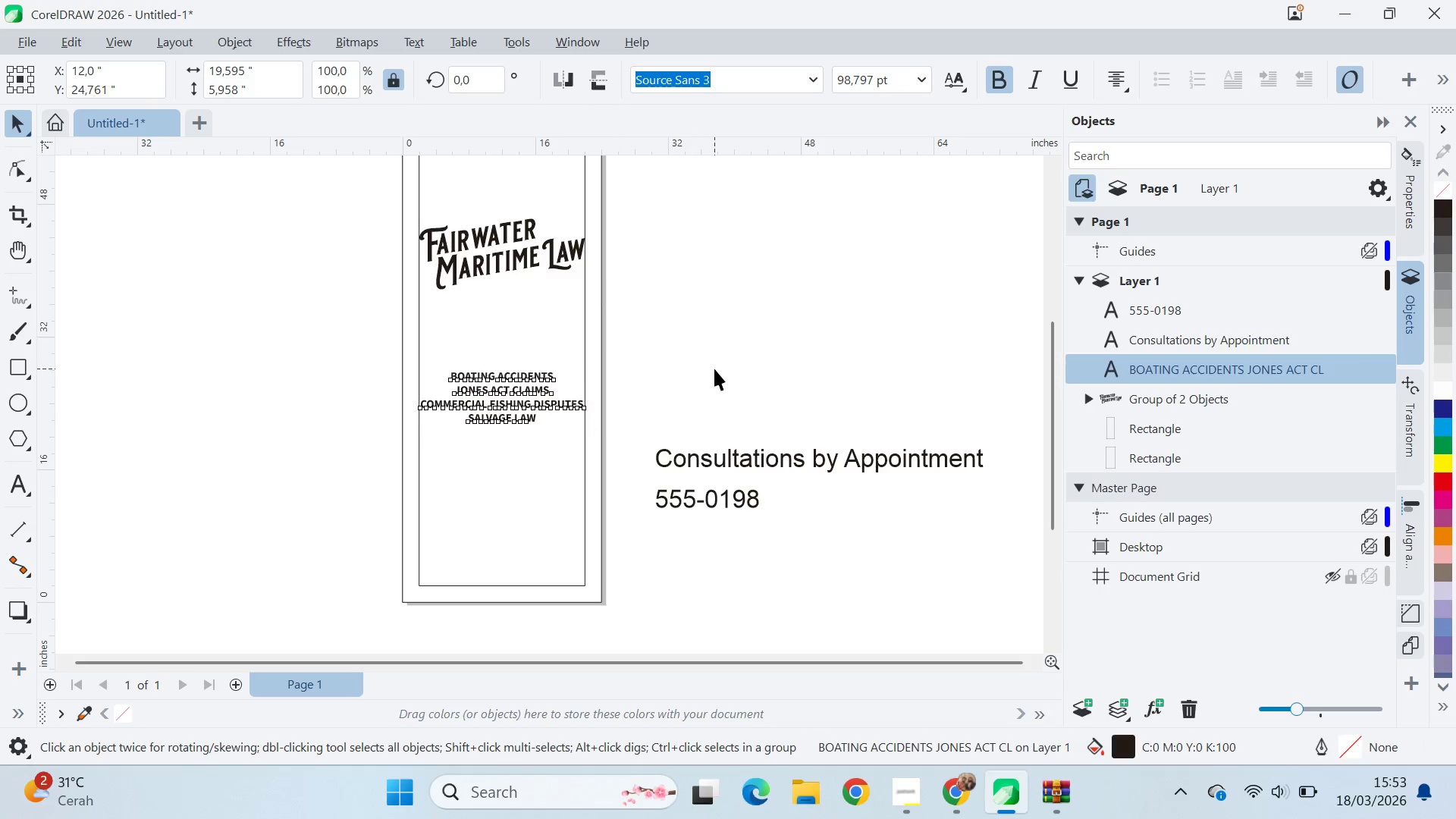 
left_click([714, 369])
 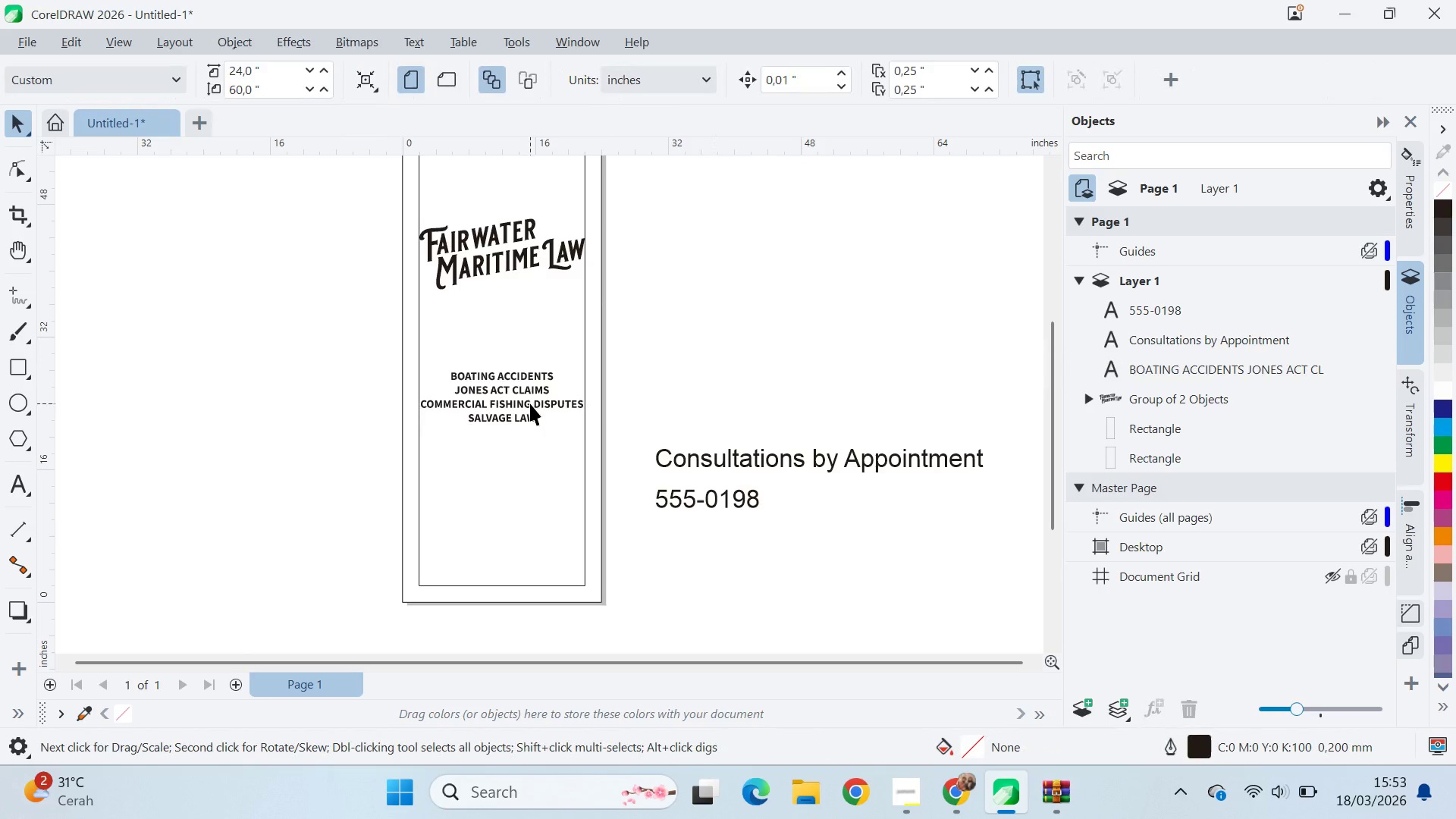 
left_click_drag(start_coordinate=[530, 403], to_coordinate=[532, 358])
 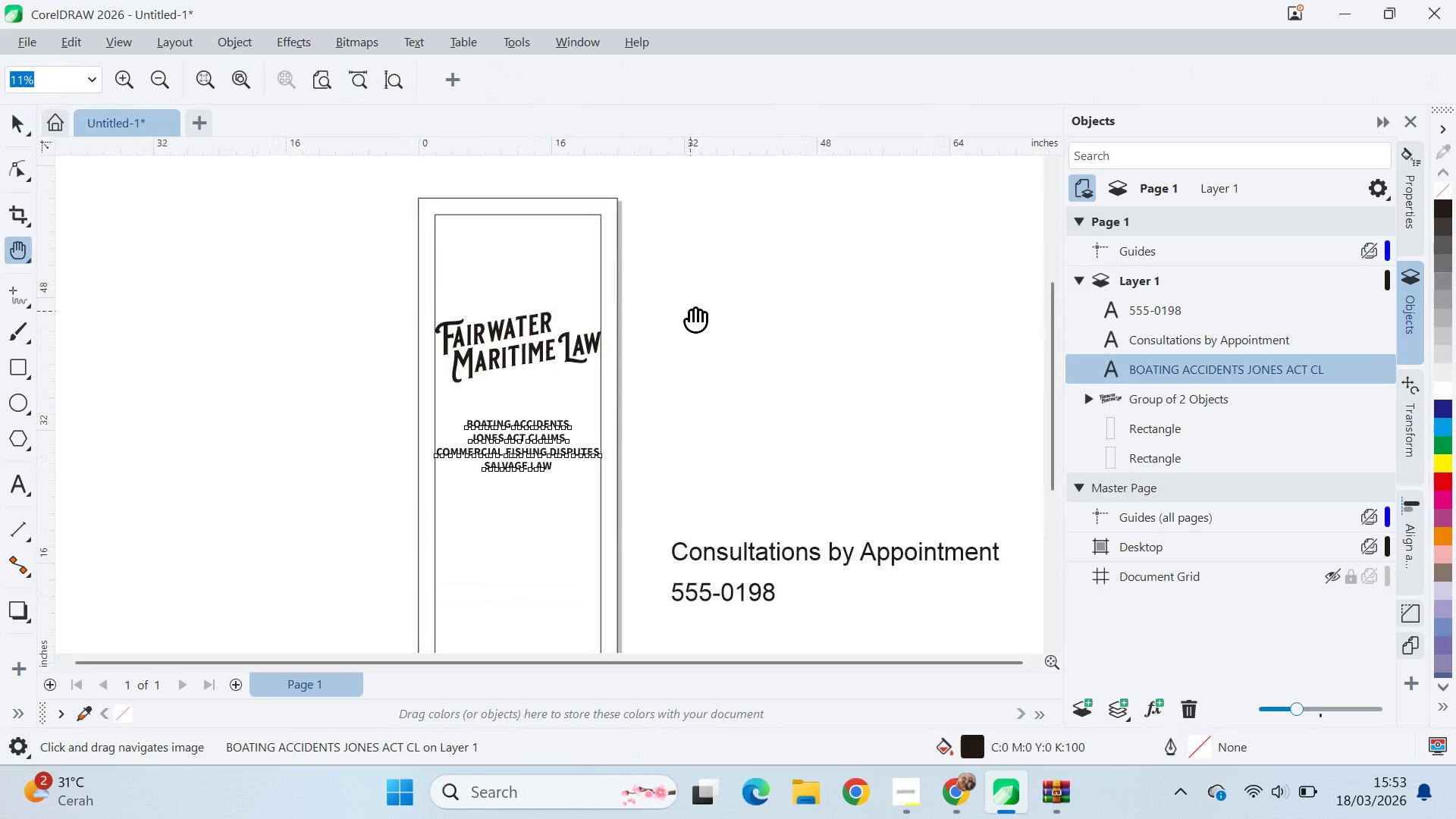 
hold_key(key=ShiftLeft, duration=0.59)
 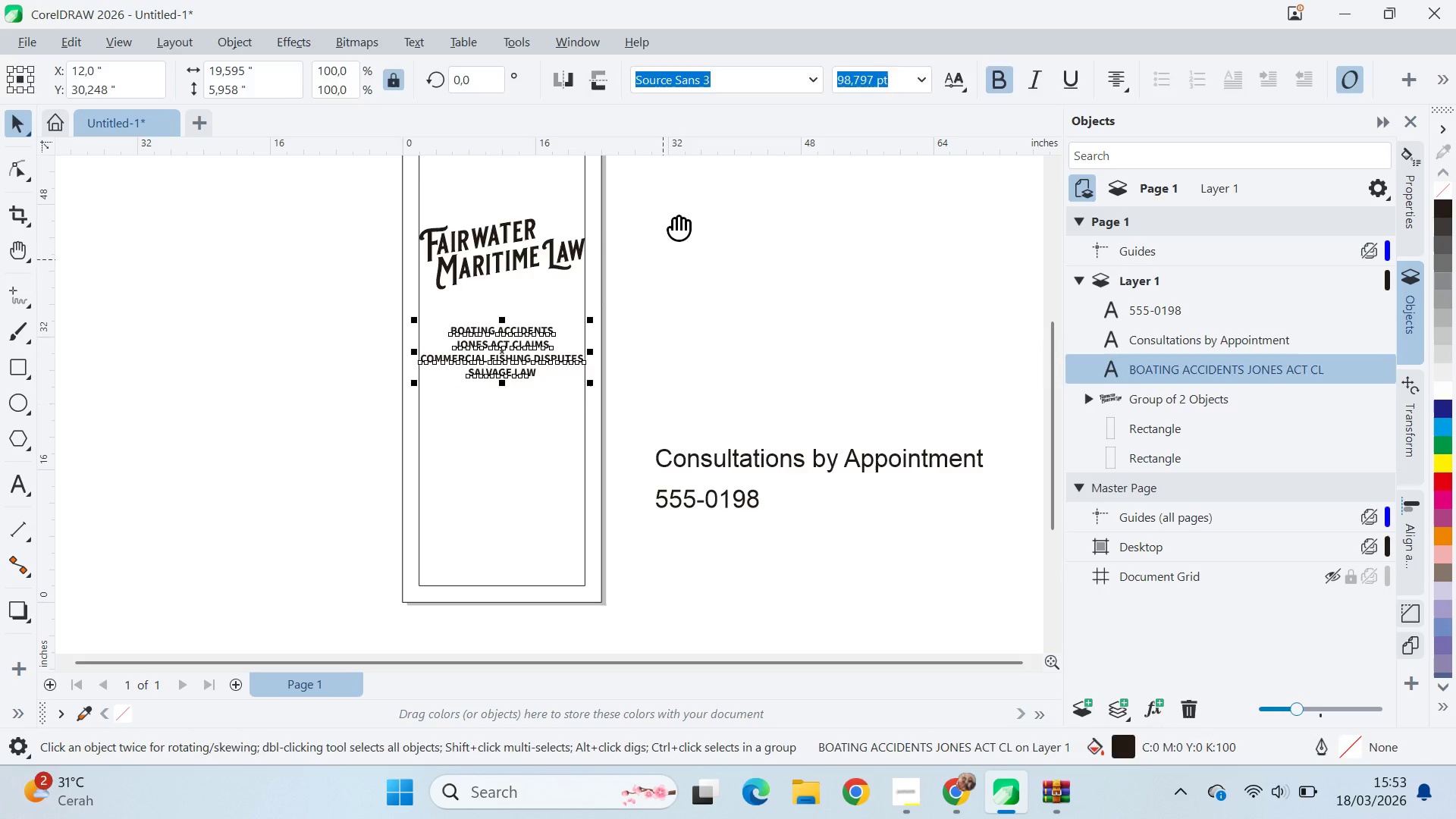 
type(qv)
 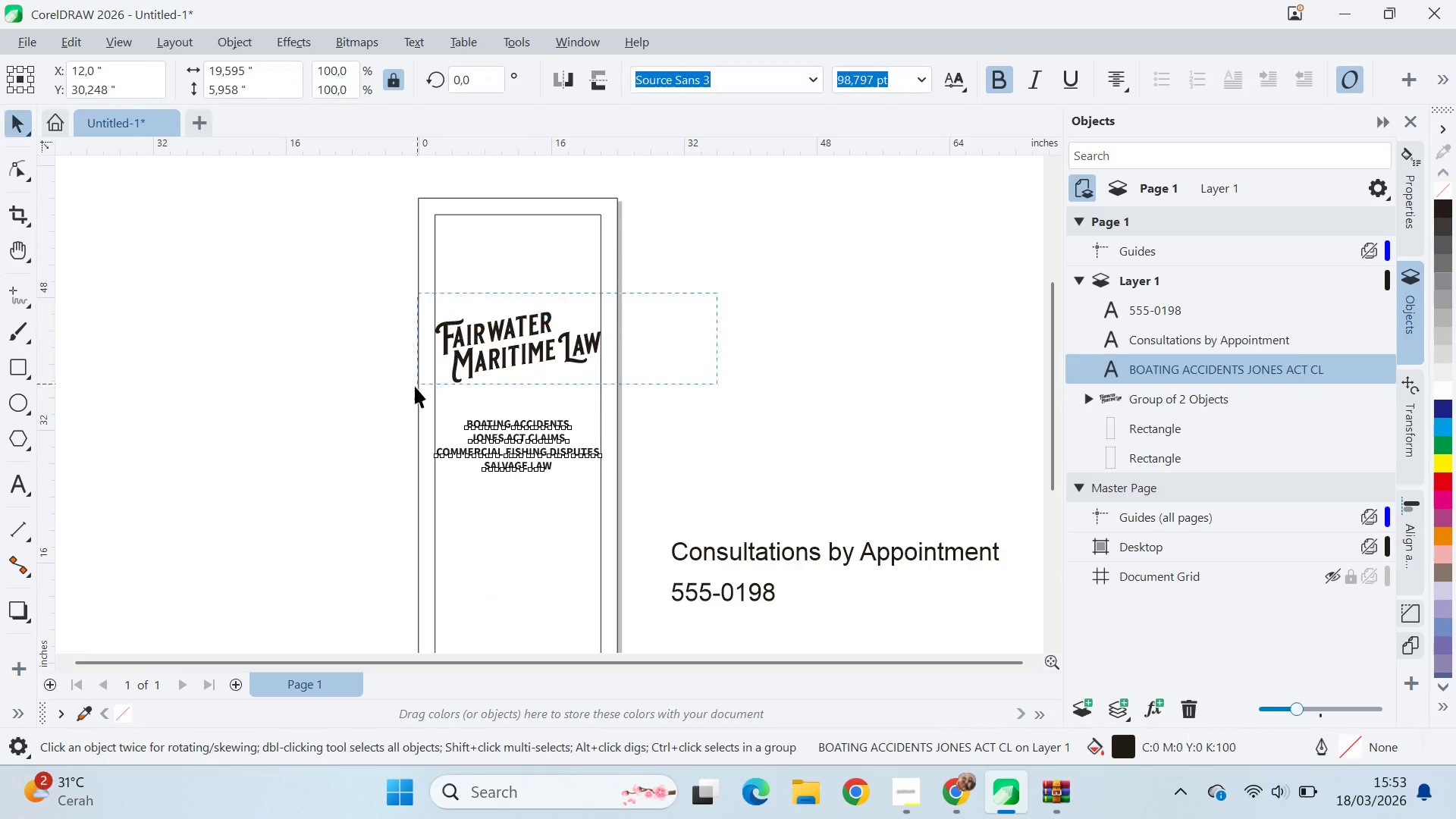 
left_click_drag(start_coordinate=[674, 218], to_coordinate=[690, 311])
 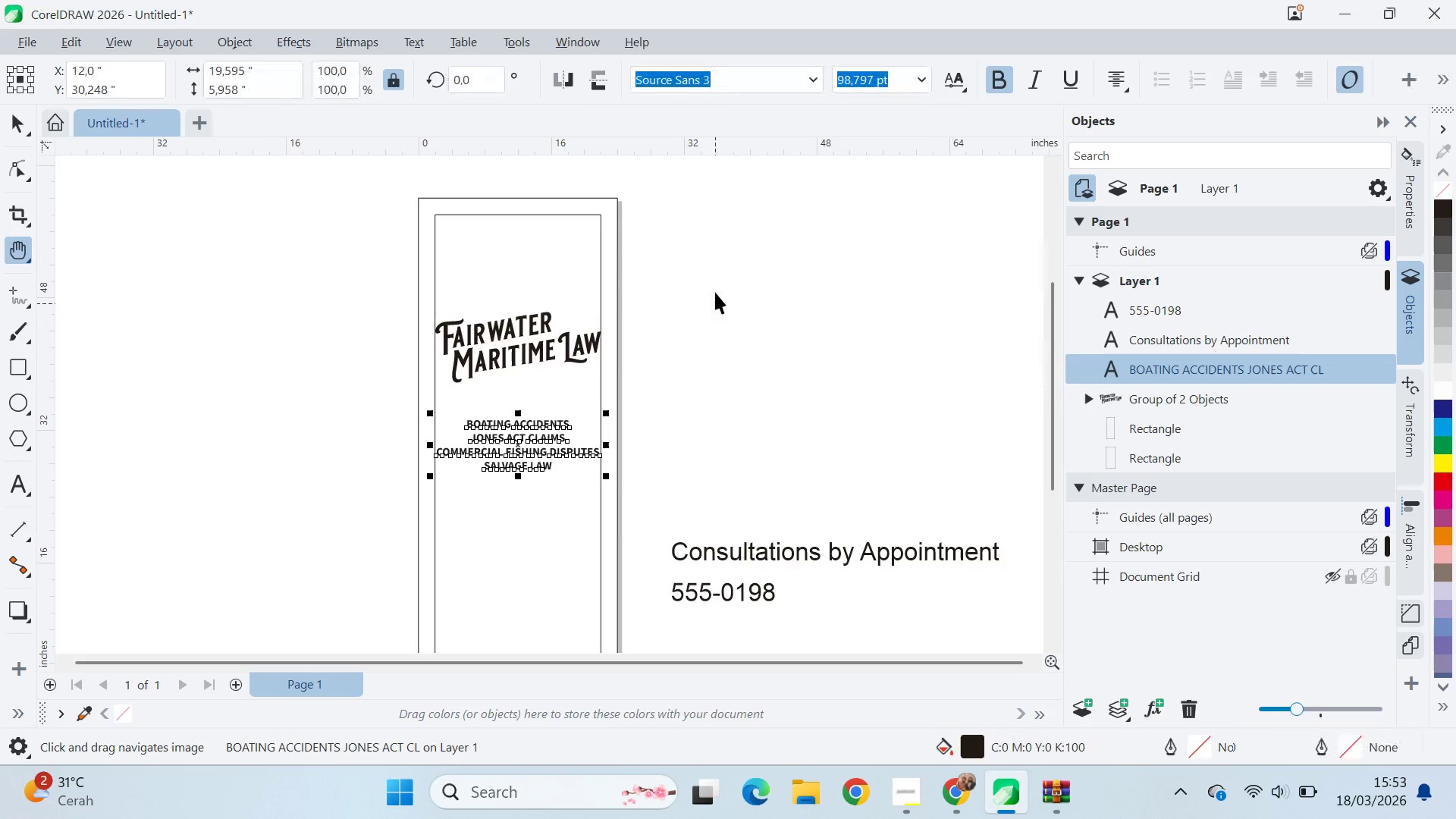 
left_click_drag(start_coordinate=[717, 293], to_coordinate=[409, 395])
 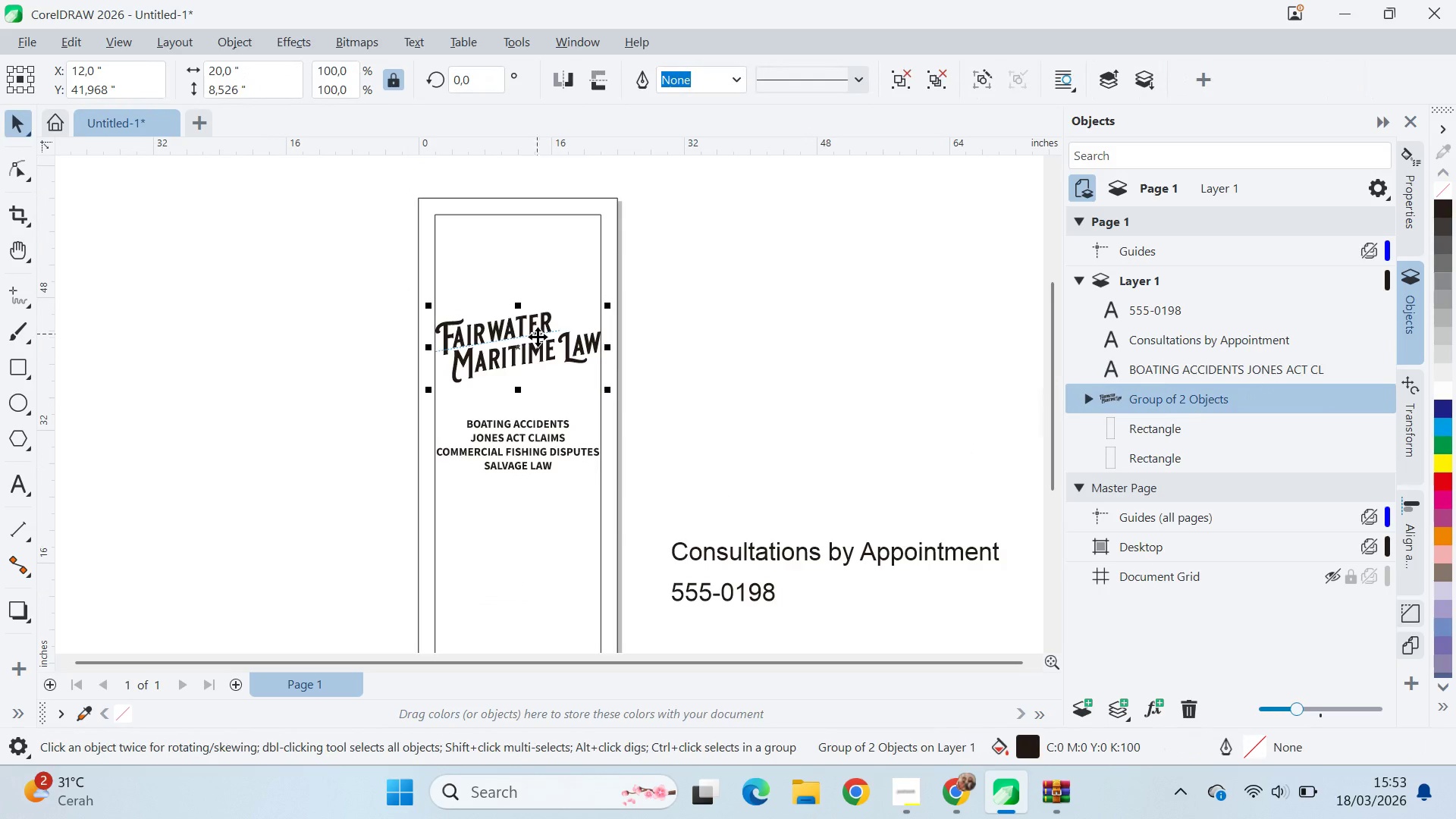 
left_click_drag(start_coordinate=[538, 337], to_coordinate=[535, 317])
 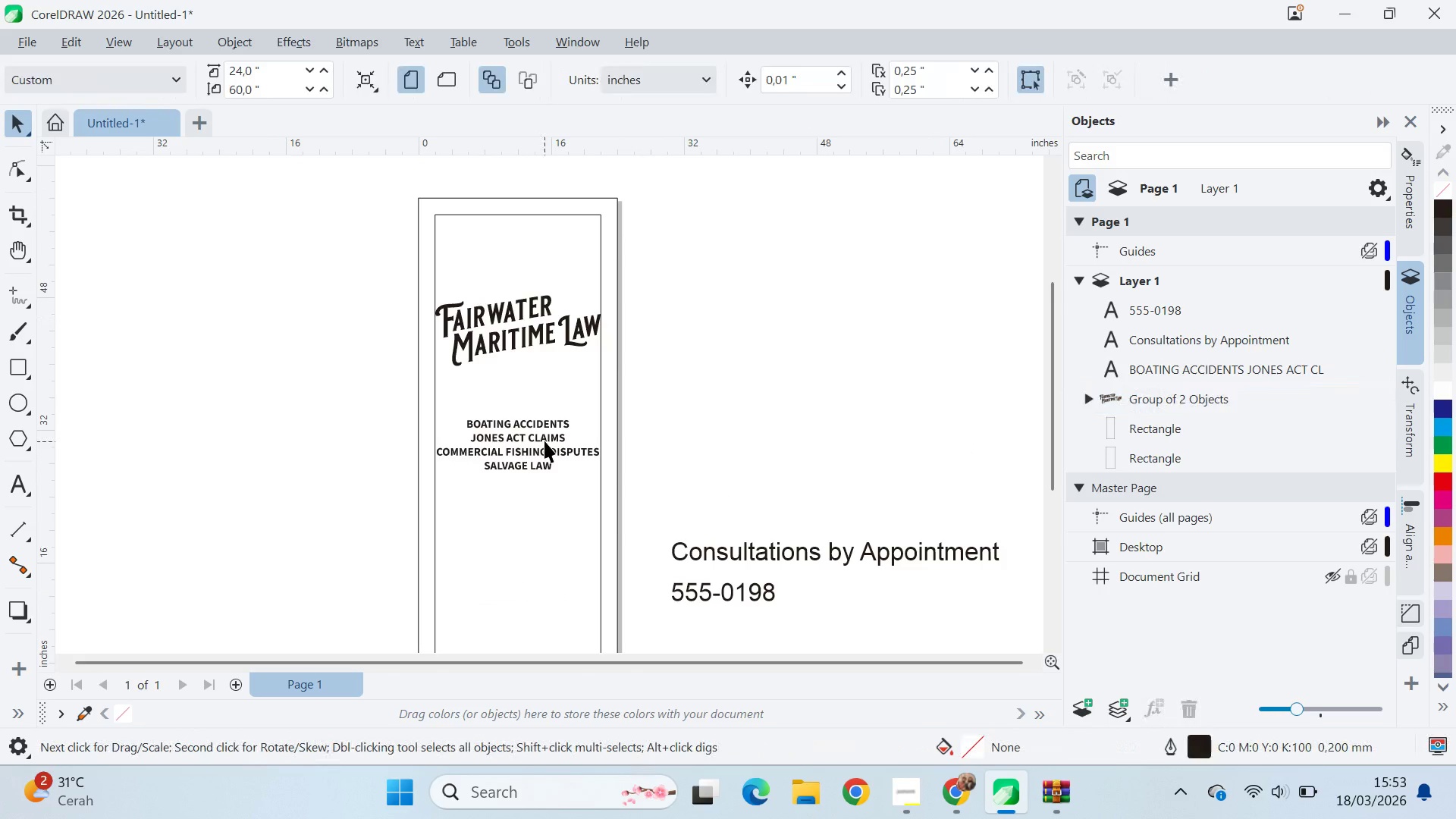 
hold_key(key=ShiftLeft, duration=1.5)
 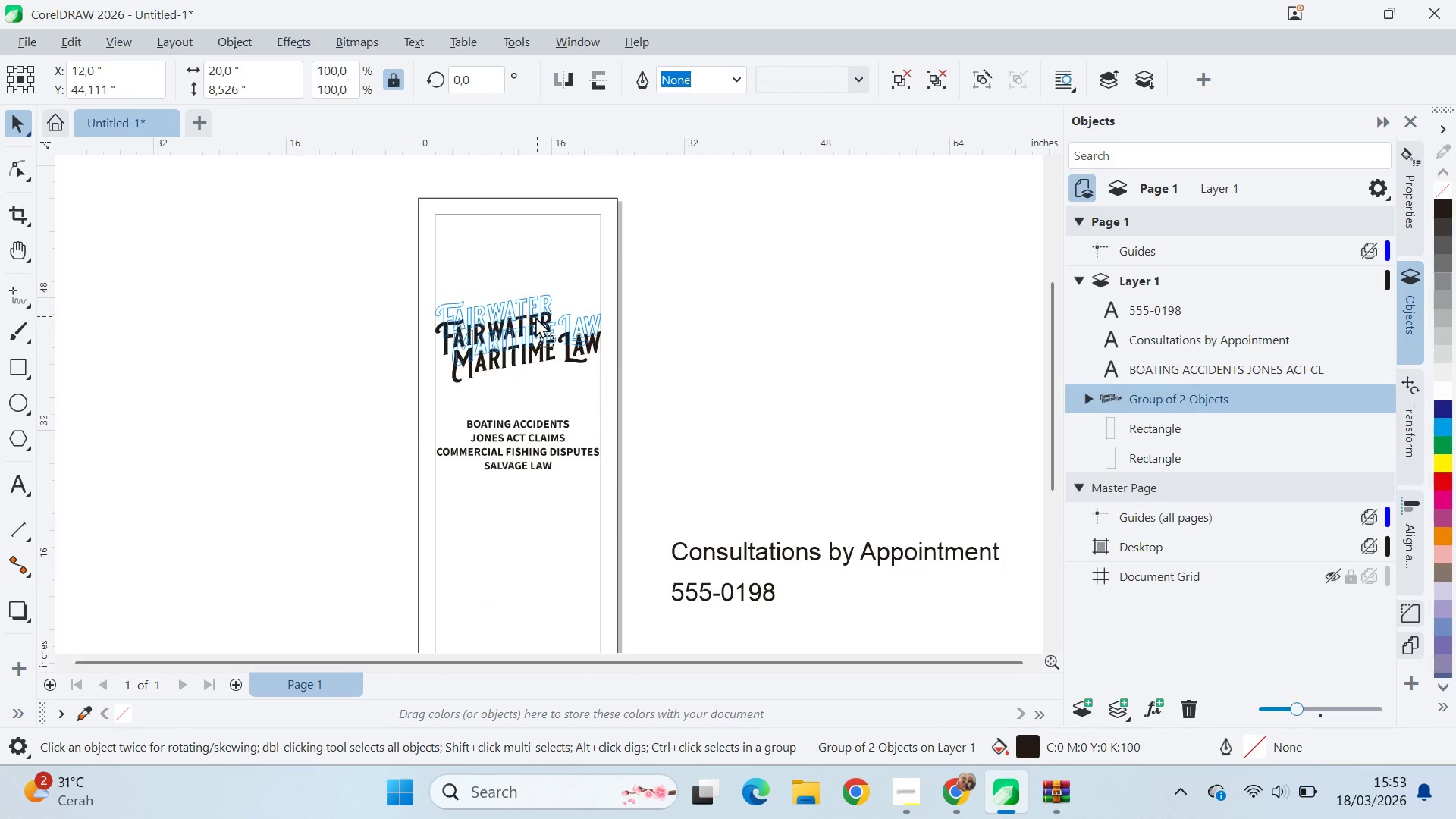 
key(Shift+ShiftLeft)
 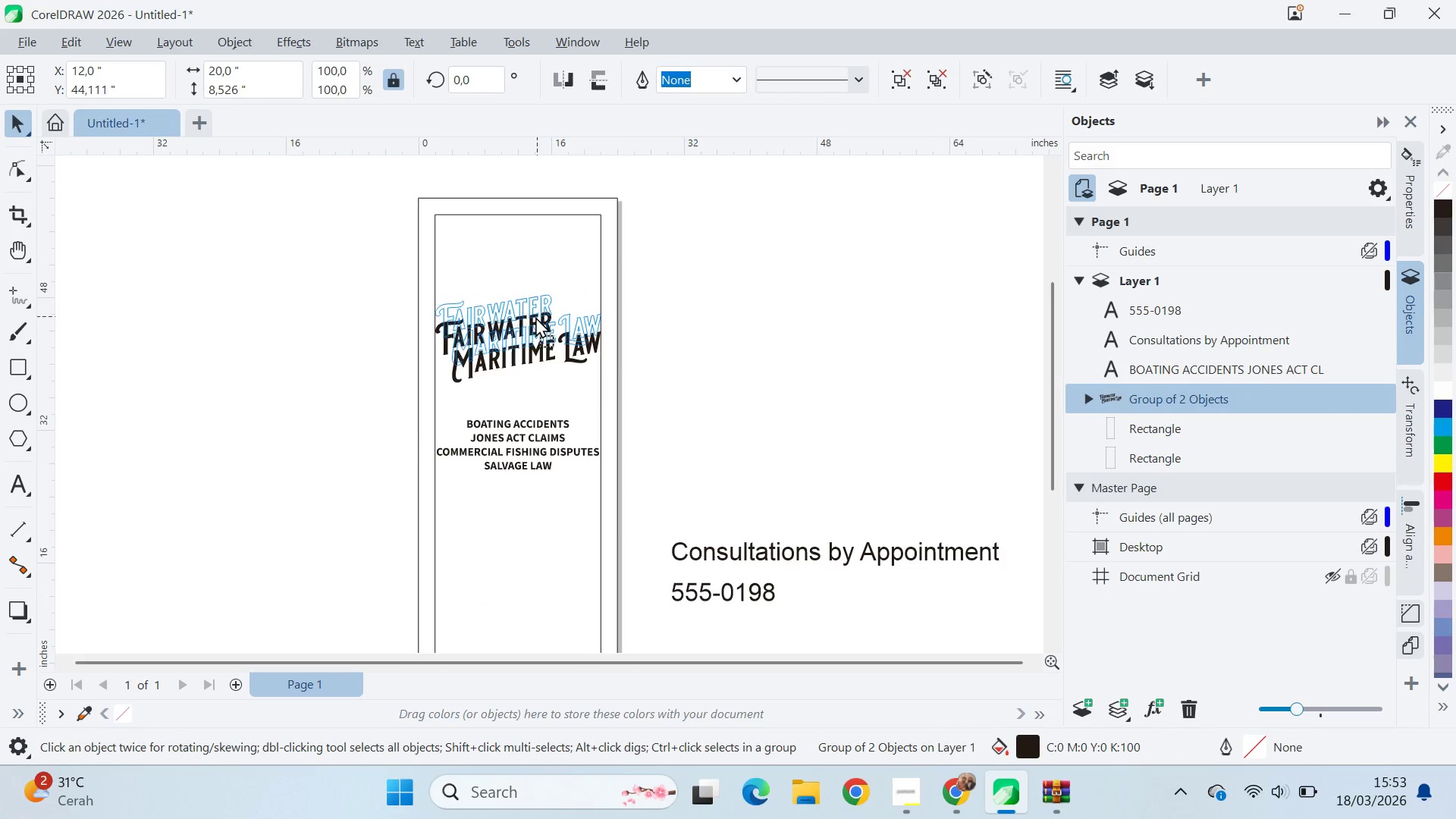 
key(Shift+ShiftLeft)
 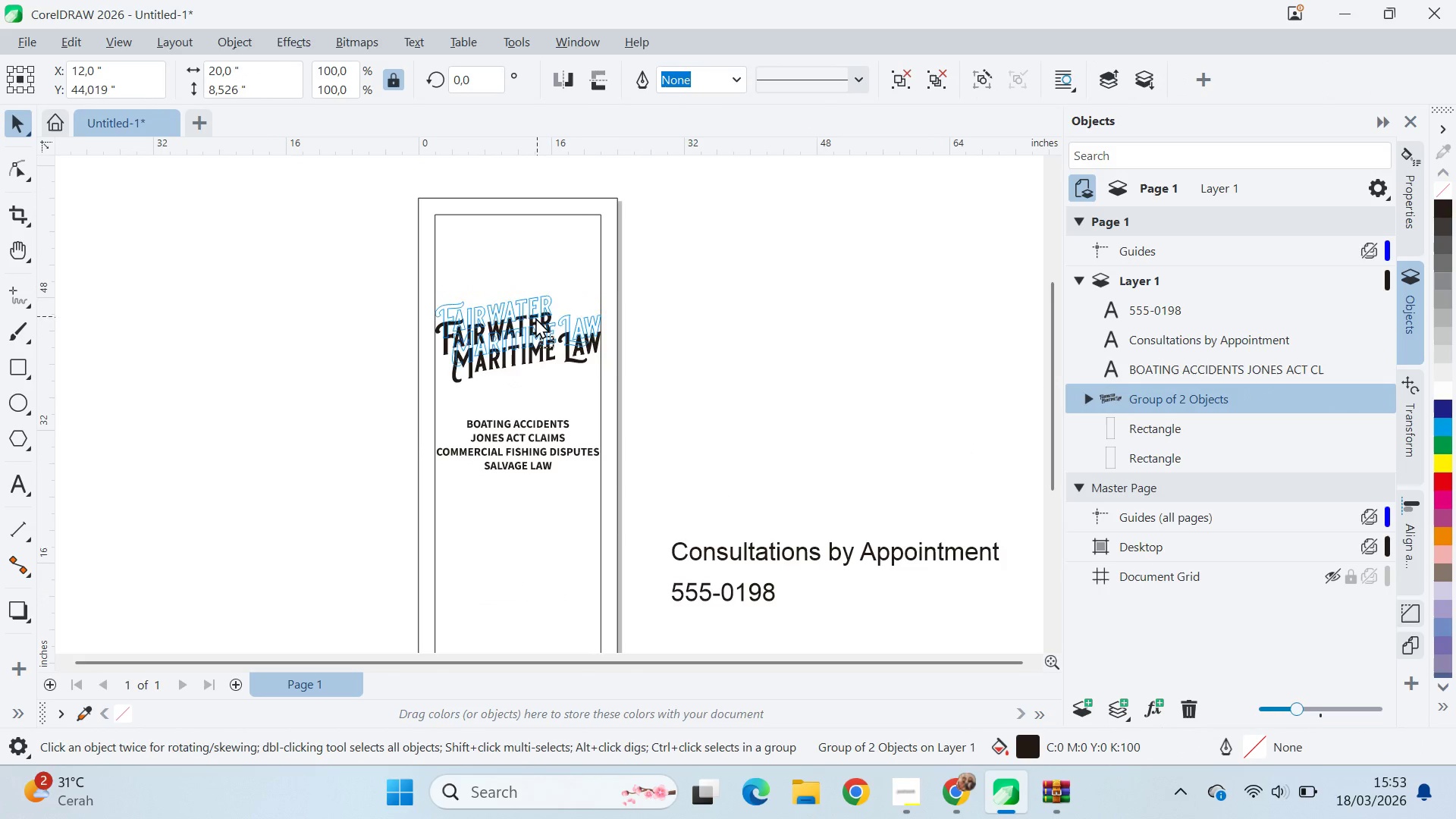 
key(Shift+ShiftLeft)
 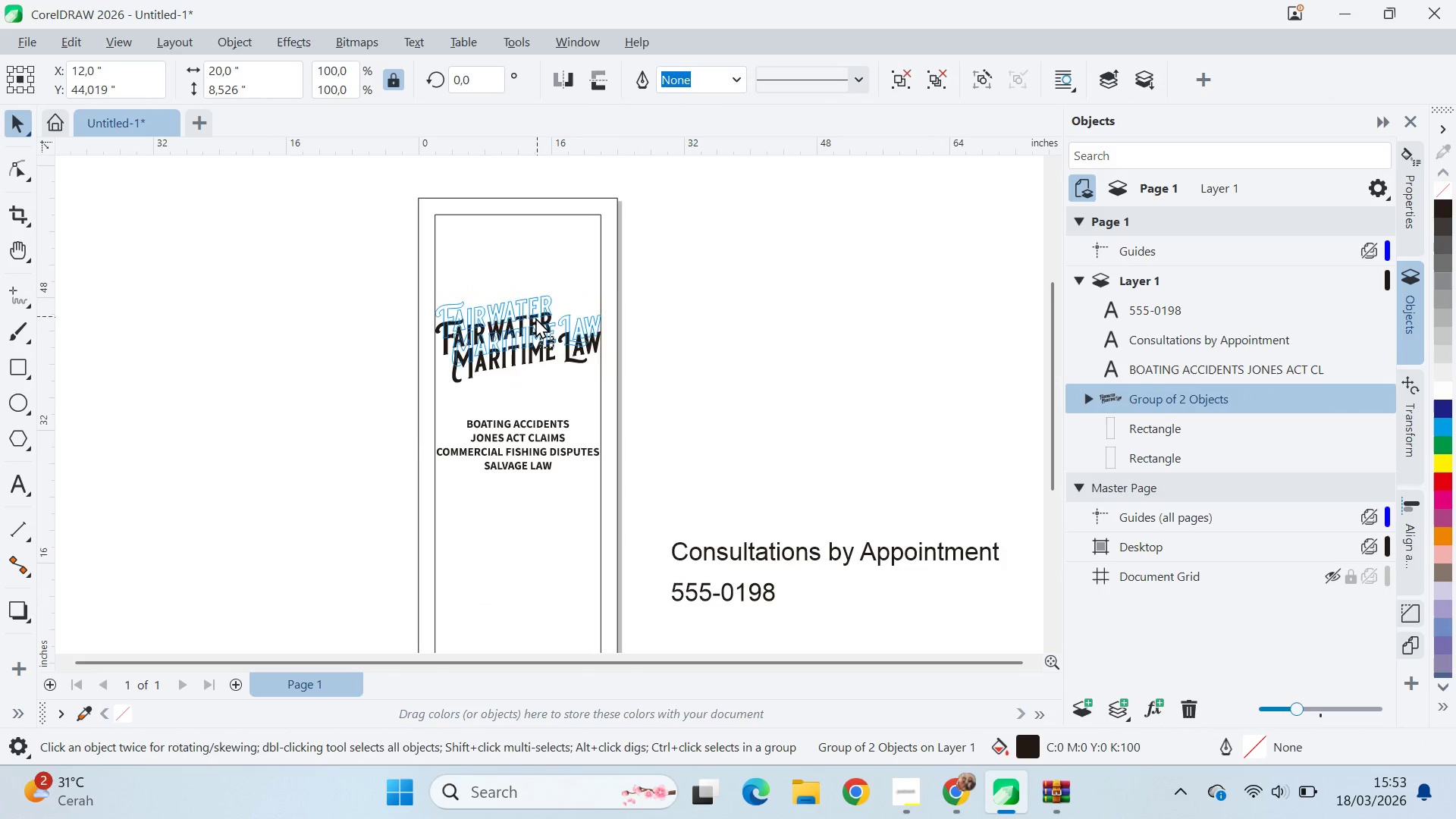 
key(Shift+ShiftLeft)
 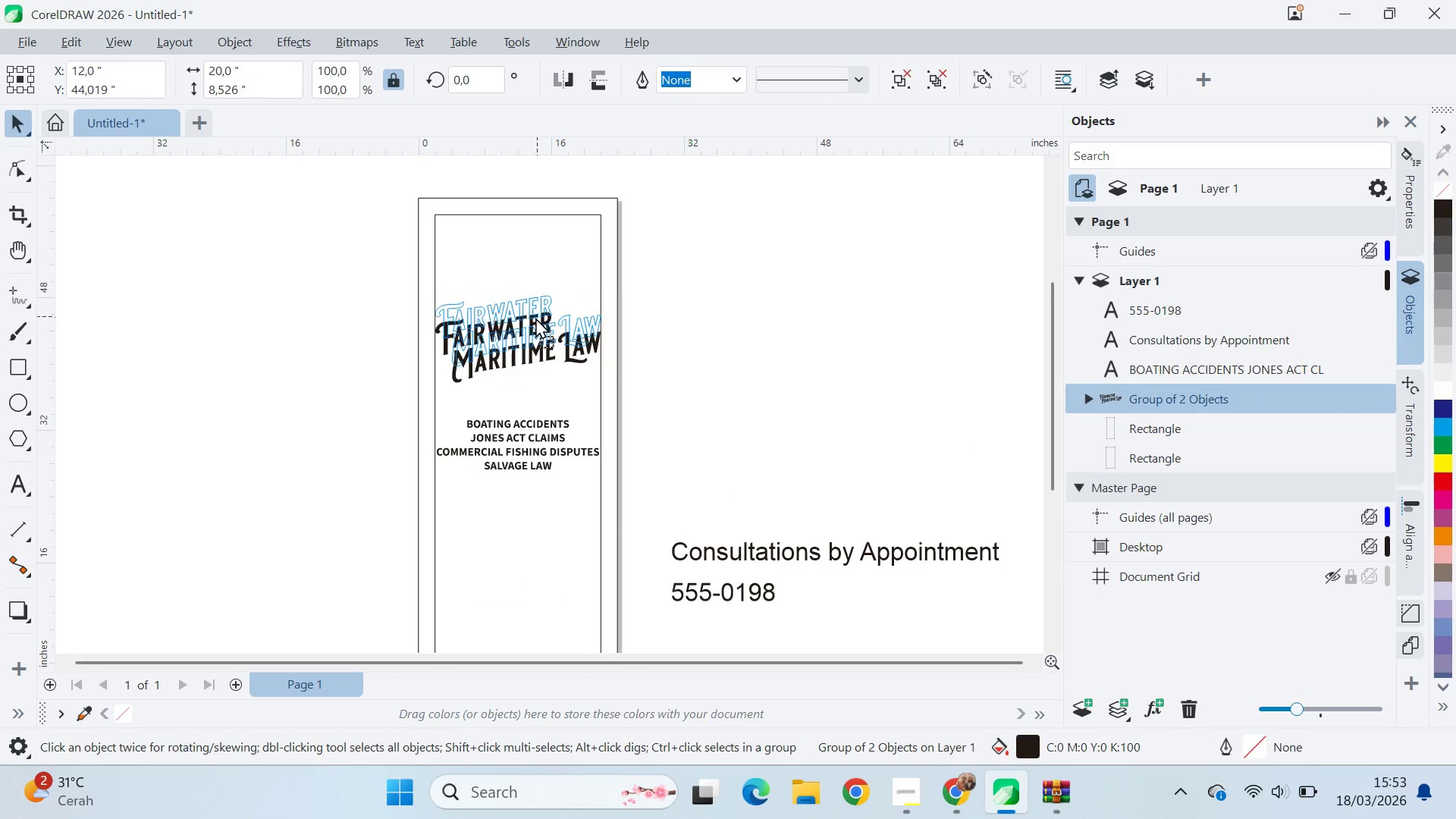 
key(Shift+ShiftLeft)
 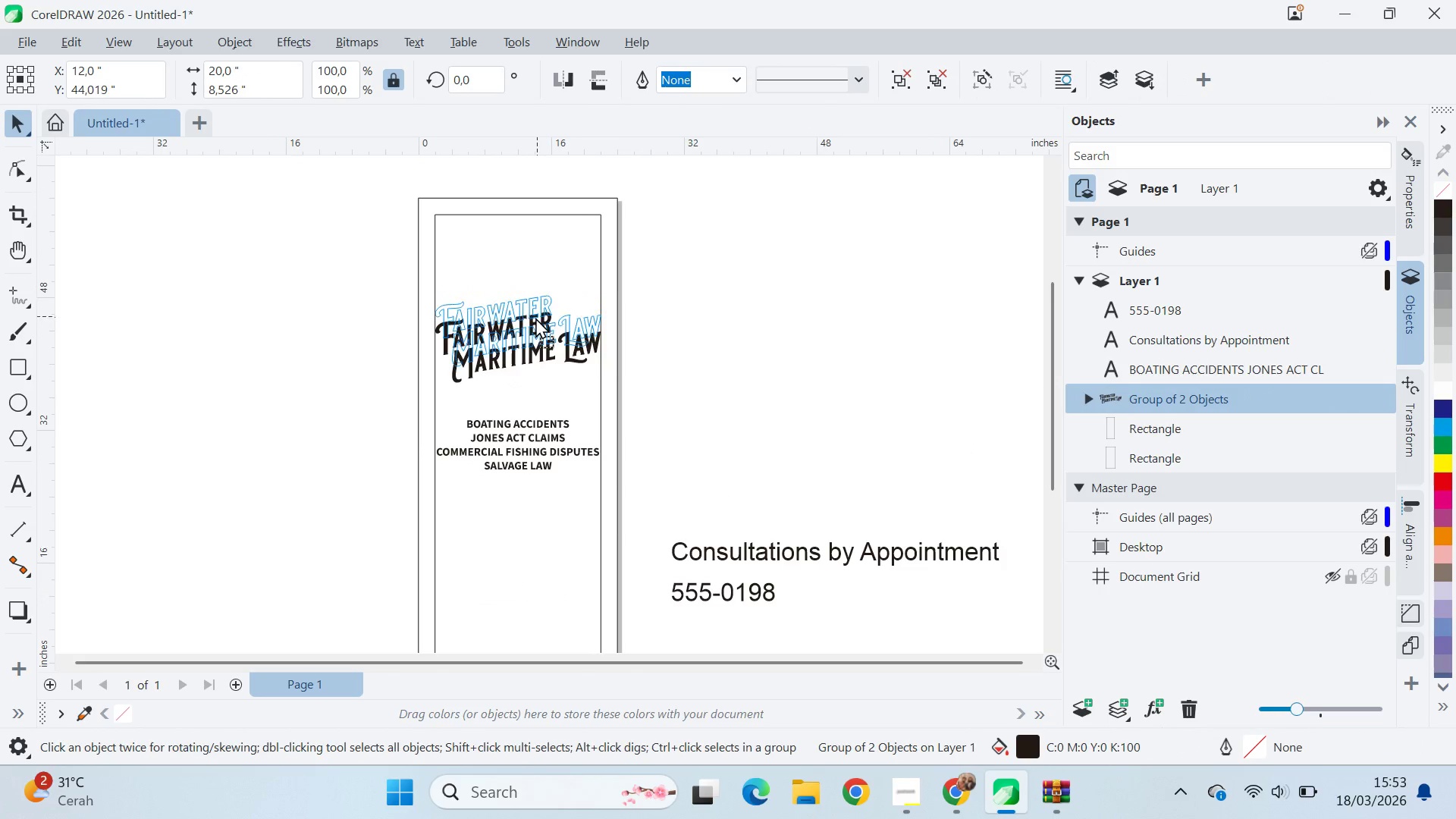 
key(Shift+ShiftLeft)
 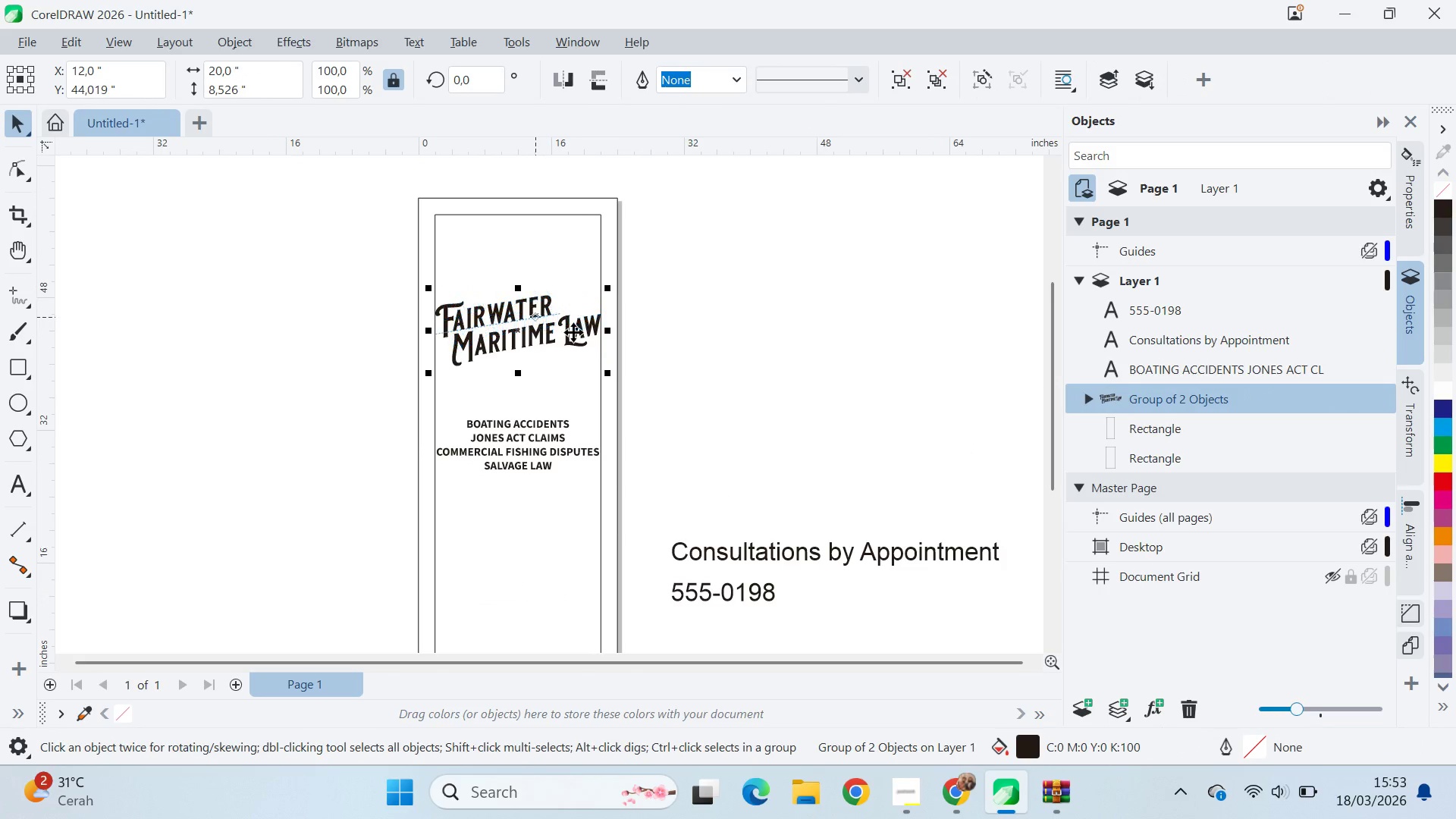 
key(Shift+ShiftLeft)
 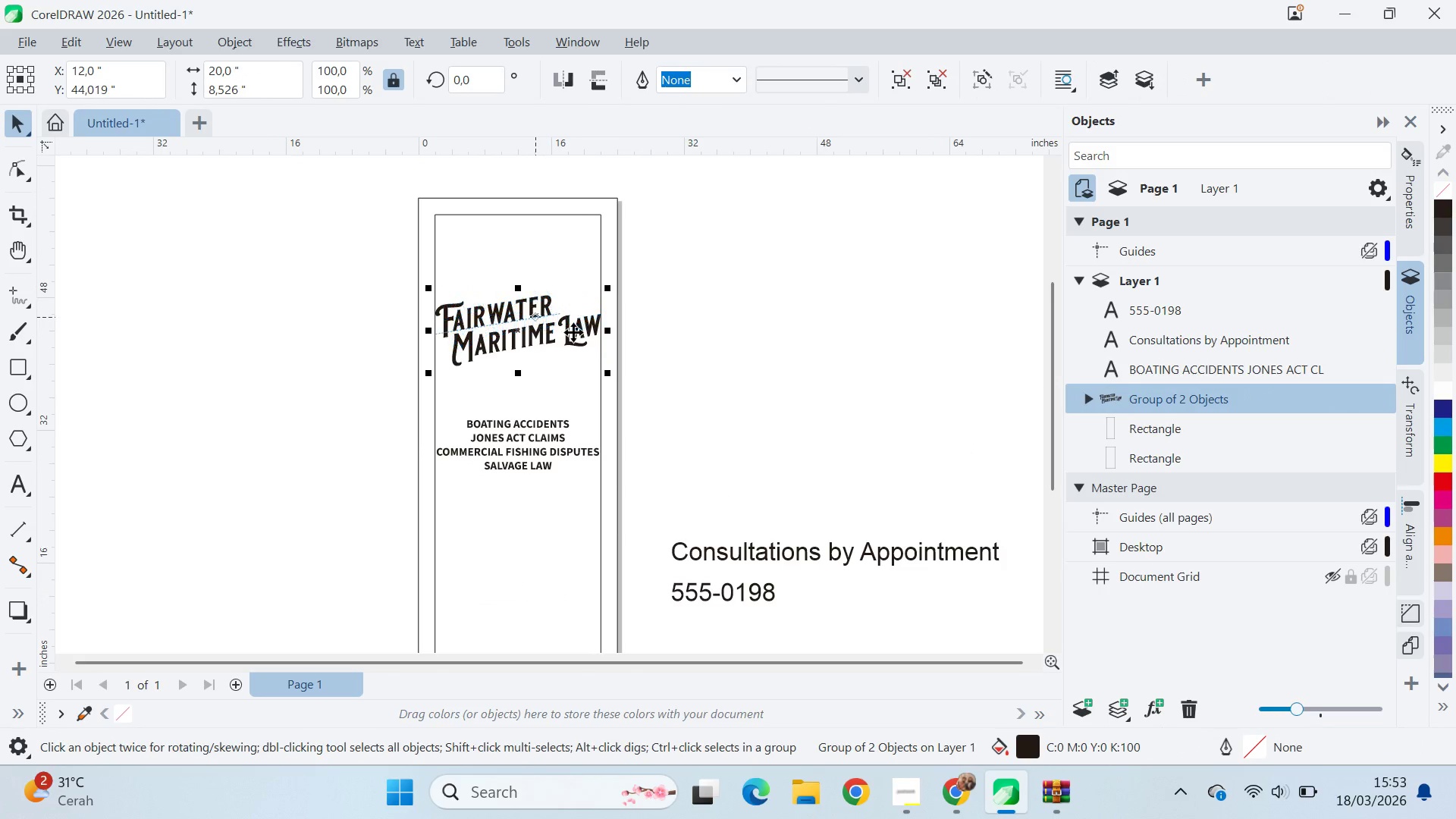 
key(Shift+ShiftLeft)
 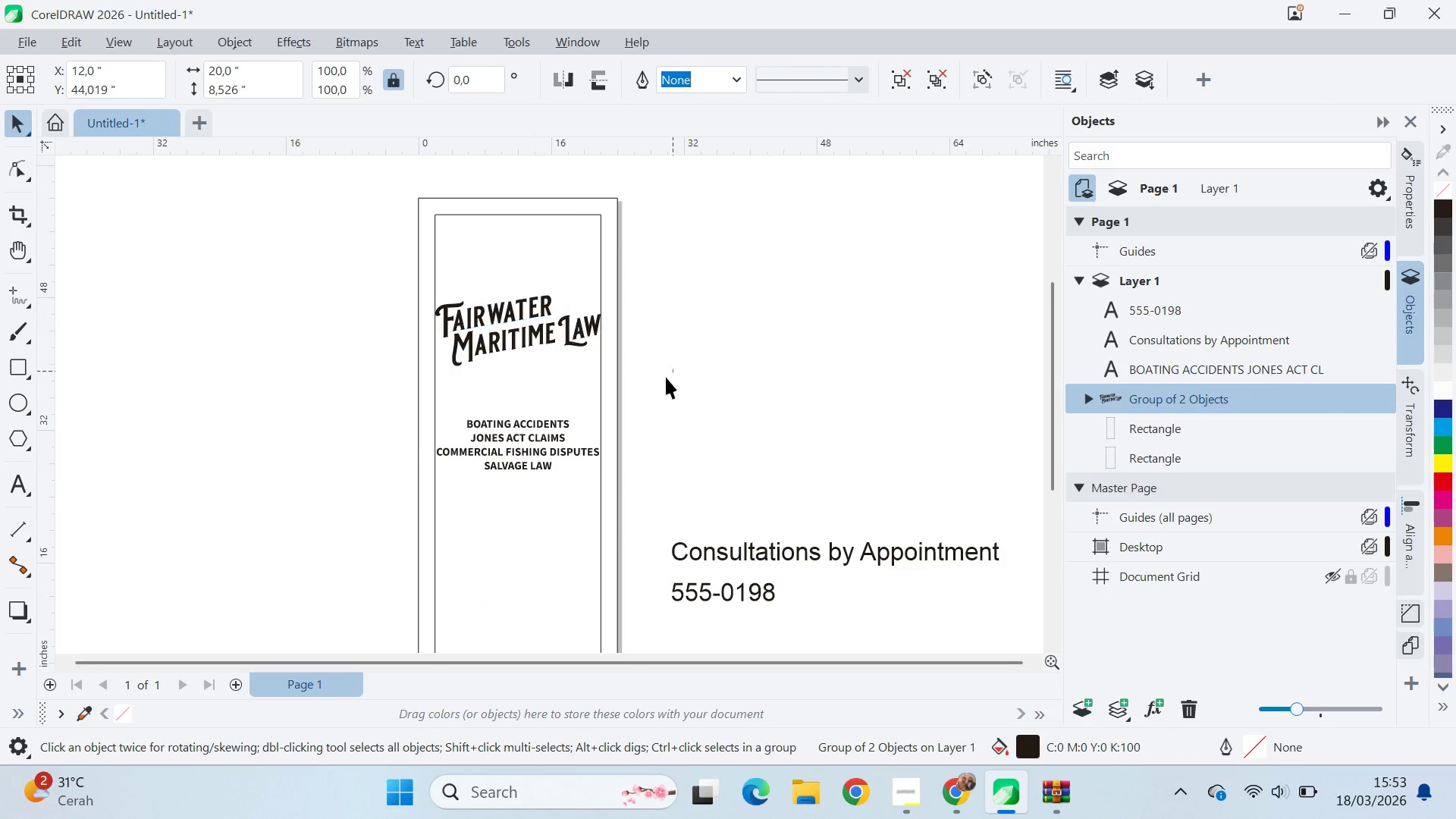 
left_click_drag(start_coordinate=[673, 369], to_coordinate=[670, 374])
 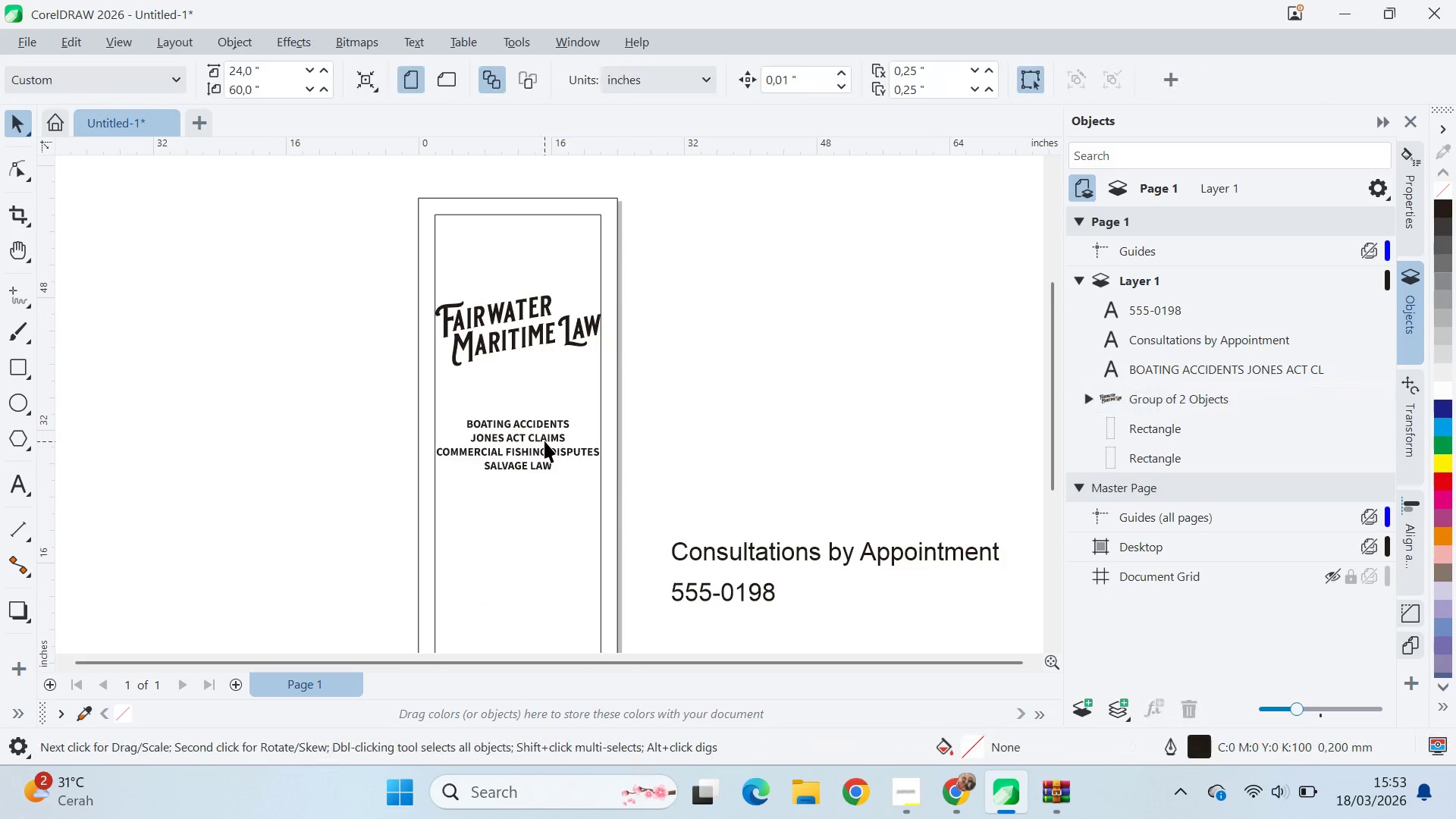 
left_click_drag(start_coordinate=[544, 441], to_coordinate=[551, 442])
 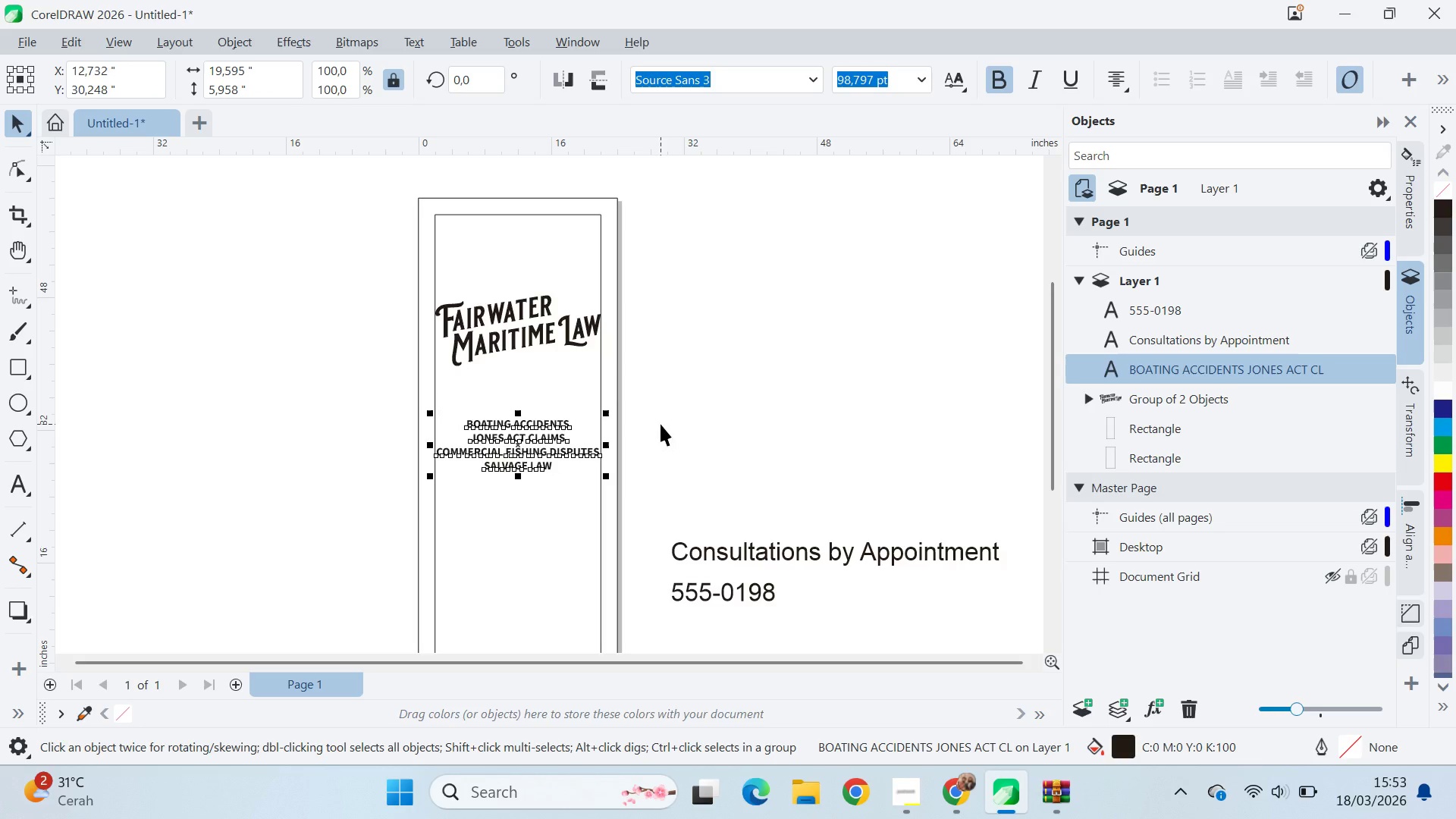 
hold_key(key=ShiftLeft, duration=0.8)
 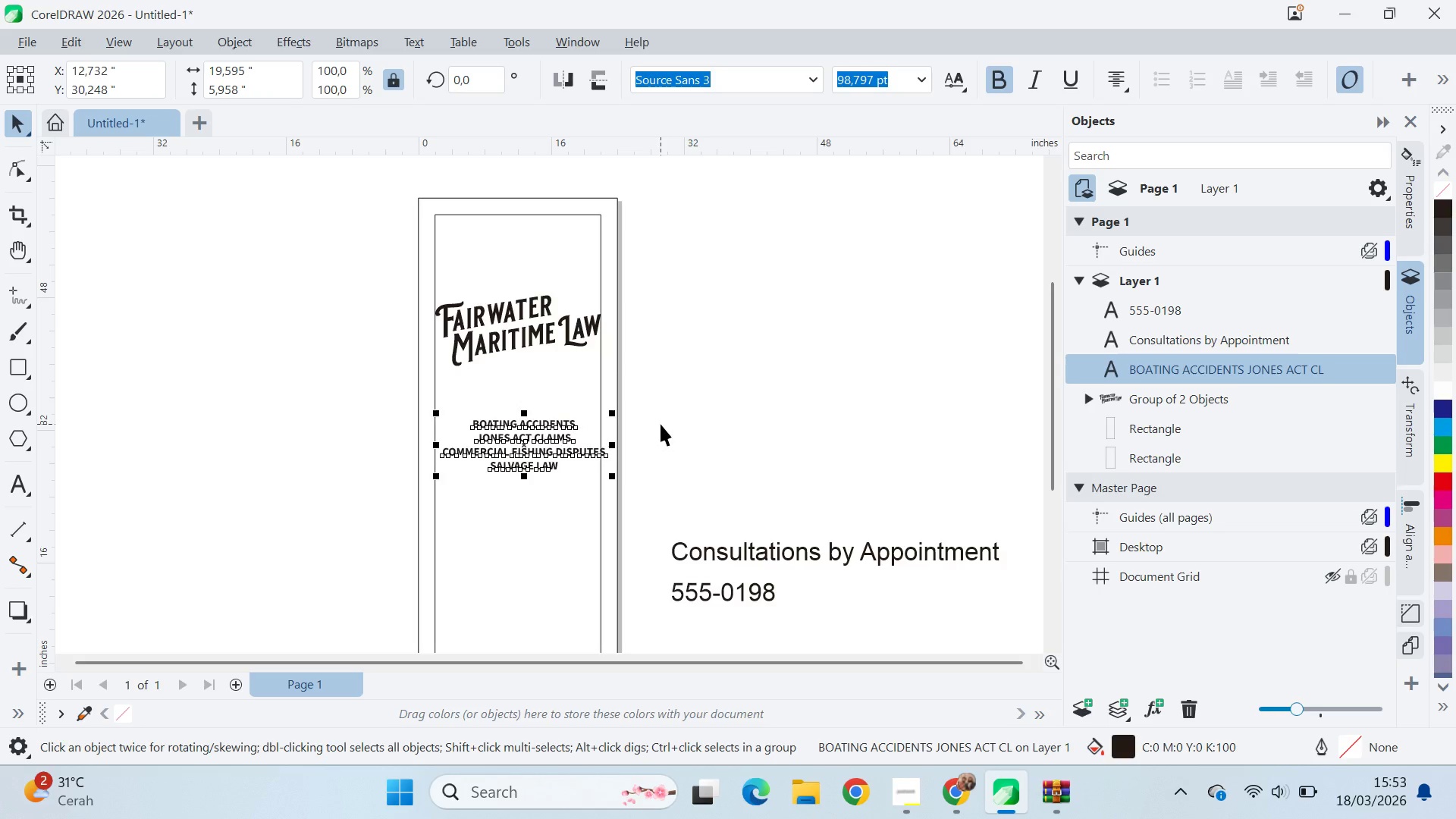 
key(Control+Z)
 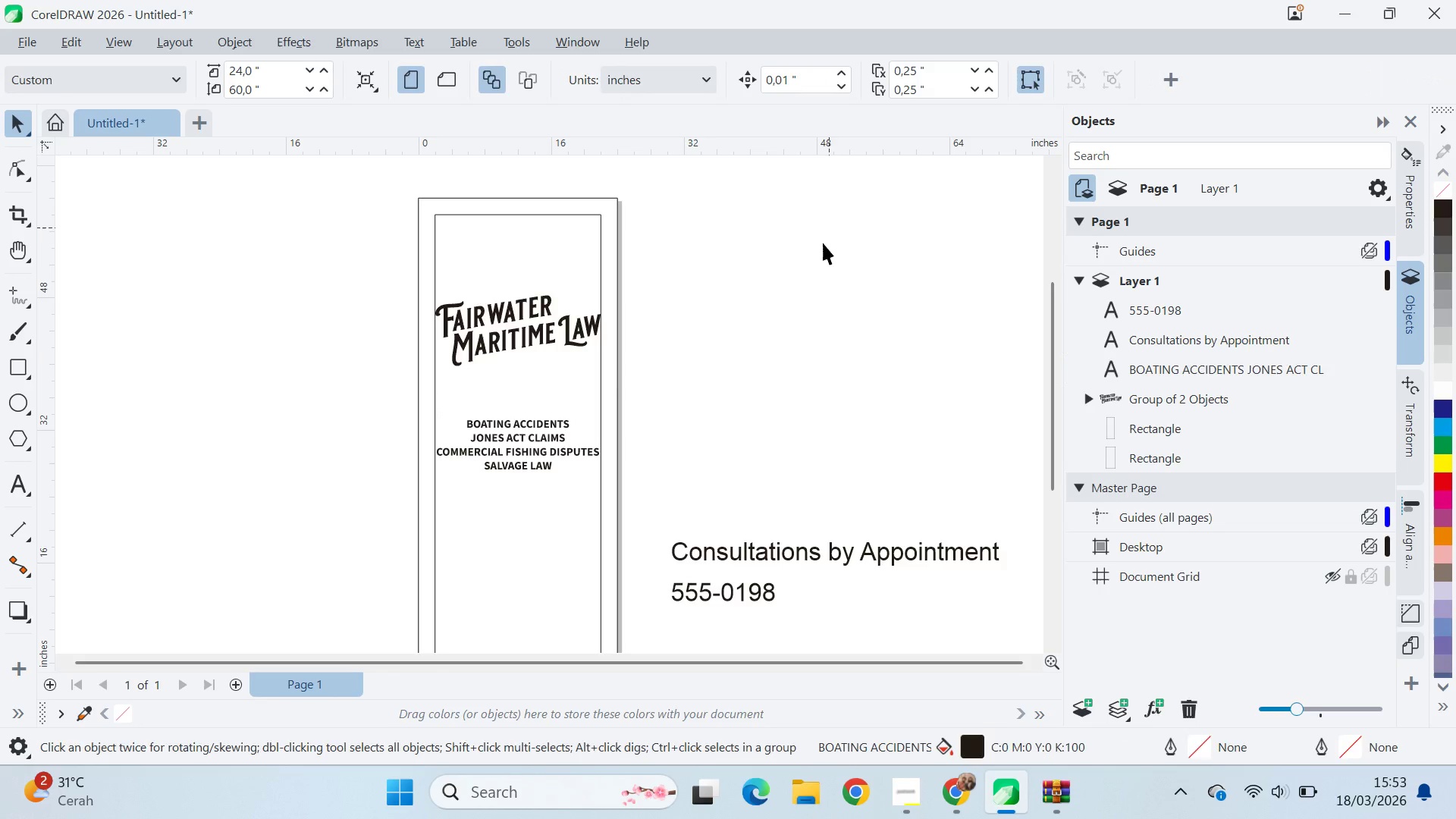 
type(qv)
 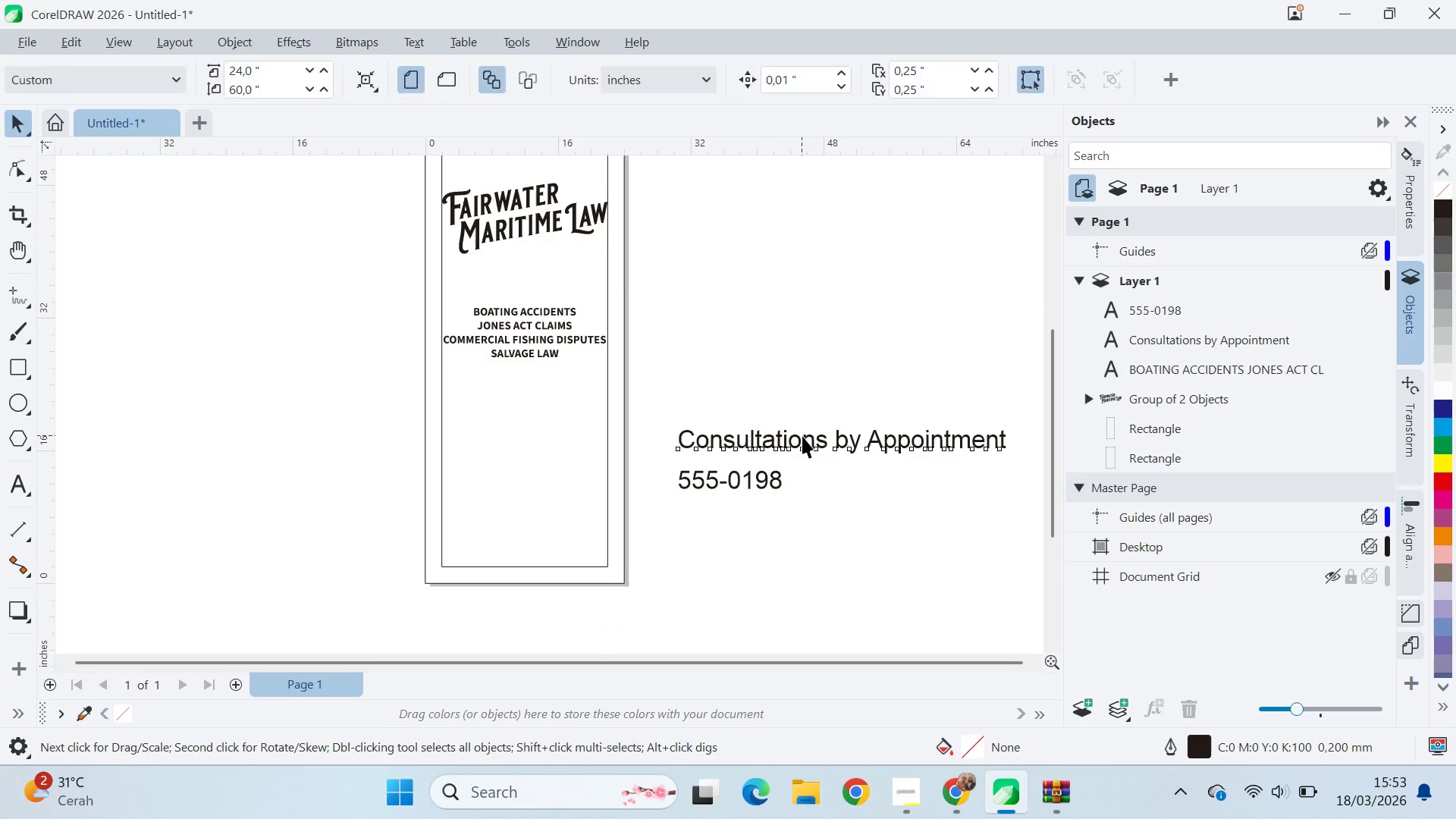 
left_click_drag(start_coordinate=[739, 393], to_coordinate=[746, 281])
 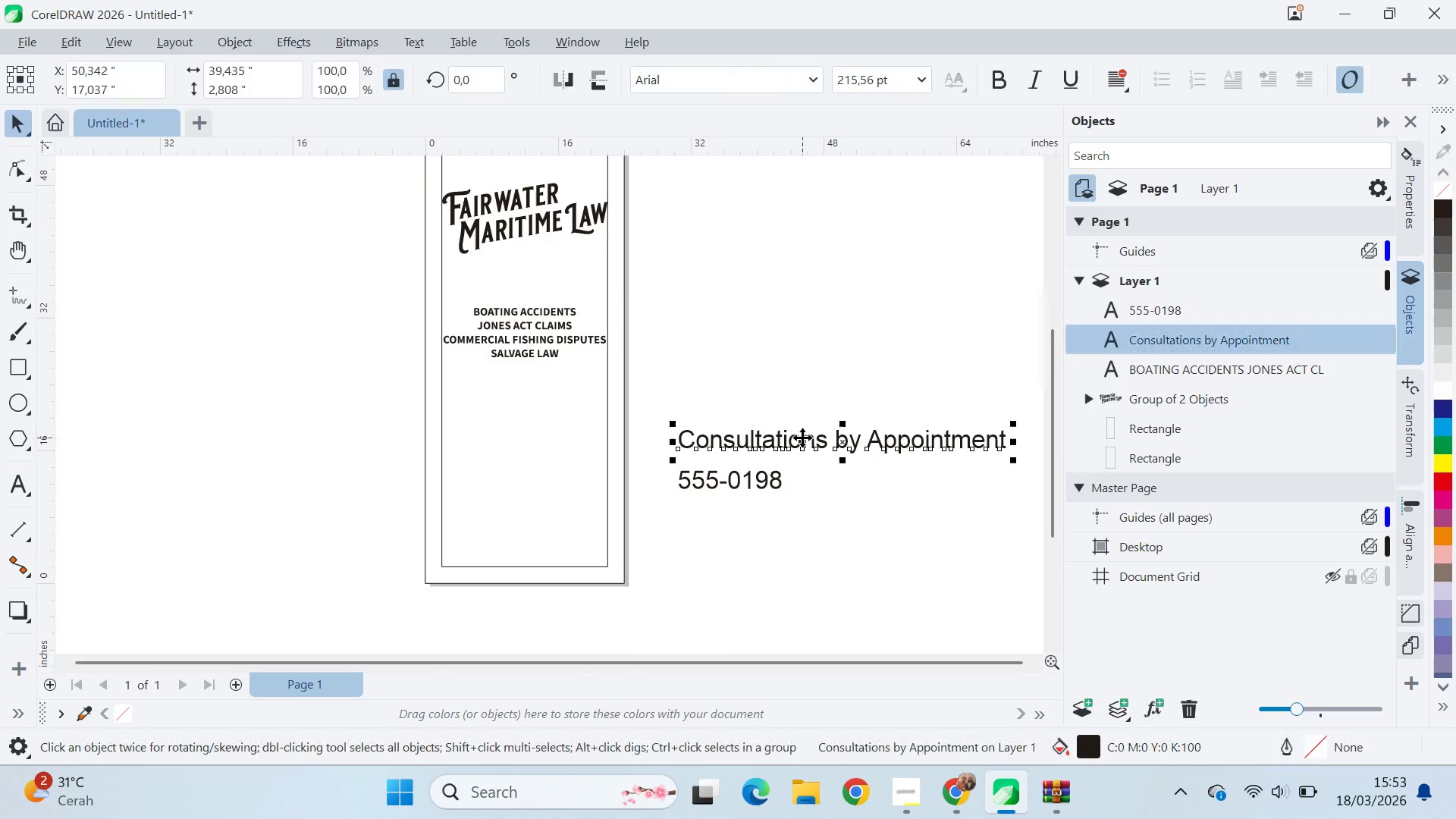 
hold_key(key=ShiftLeft, duration=0.84)
 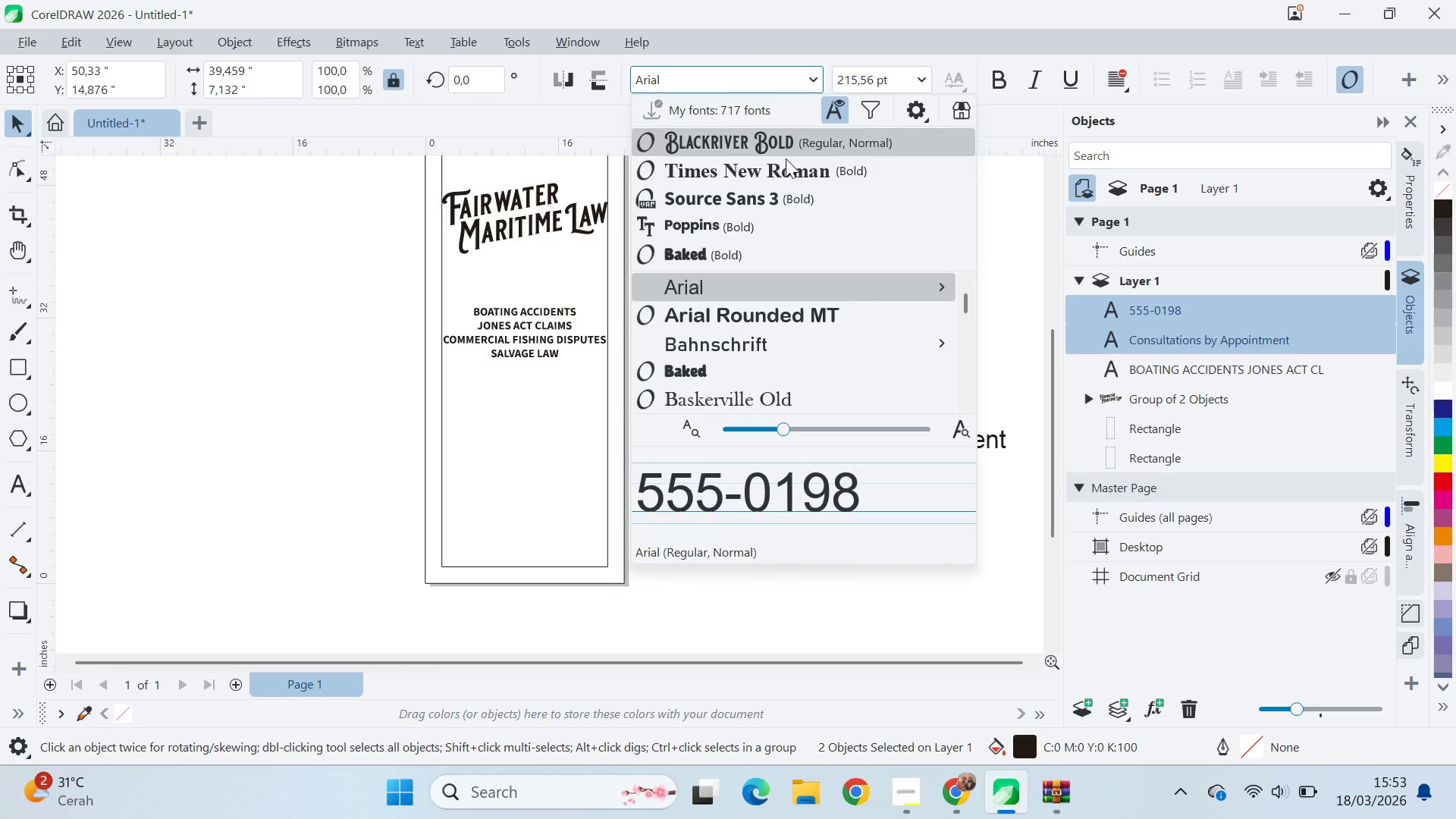 
left_click_drag(start_coordinate=[784, 180], to_coordinate=[793, 196])
 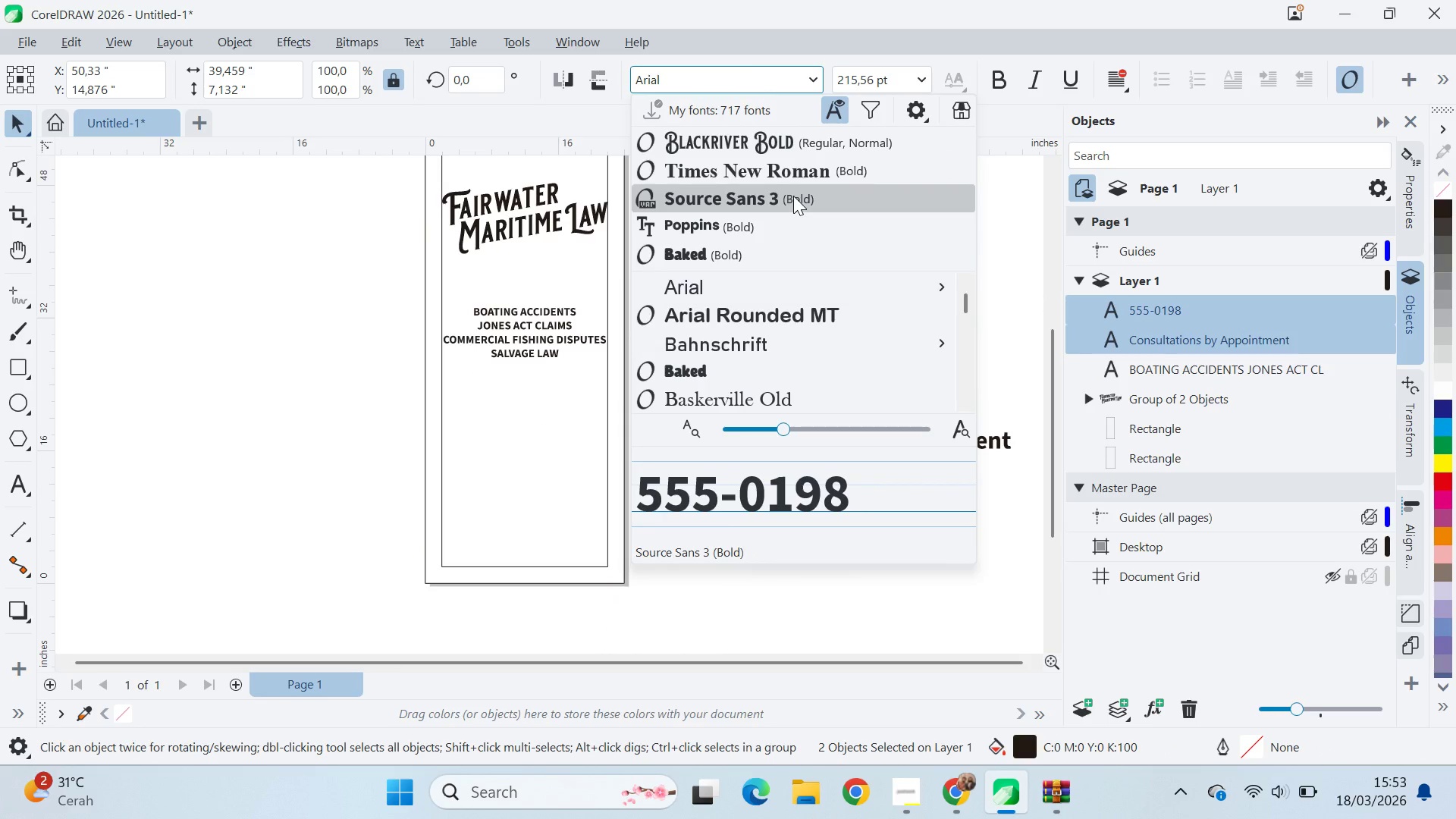 
left_click([793, 196])
 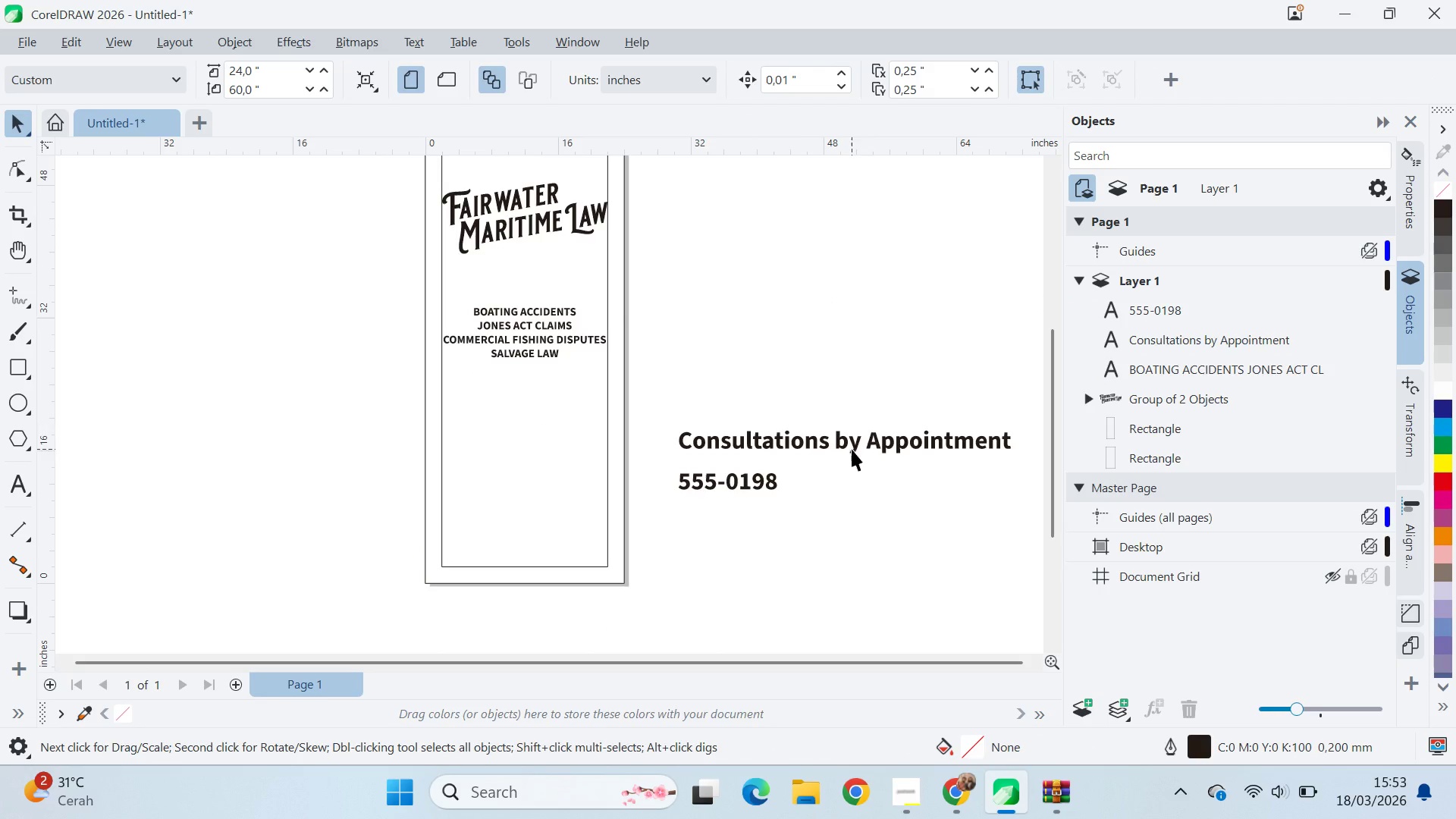 
left_click([843, 444])
 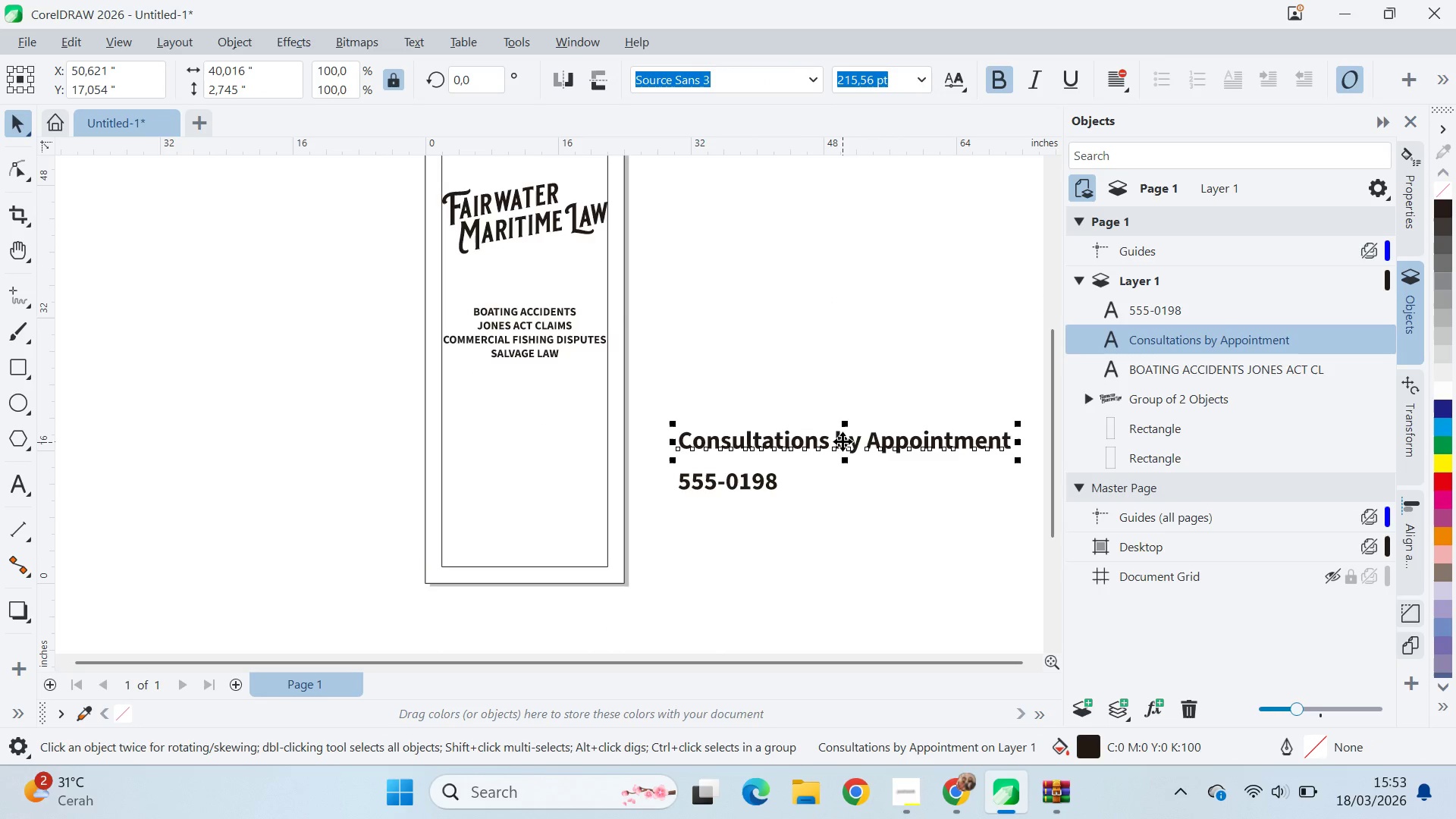 
left_click([843, 440])
 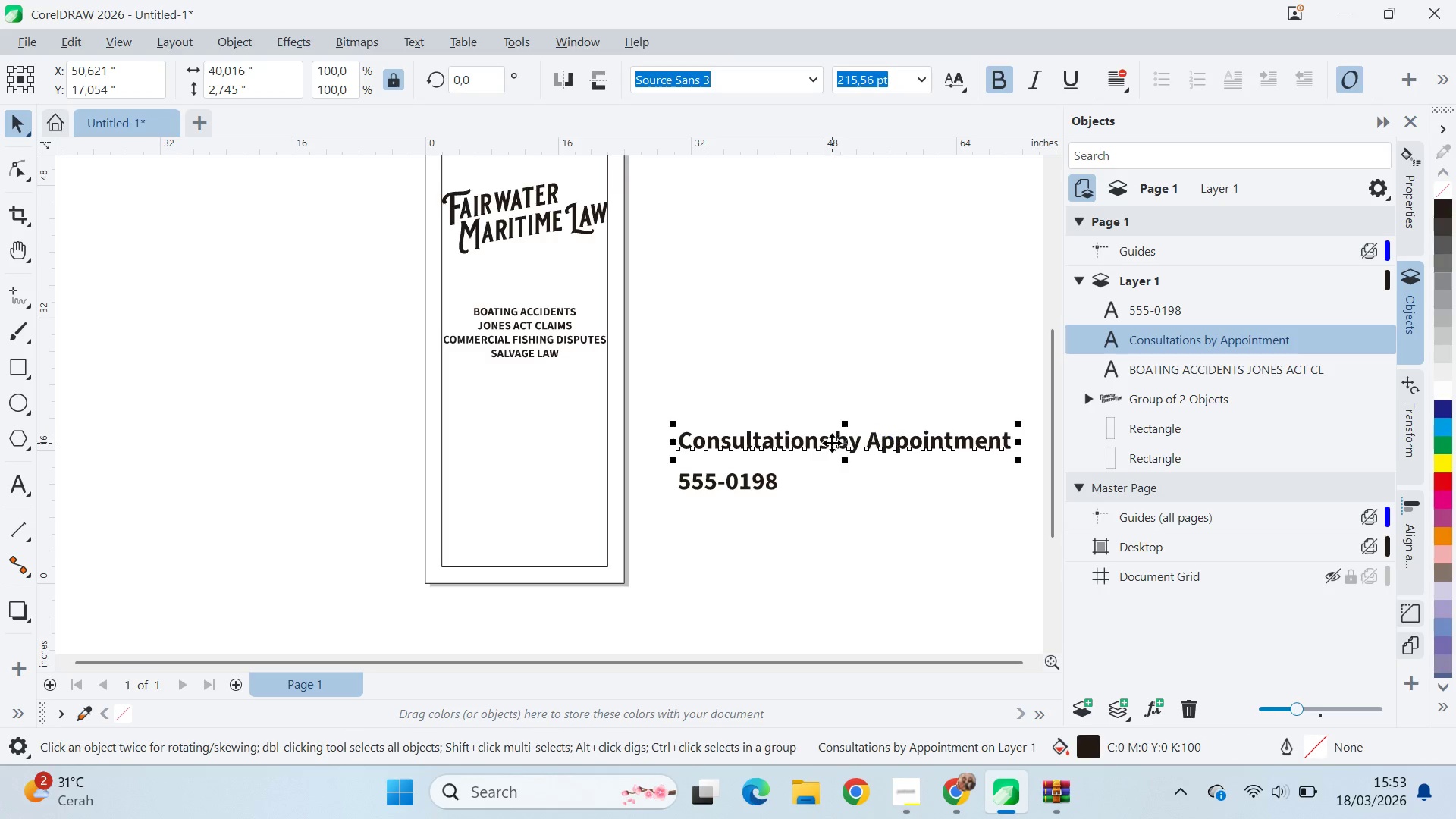 
double_click([832, 441])
 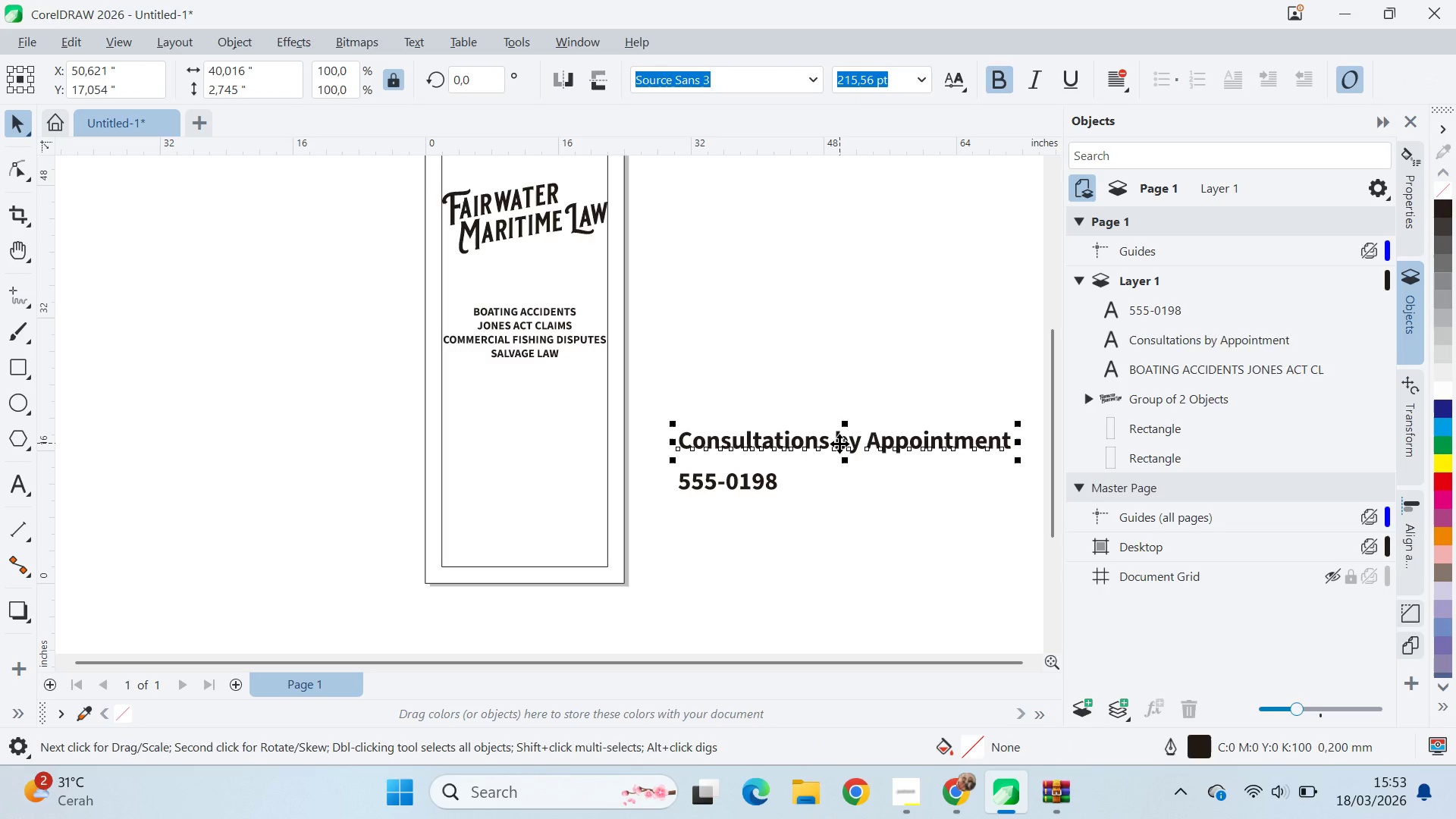 
triple_click([839, 444])
 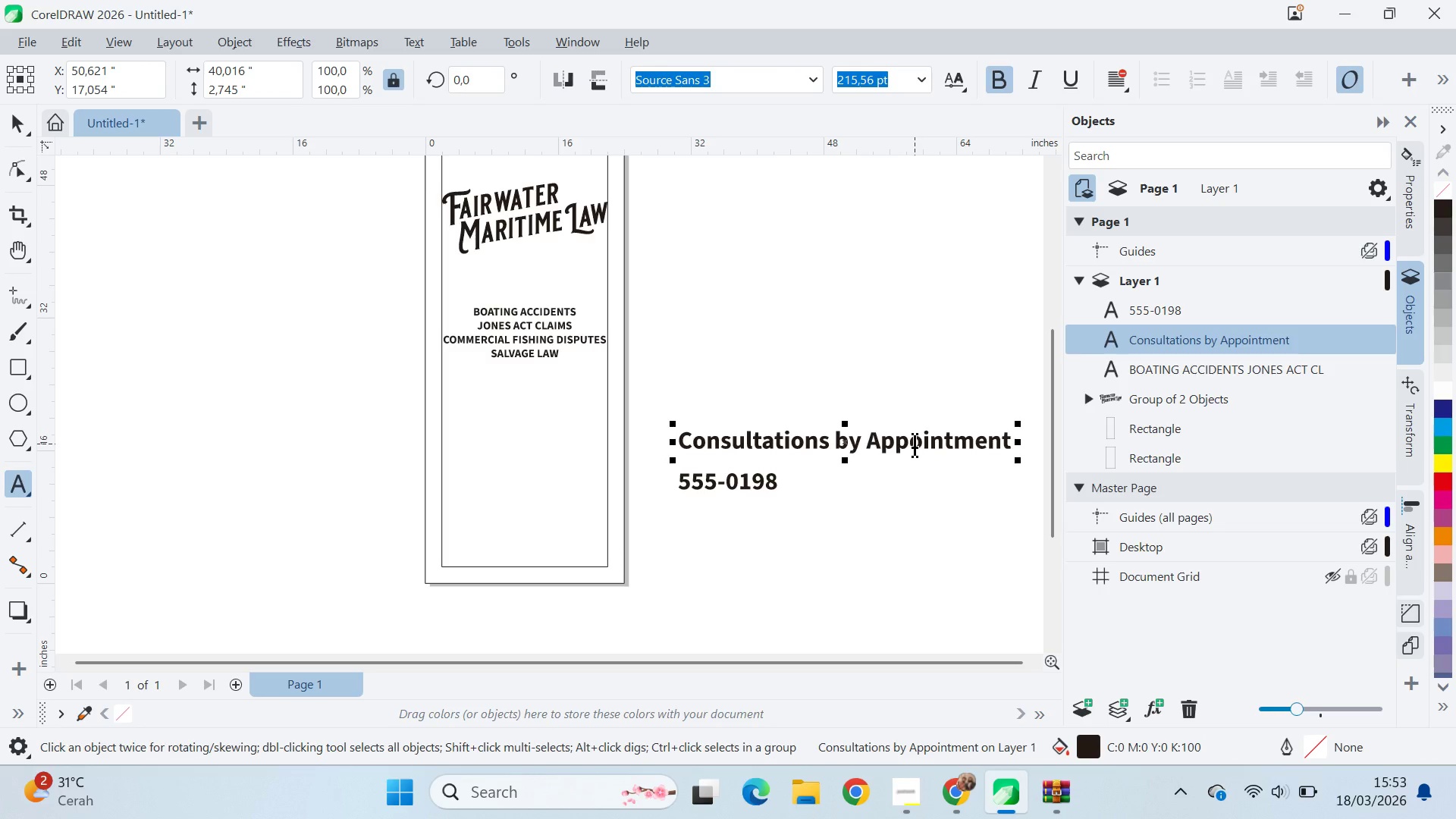 
key(Control+ArrowRight)
 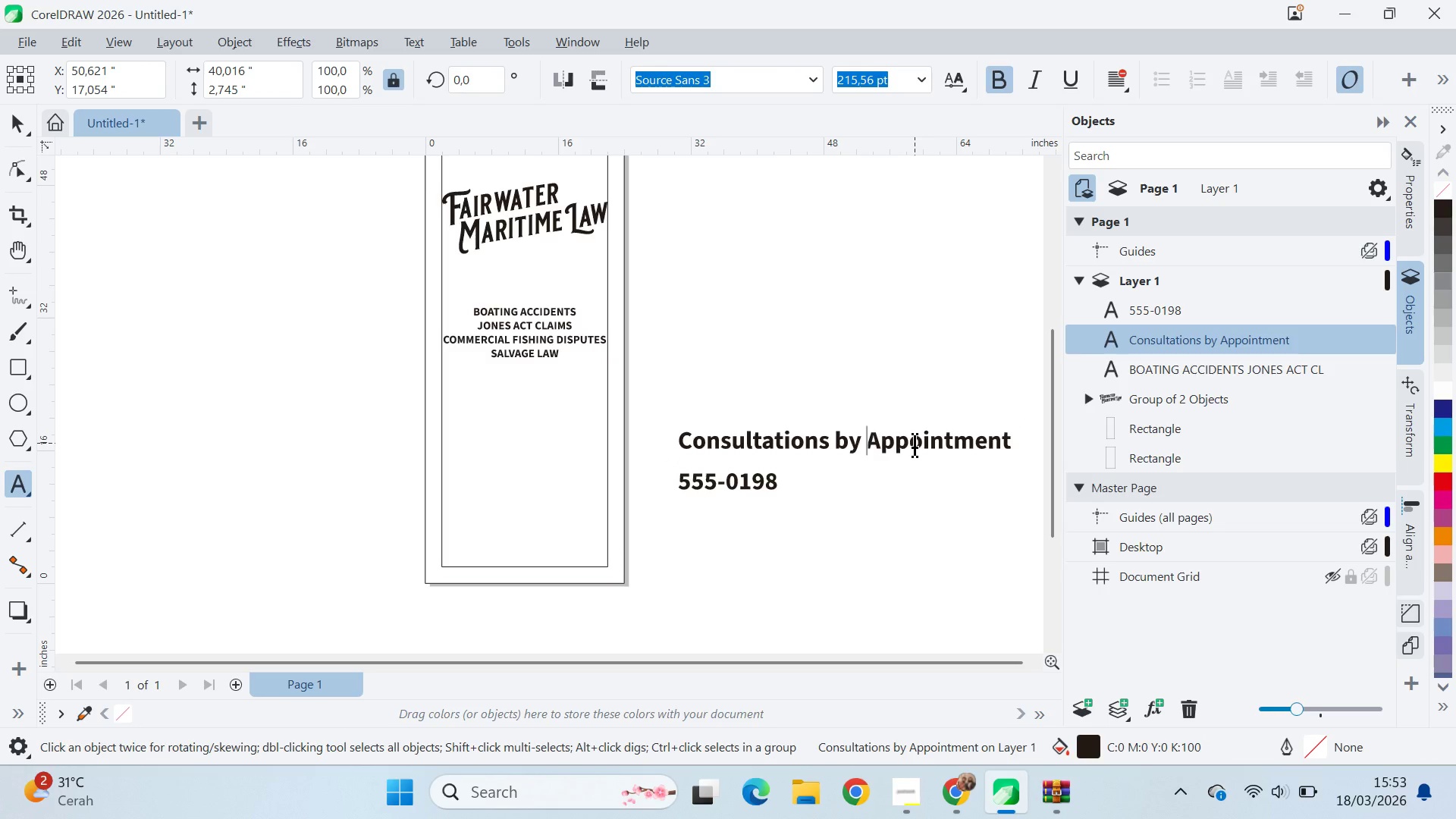 
key(Enter)
 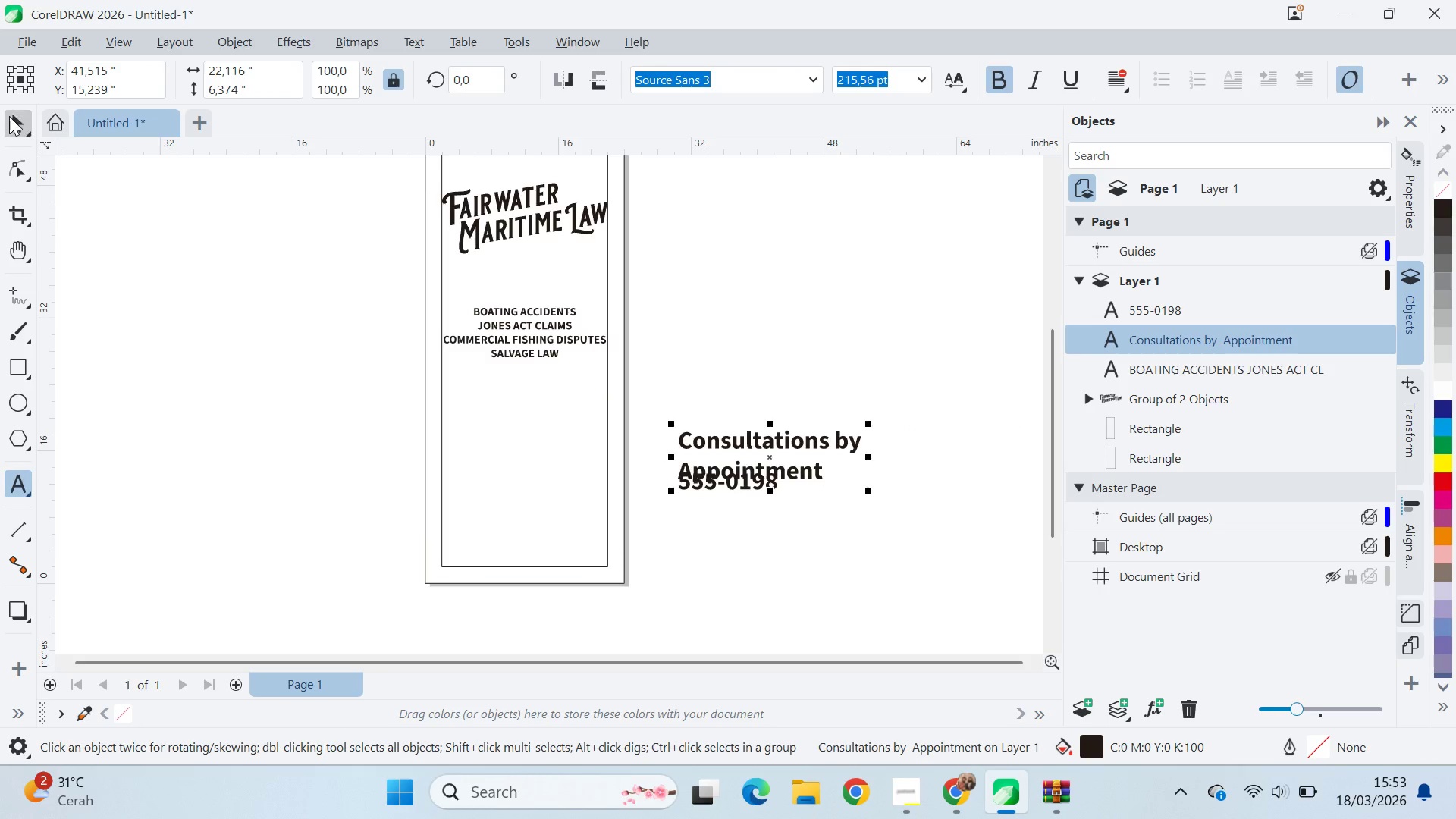 
left_click_drag(start_coordinate=[770, 456], to_coordinate=[771, 387])
 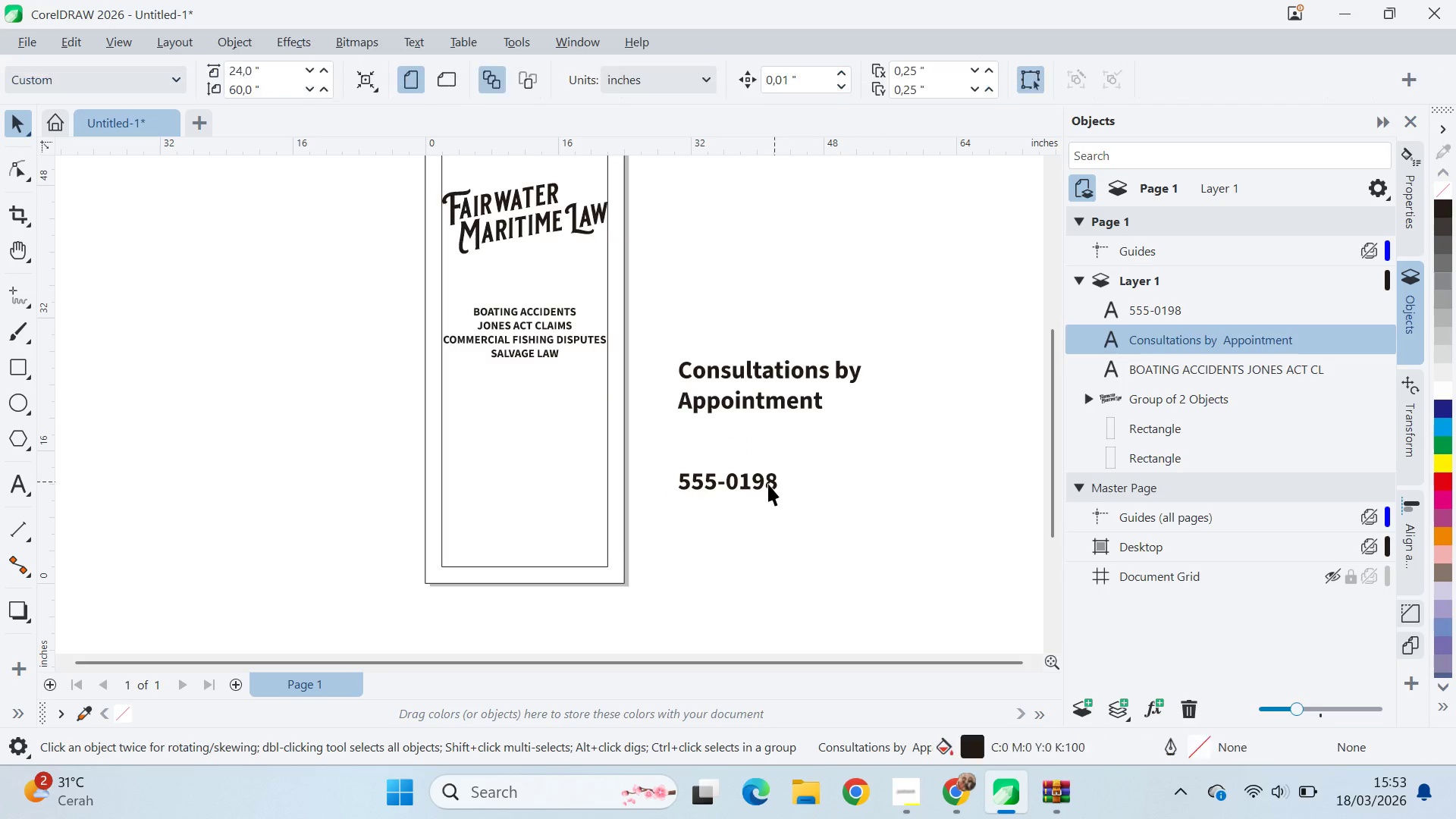 
hold_key(key=ShiftLeft, duration=0.34)
 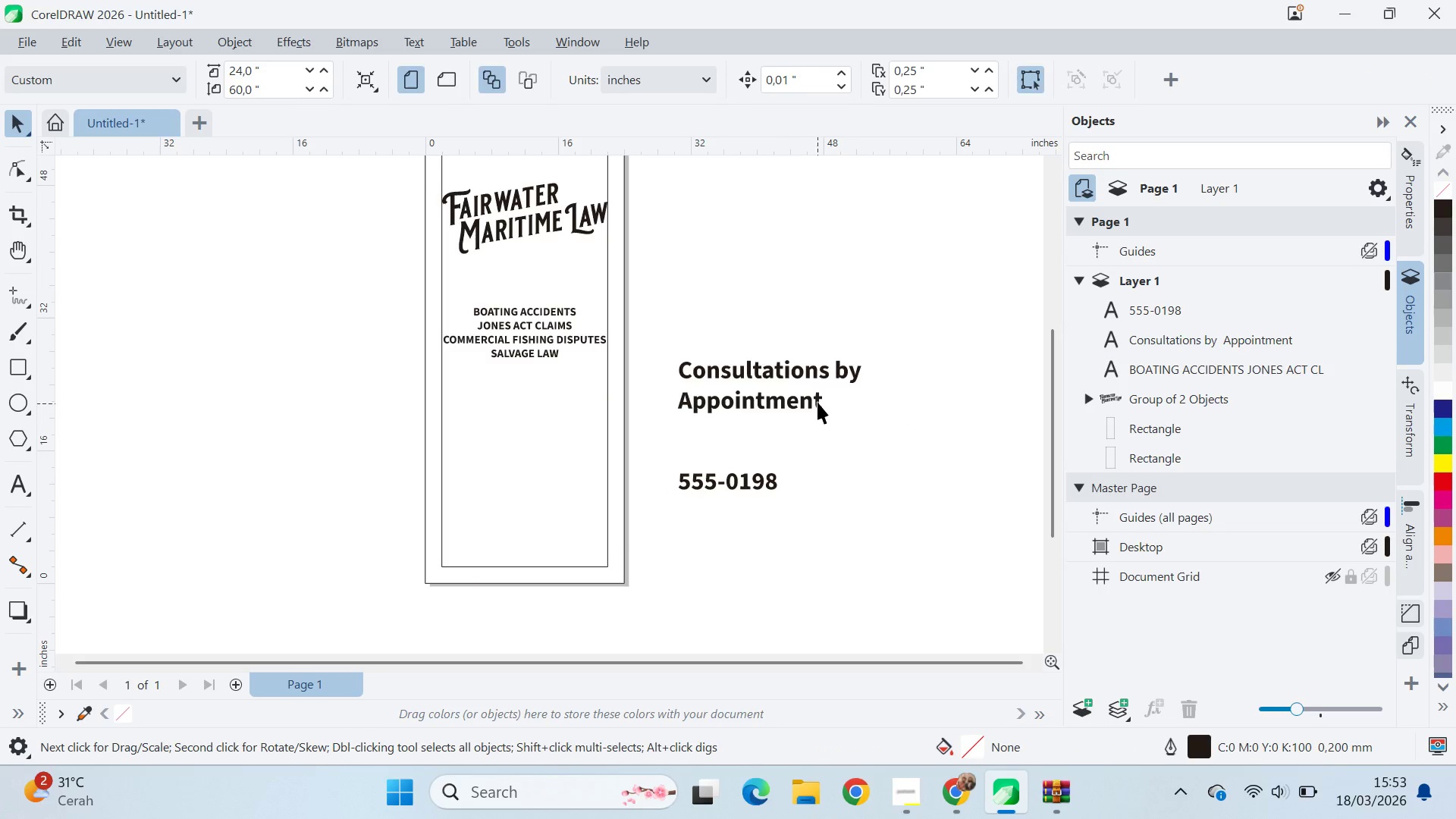 
double_click([818, 400])
 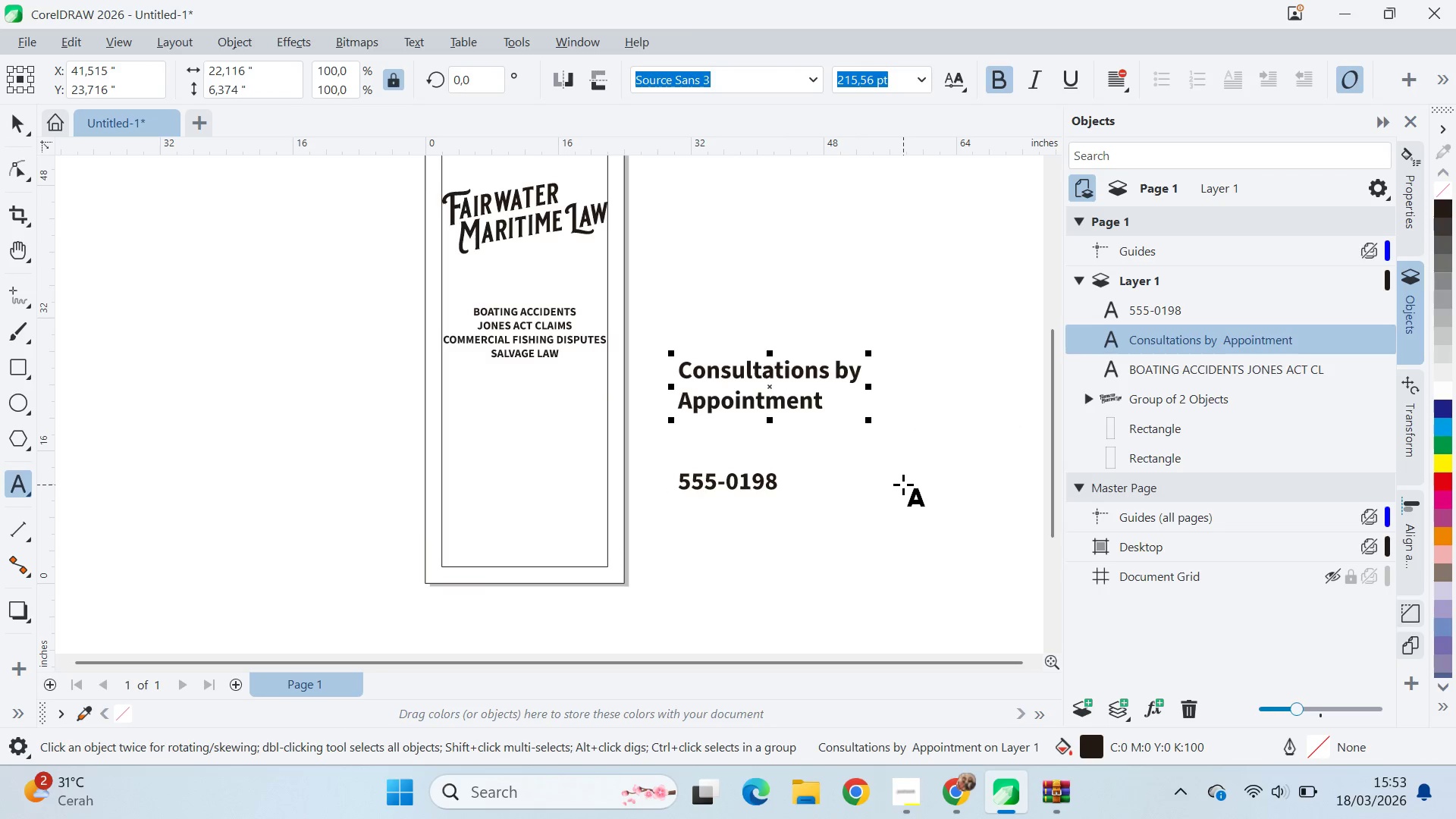 
key(Enter)
 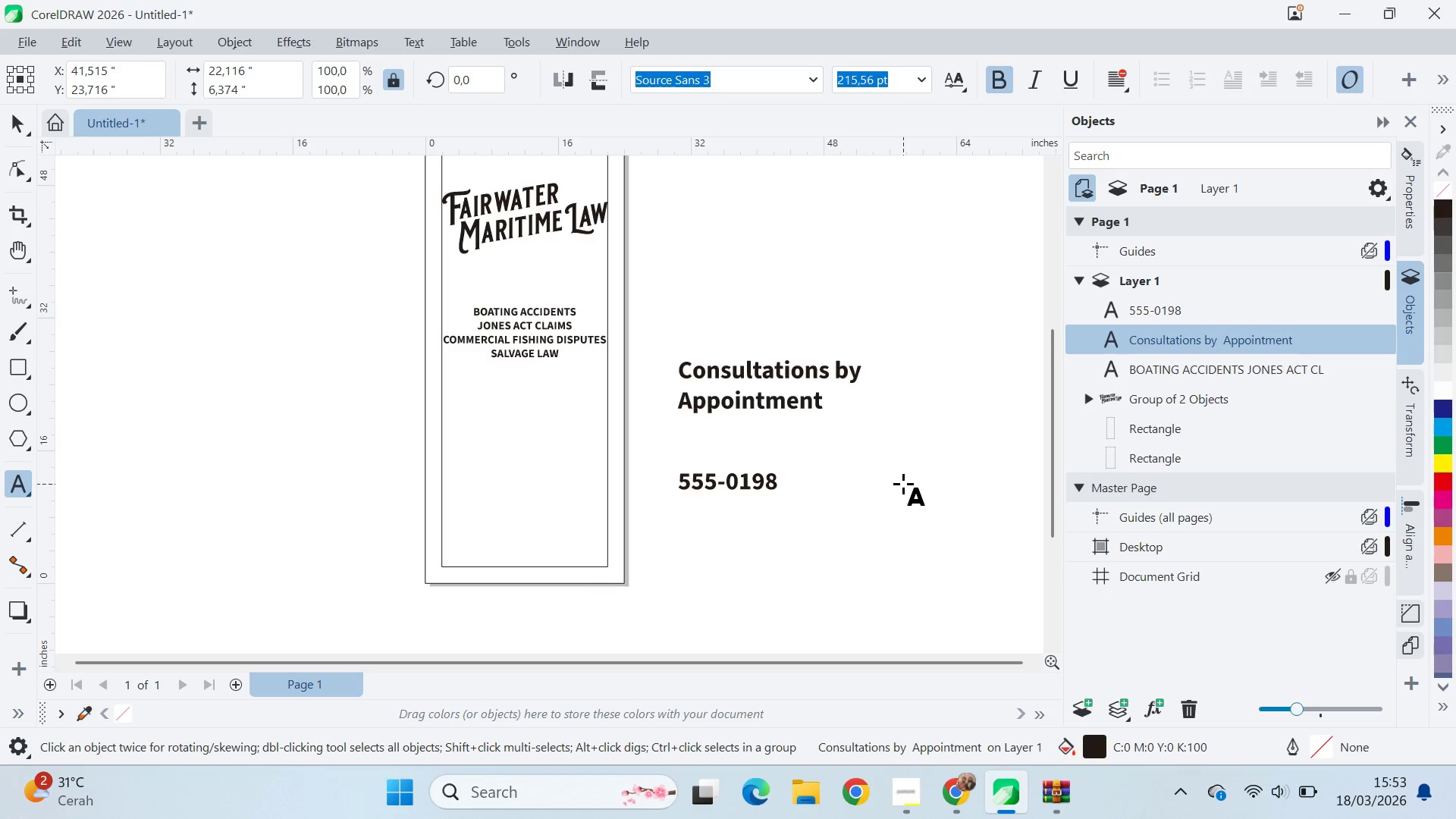 
type(555)
key(Backspace)
type(5-0198)
 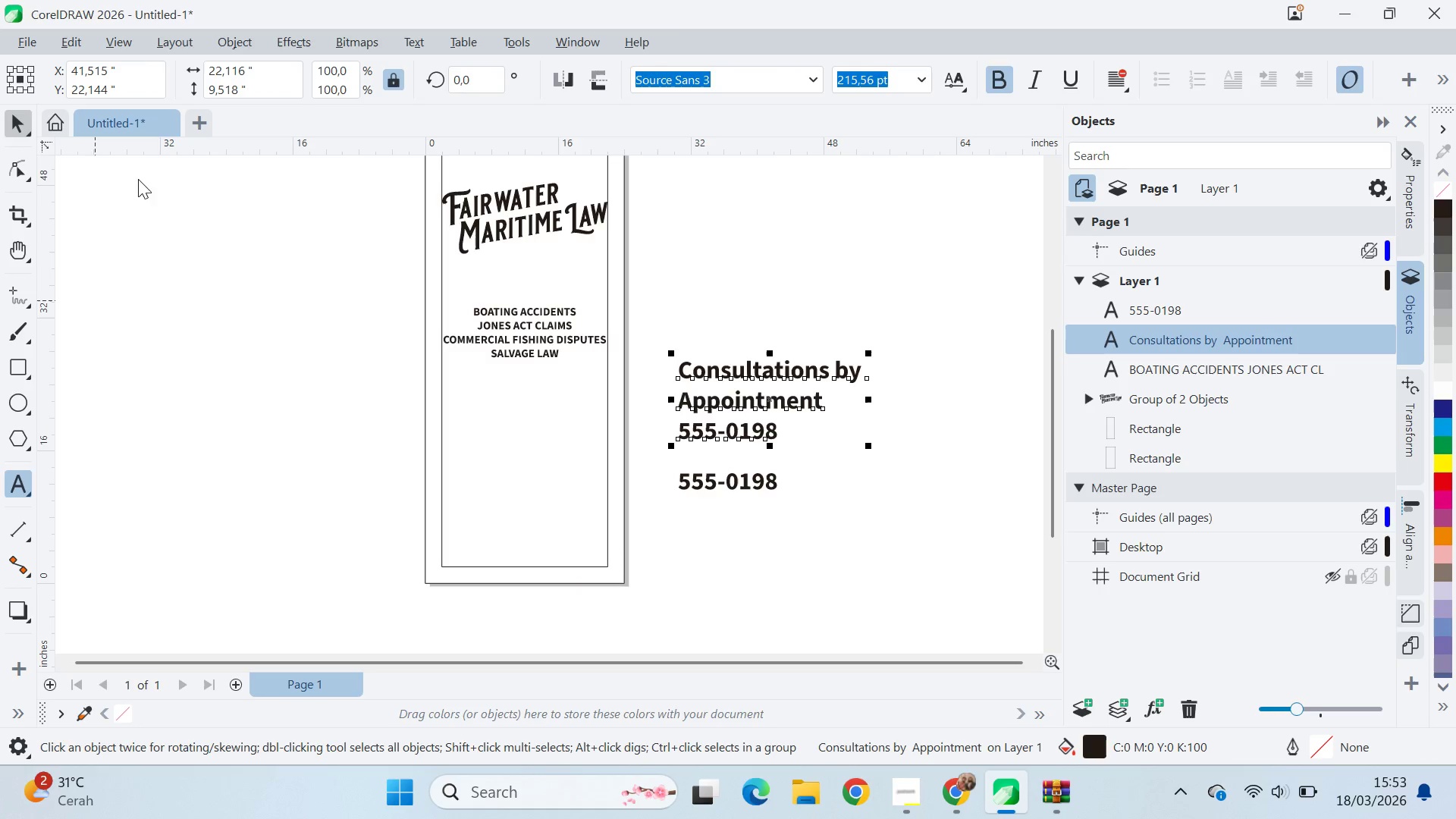 
left_click_drag(start_coordinate=[689, 510], to_coordinate=[692, 505])
 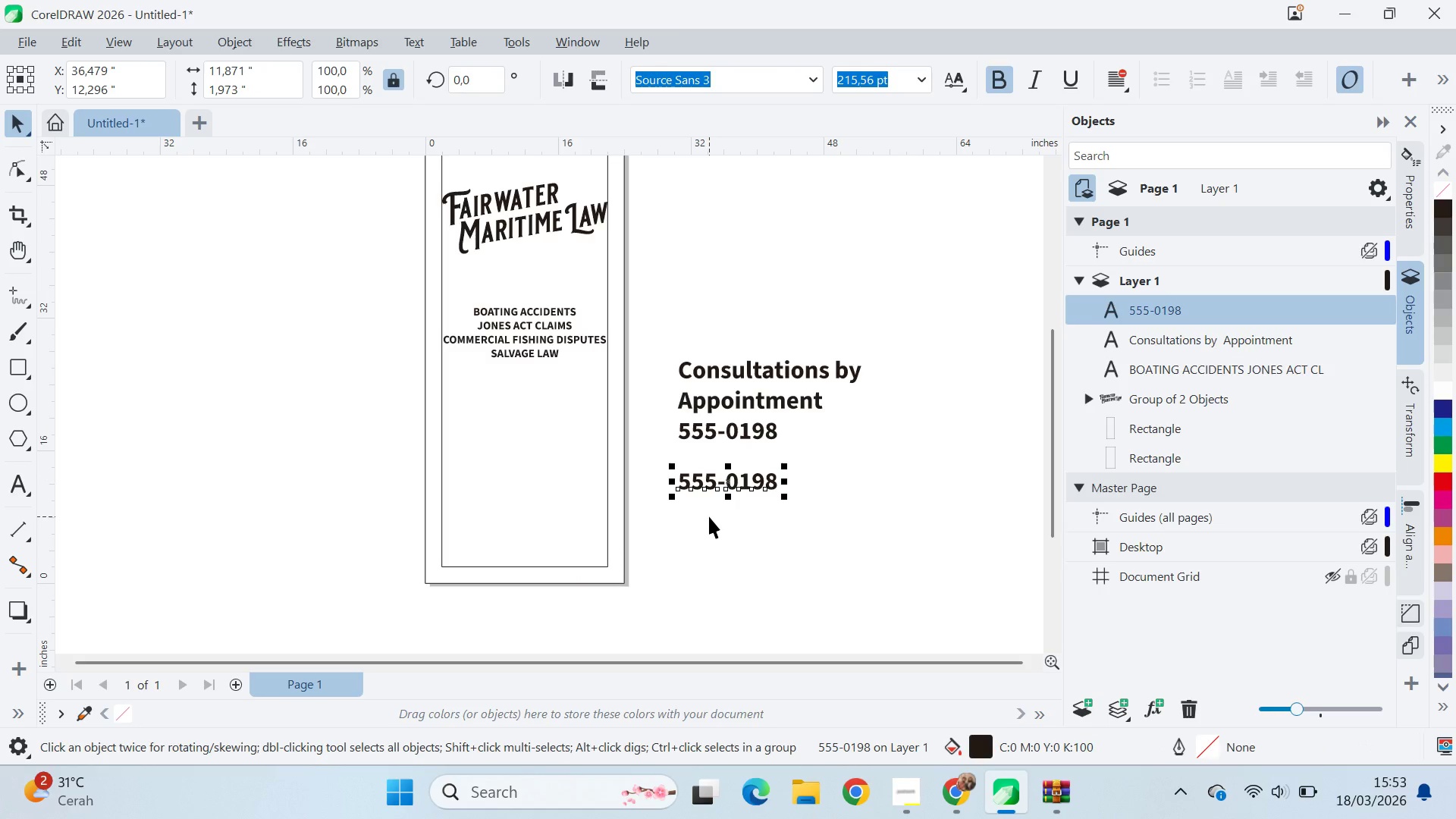 
key(Delete)
 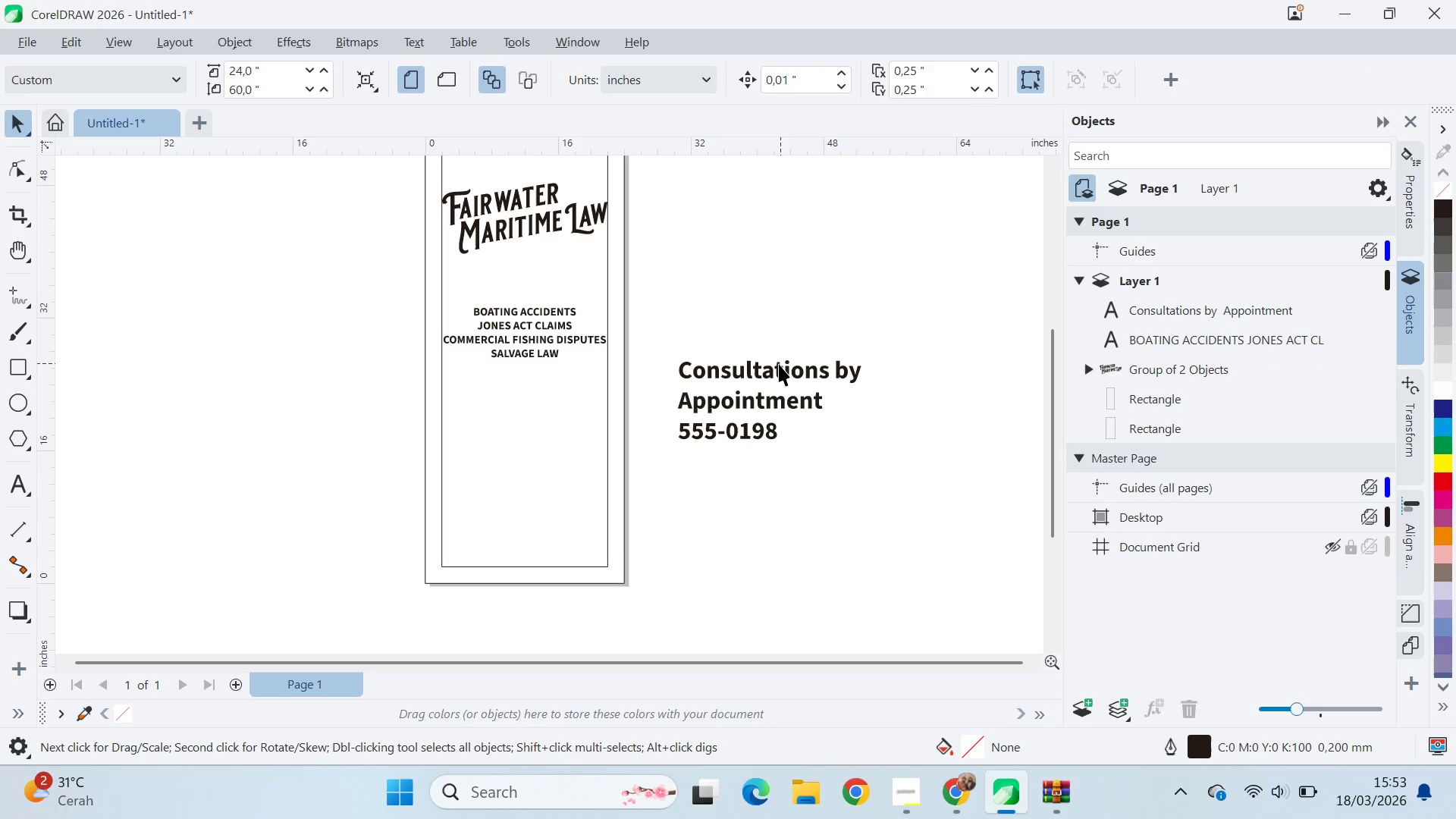 
left_click([779, 366])
 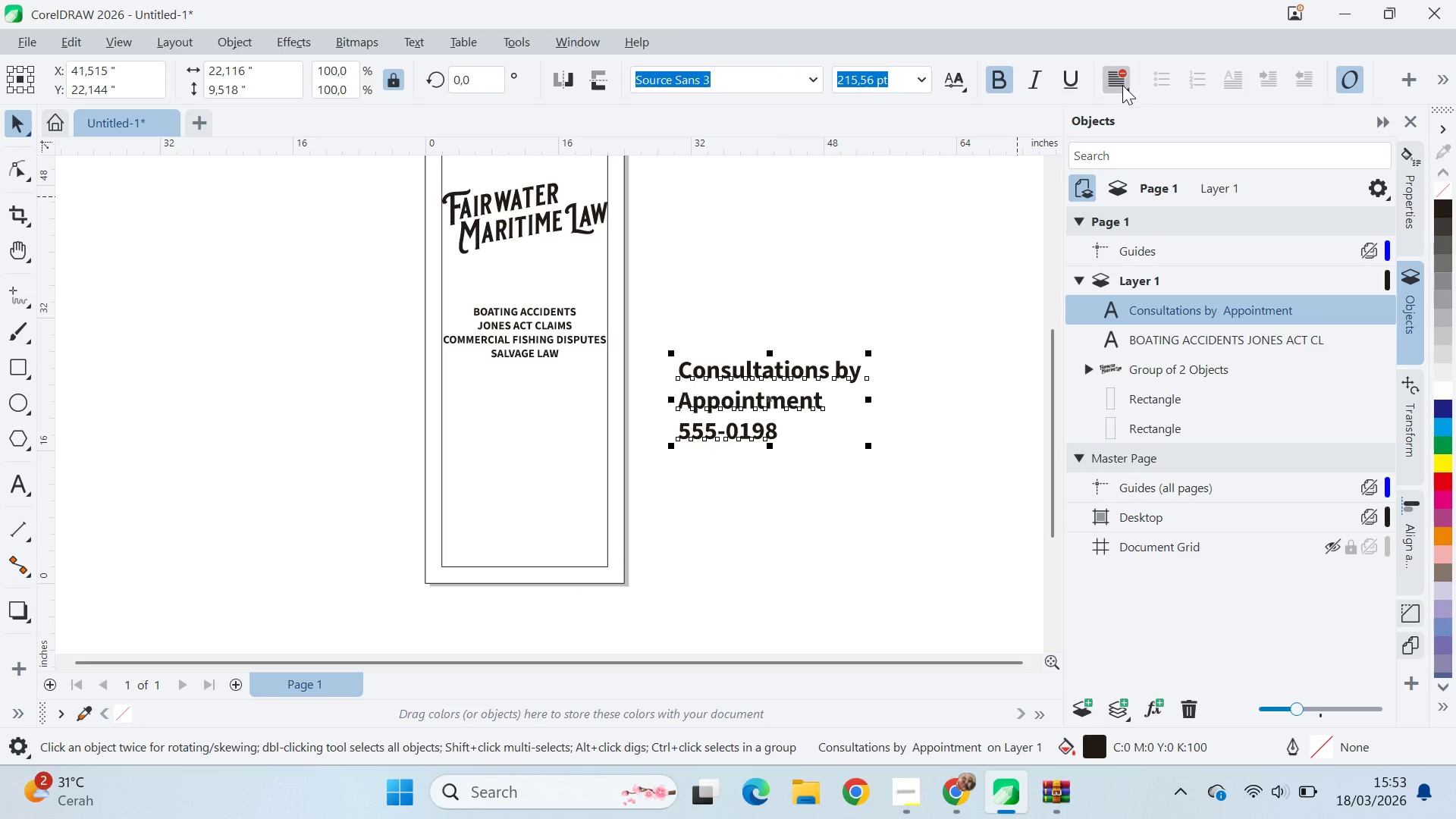 
left_click([1120, 86])
 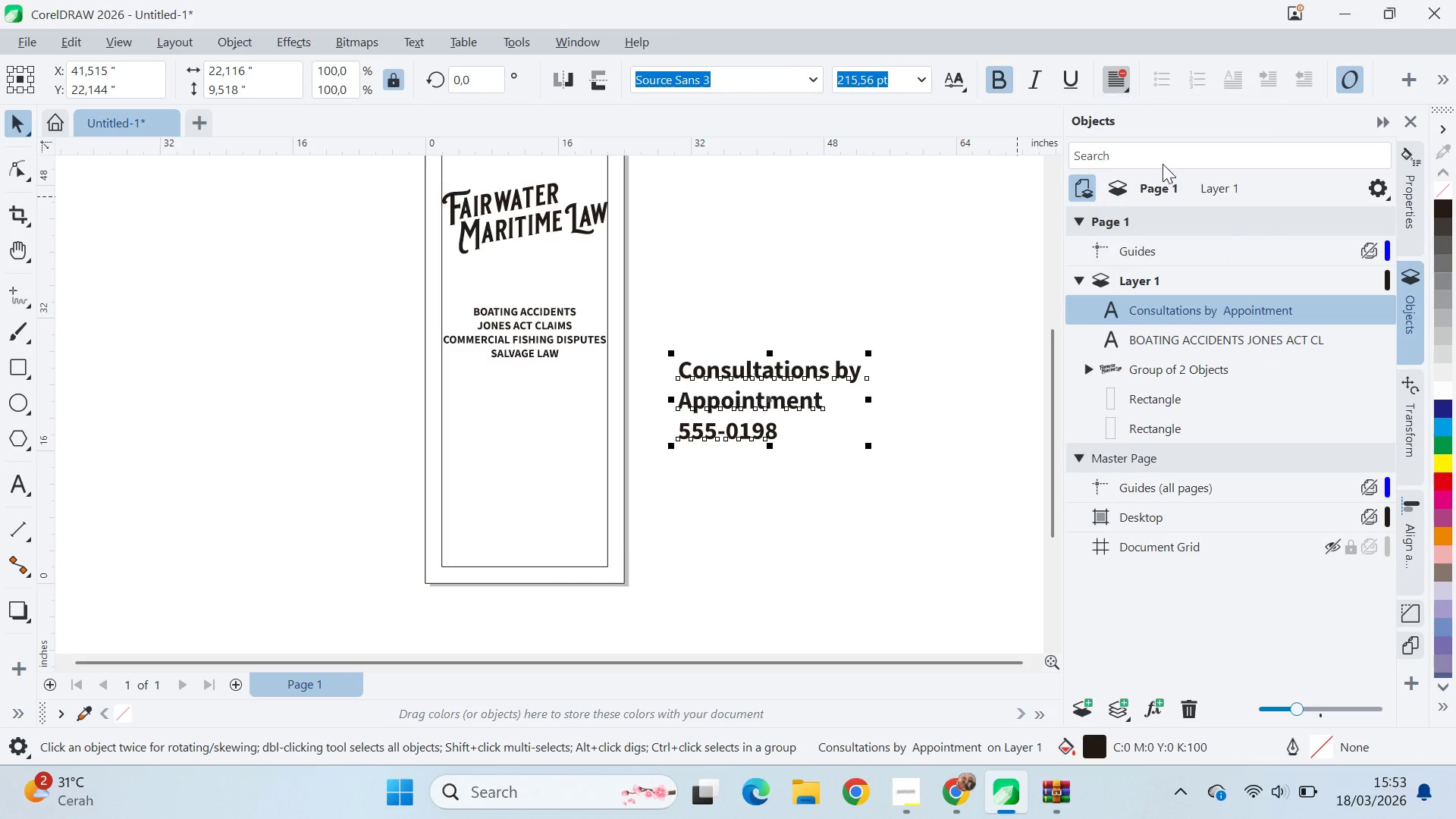 
double_click([870, 482])
 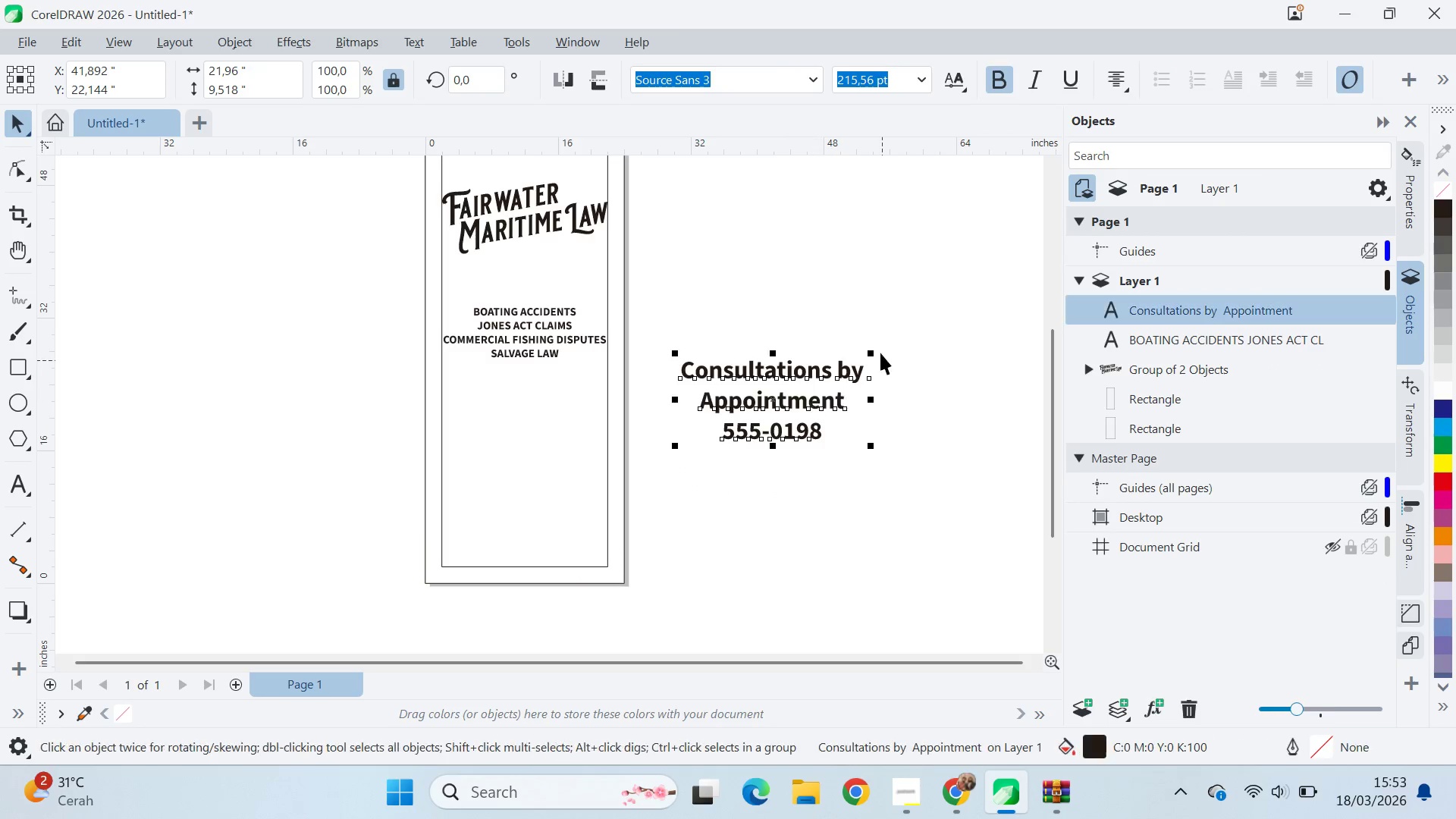 
hold_key(key=ShiftLeft, duration=1.27)
left_click_drag(start_coordinate=[876, 350], to_coordinate=[903, 369])
 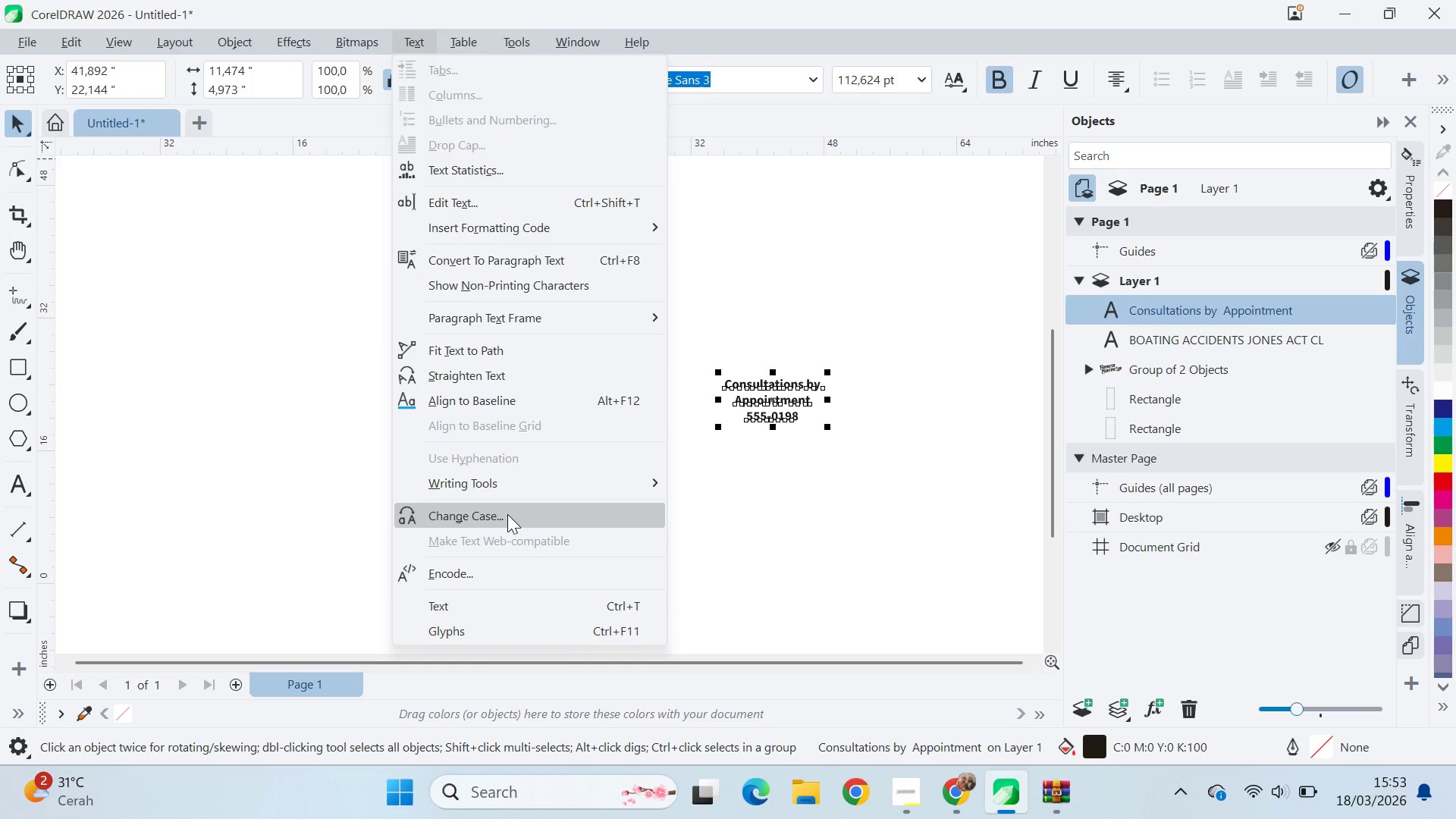 
left_click([511, 521])
 